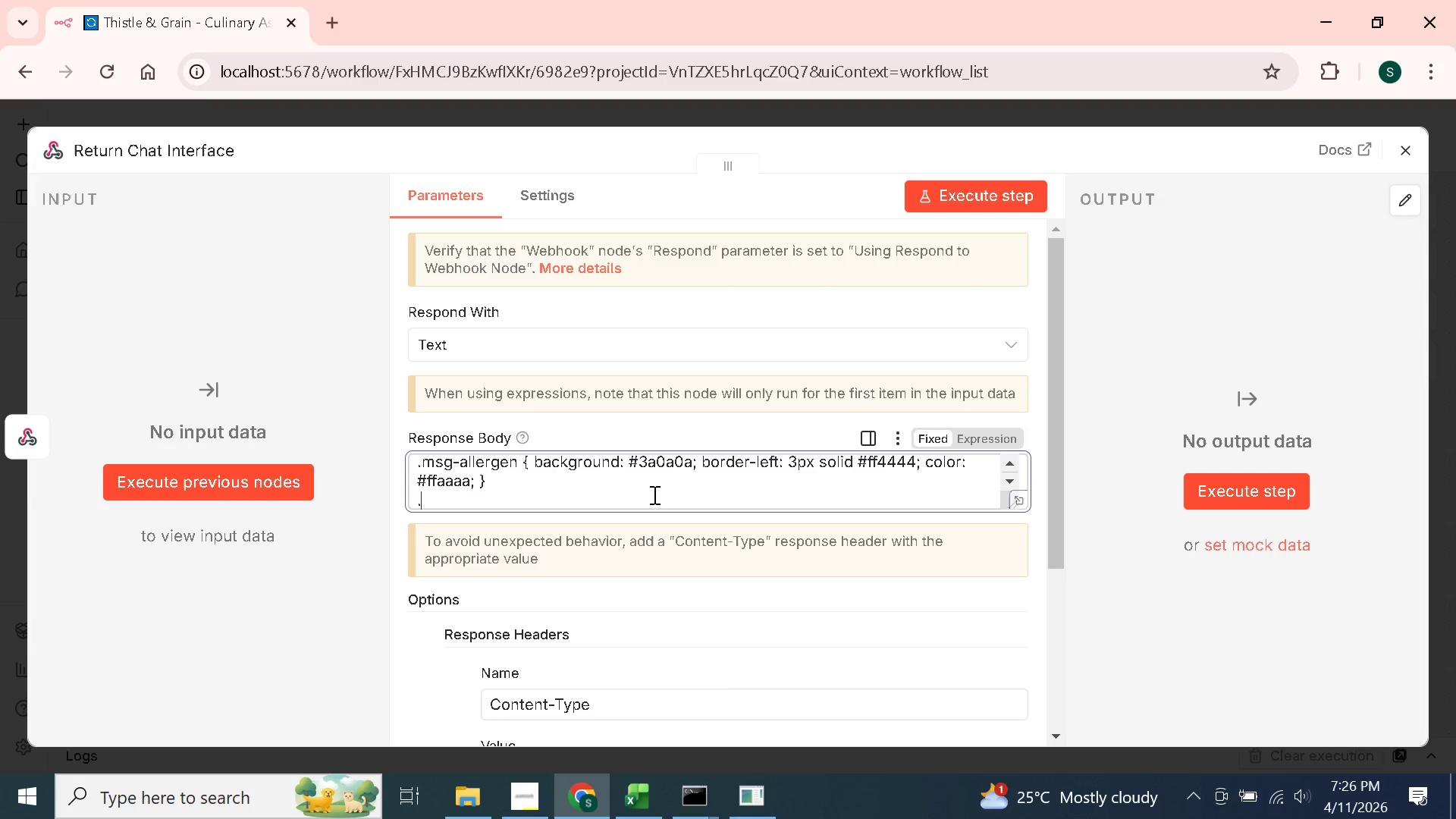 
key(ArrowUp)
 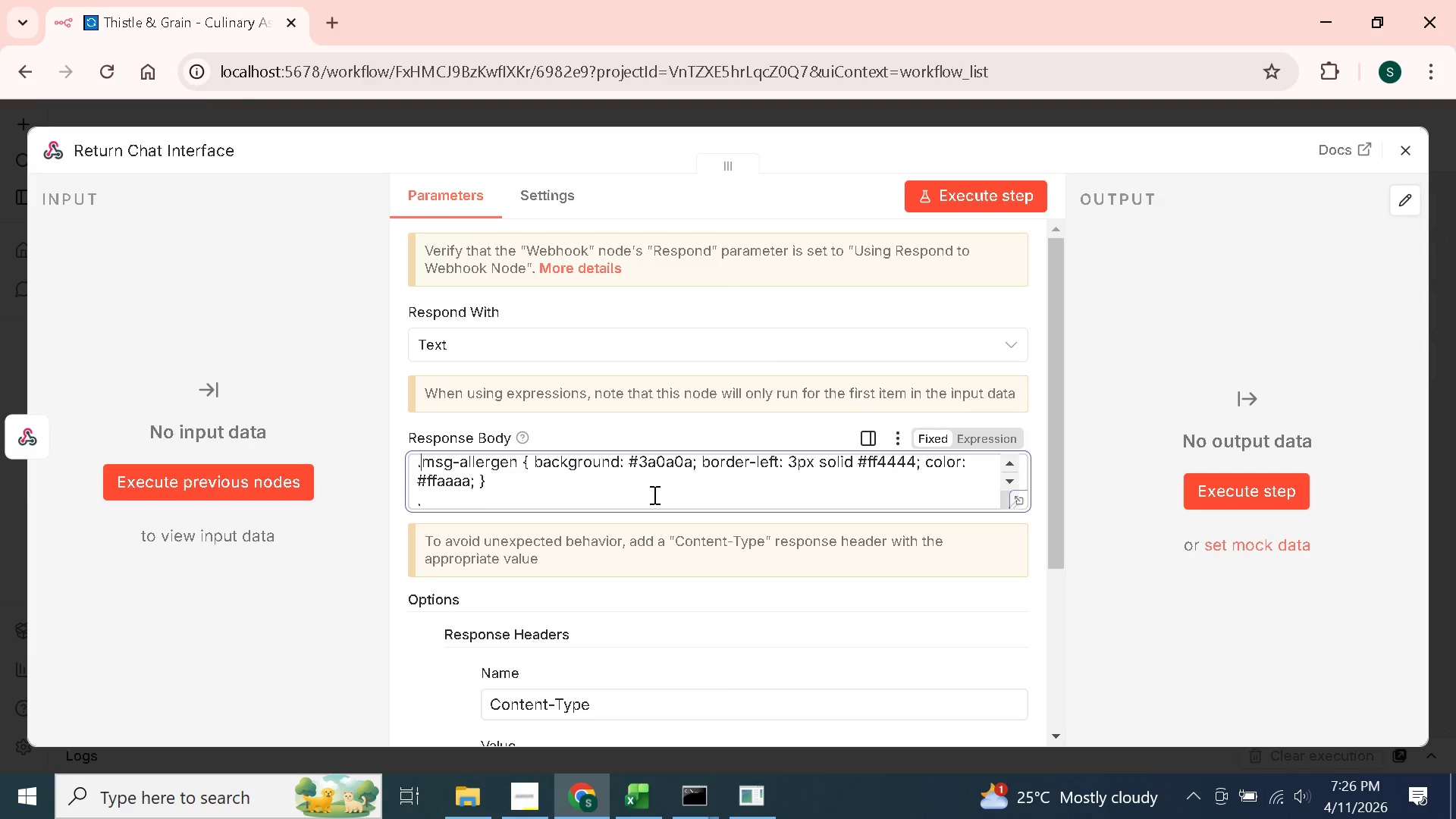 
key(ArrowUp)
 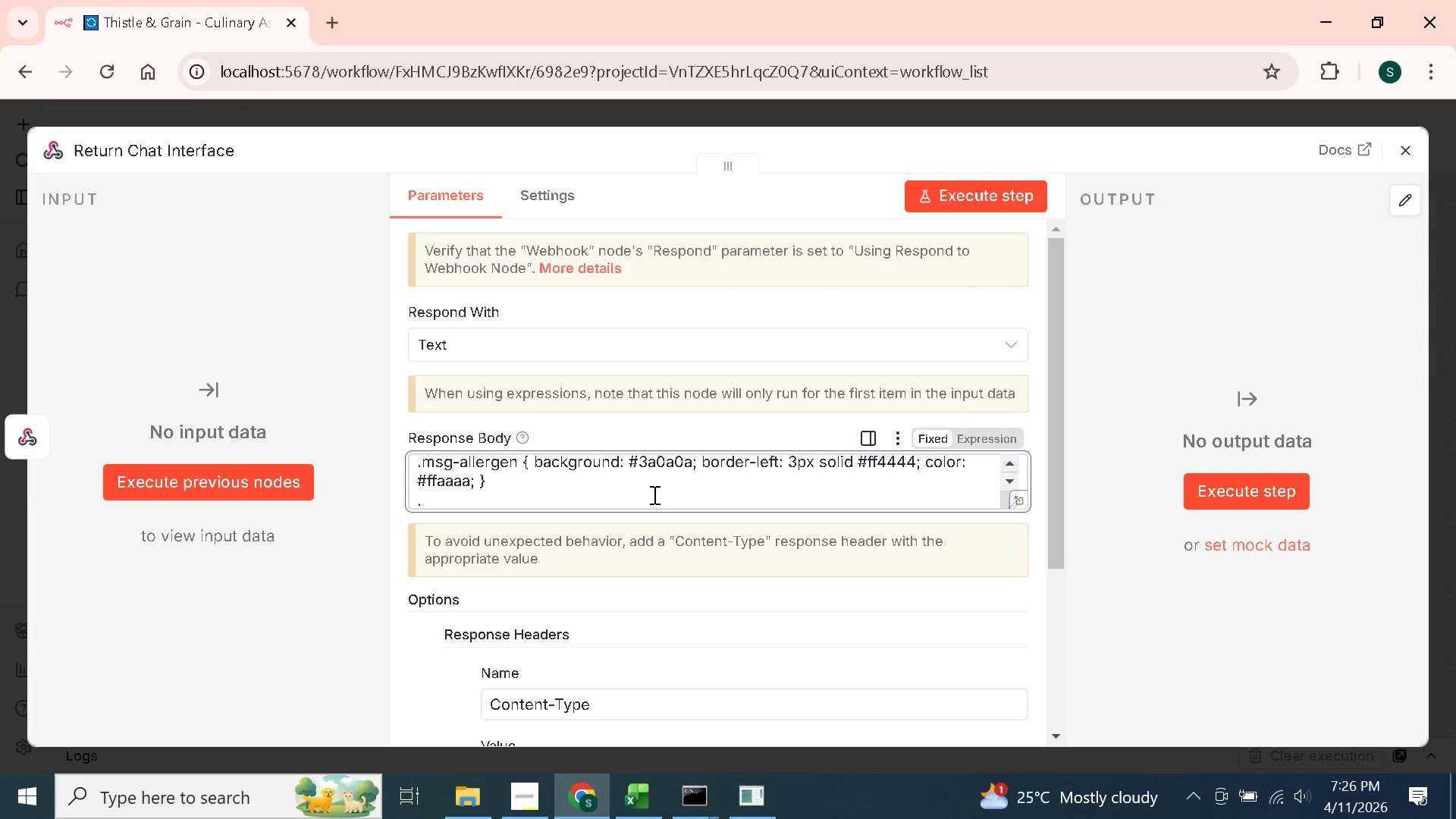 
key(ArrowUp)
 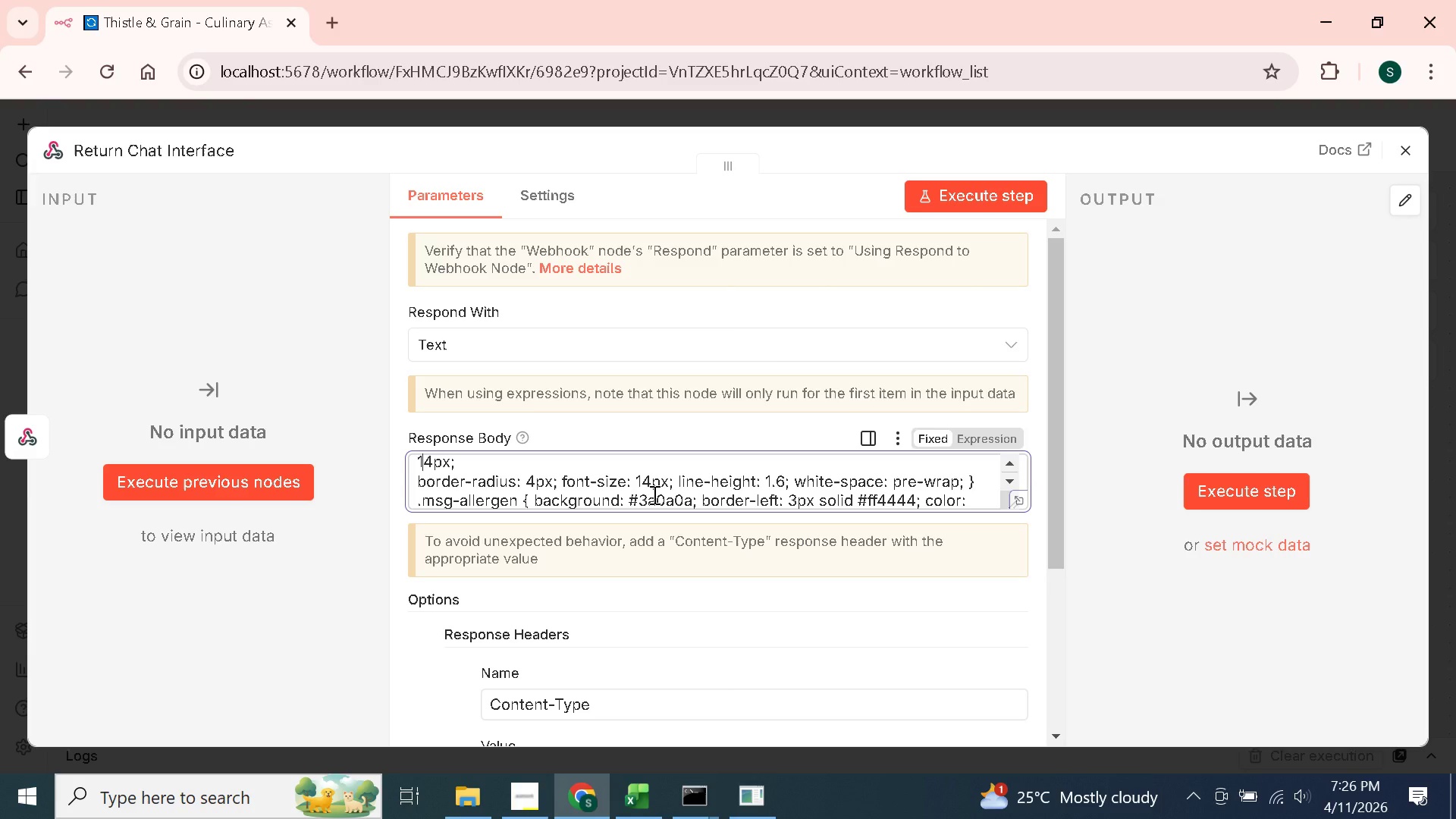 
key(ArrowUp)
 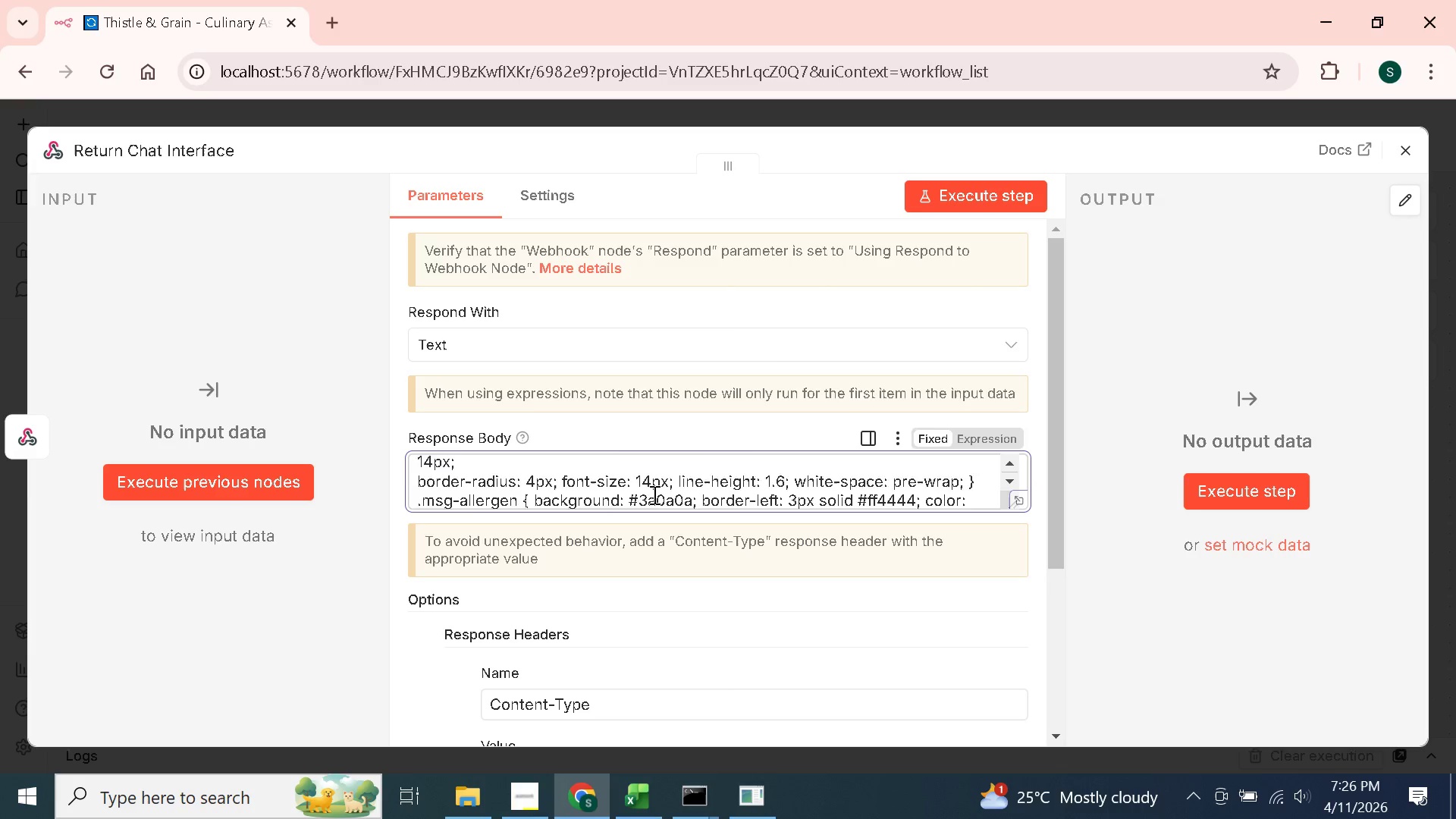 
key(ArrowUp)
 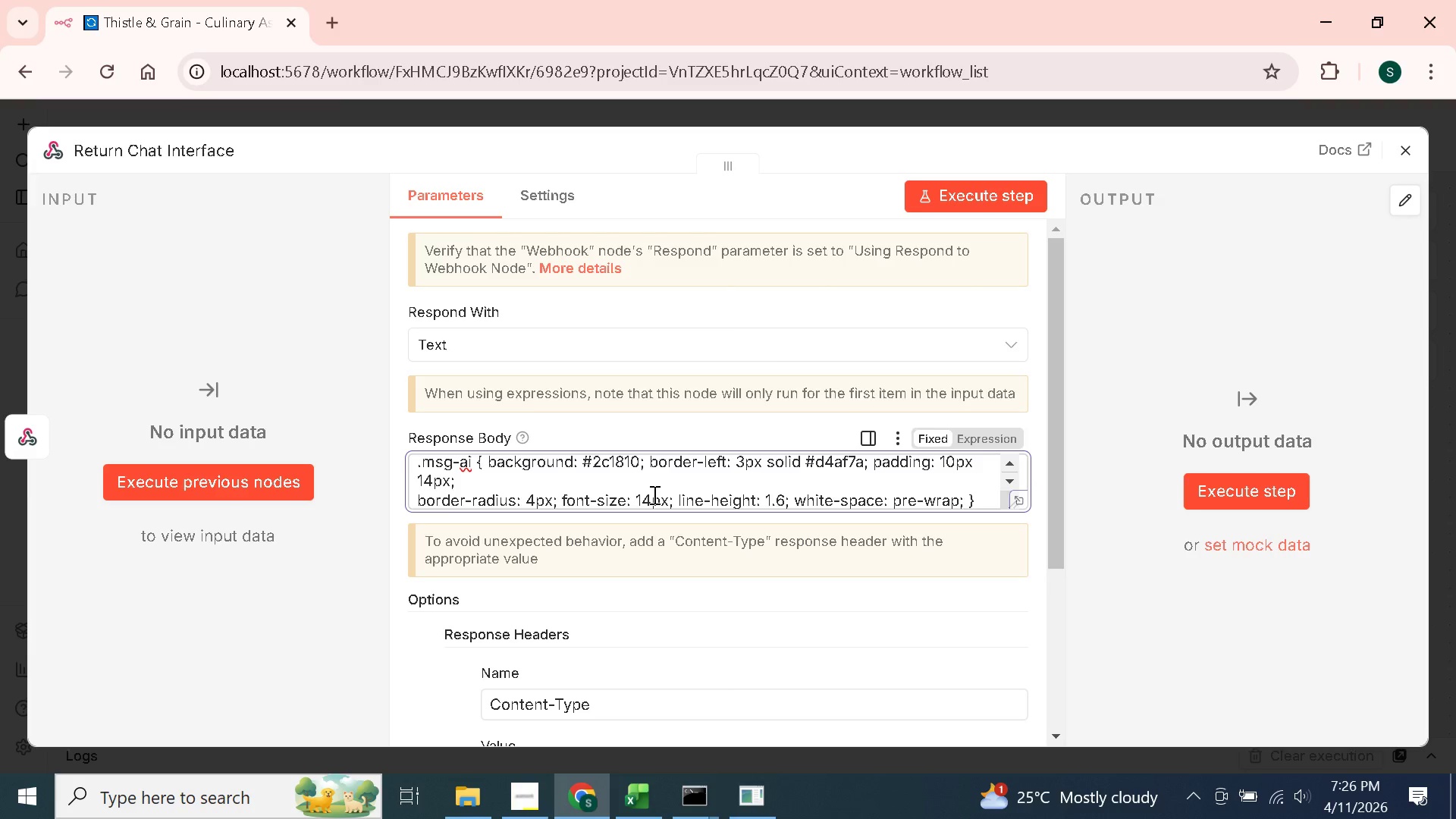 
key(ArrowUp)
 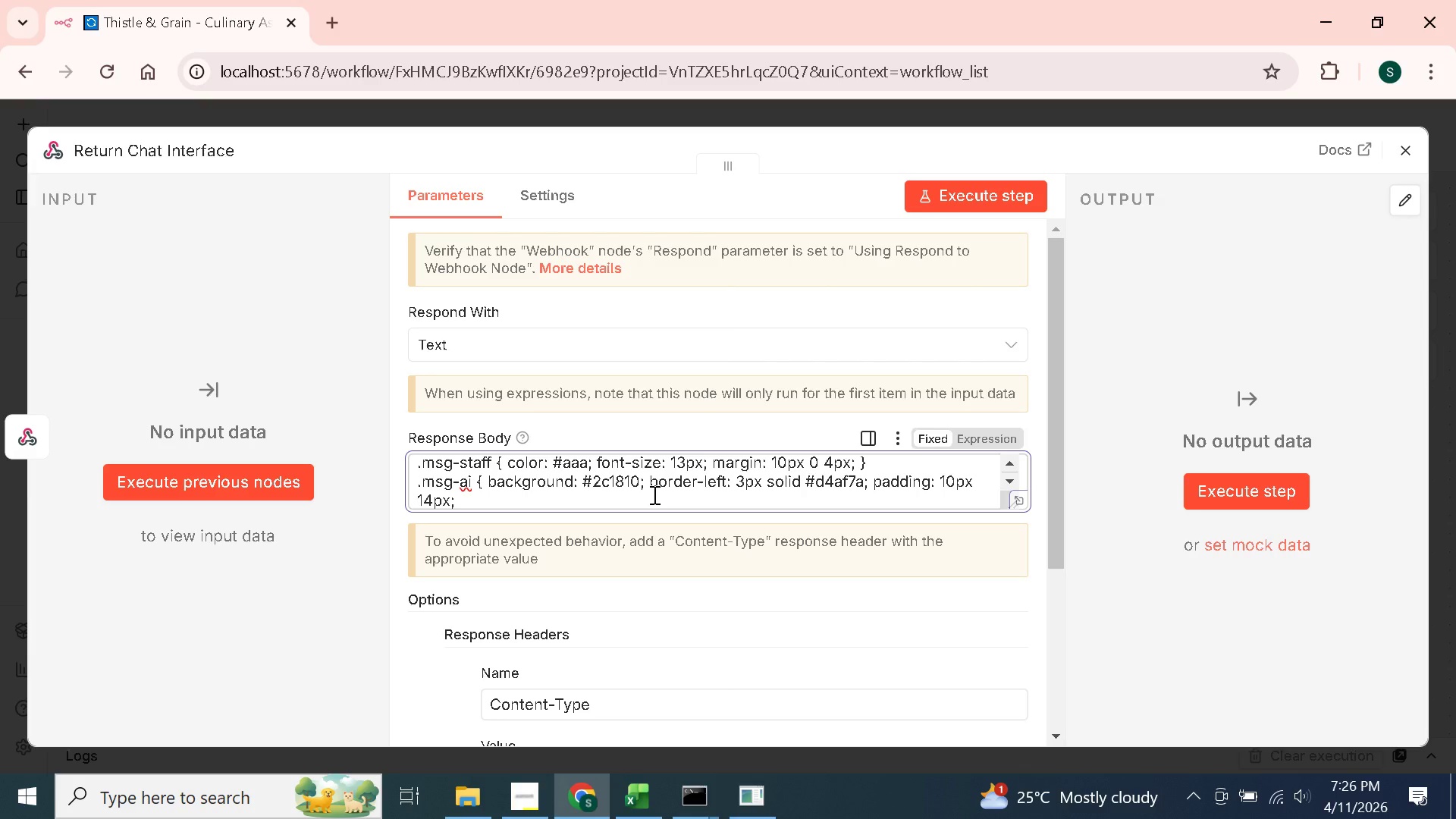 
key(ArrowUp)
 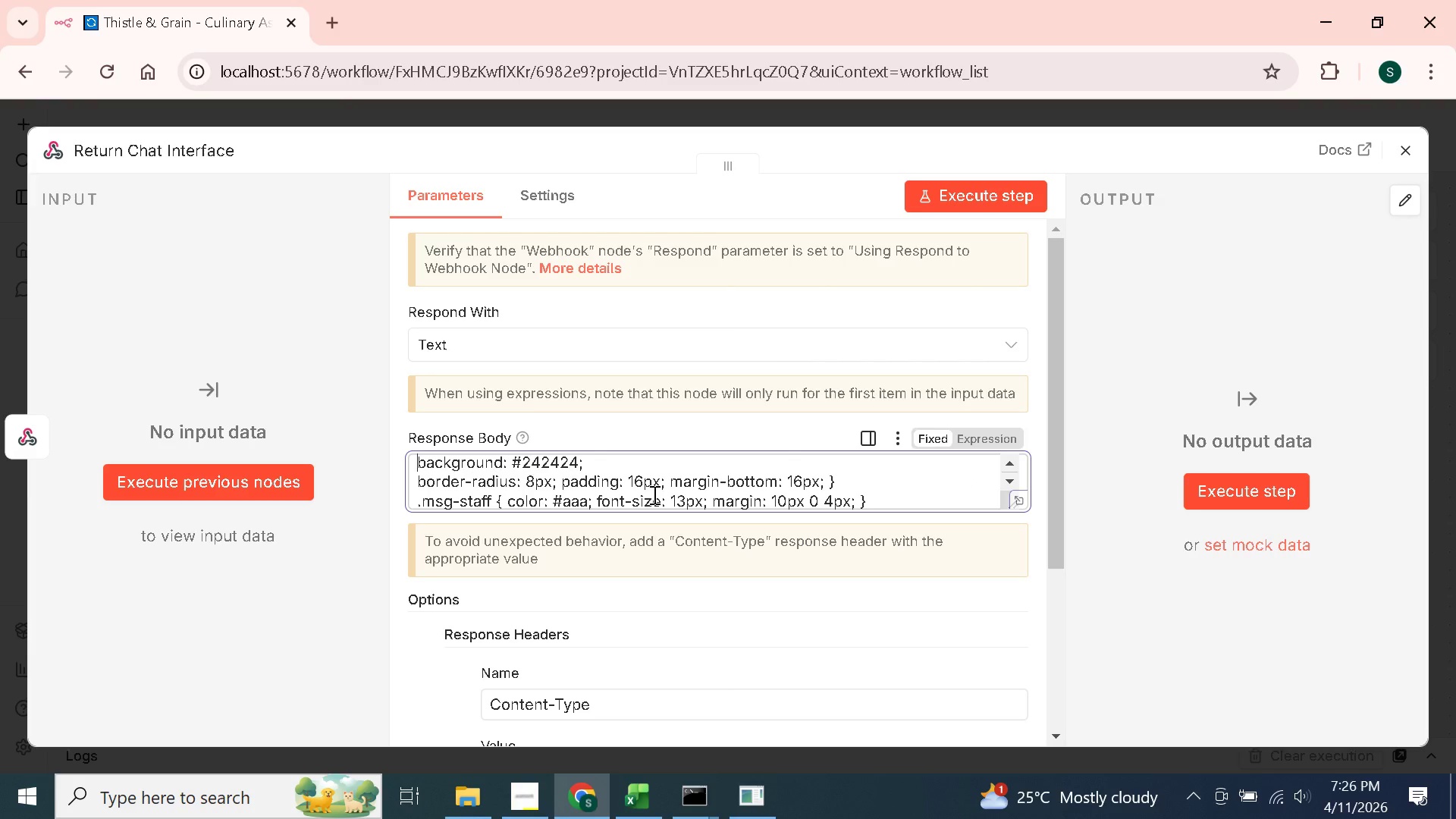 
key(ArrowUp)
 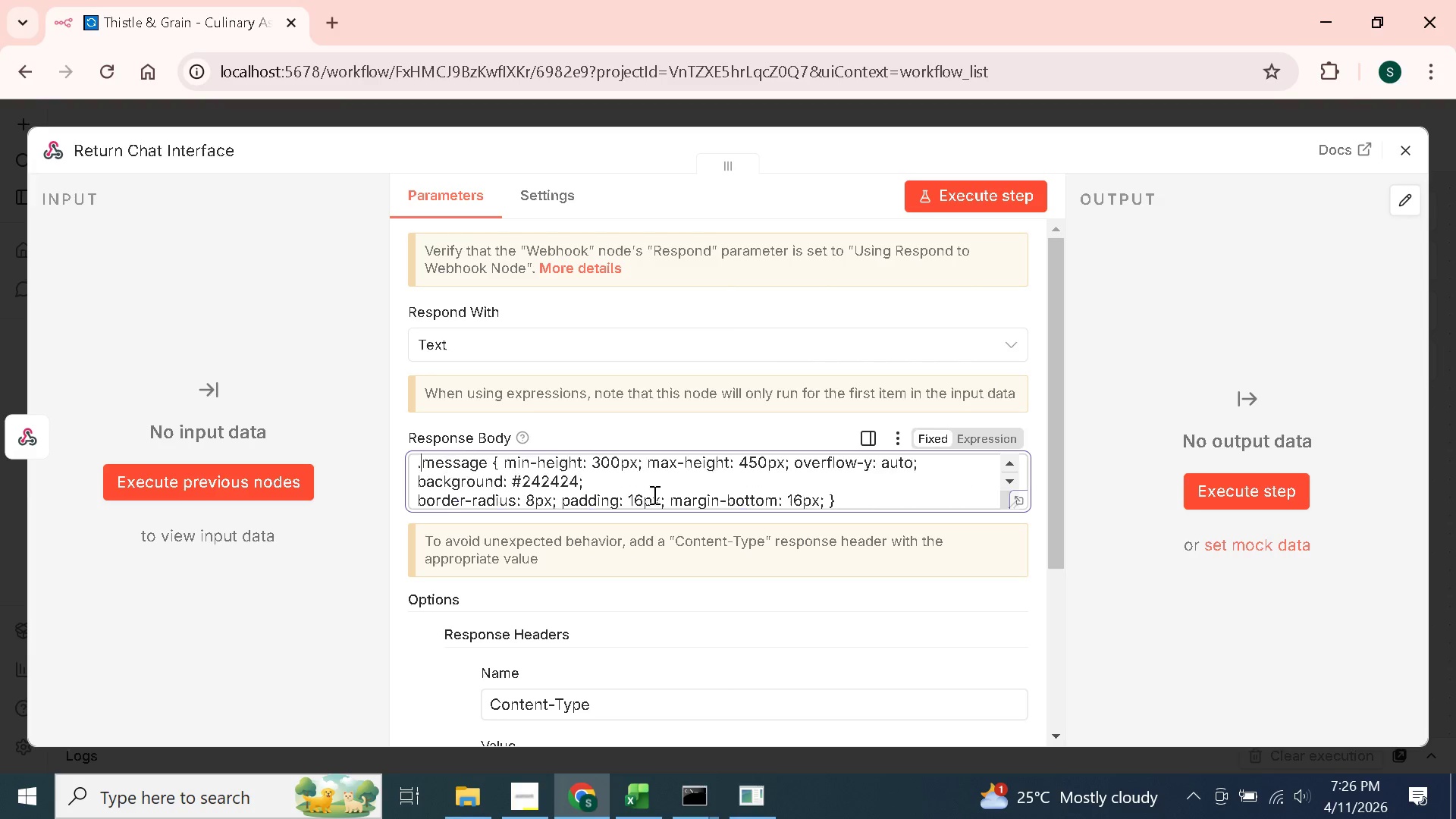 
key(ArrowUp)
 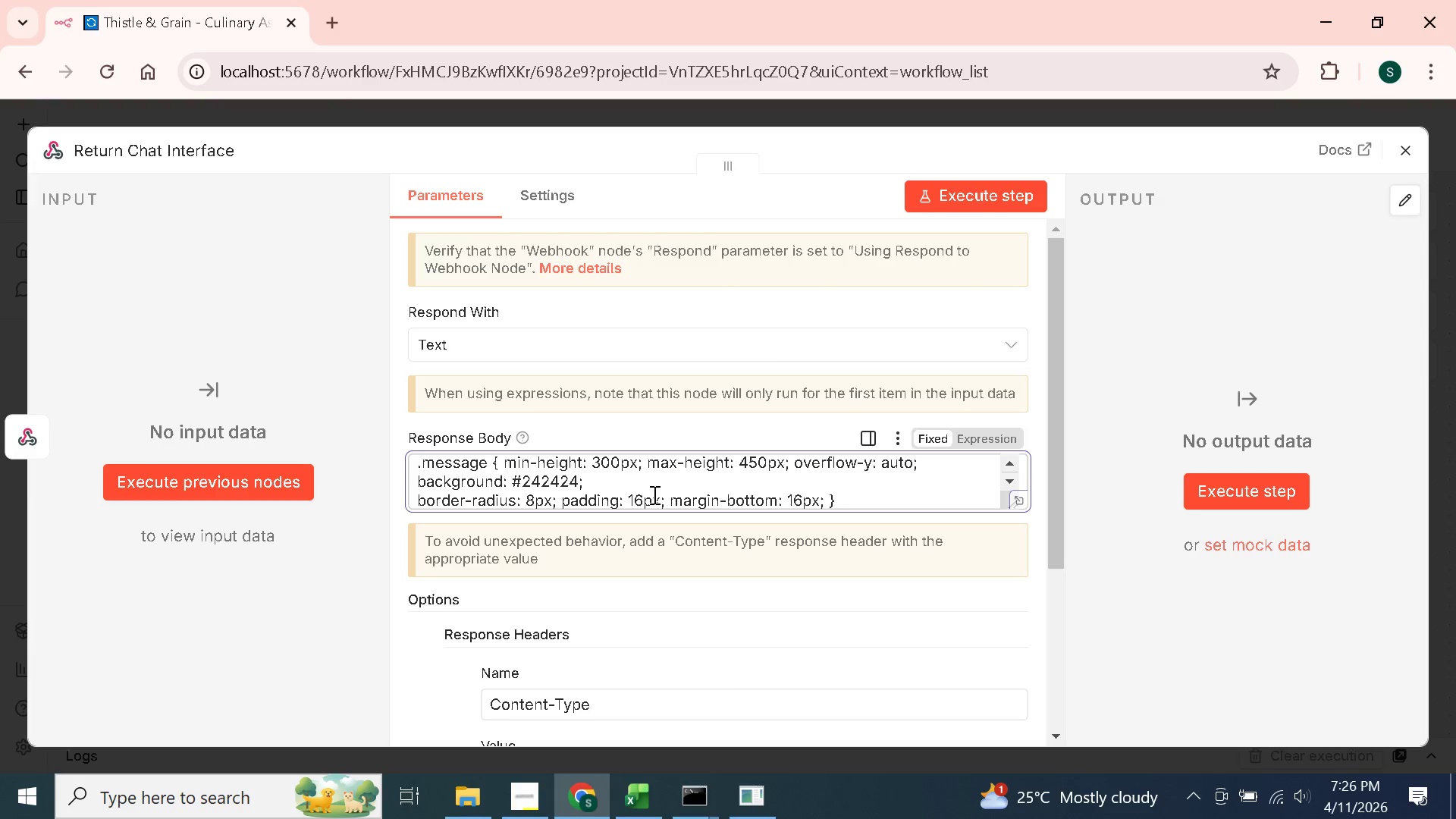 
key(ArrowUp)
 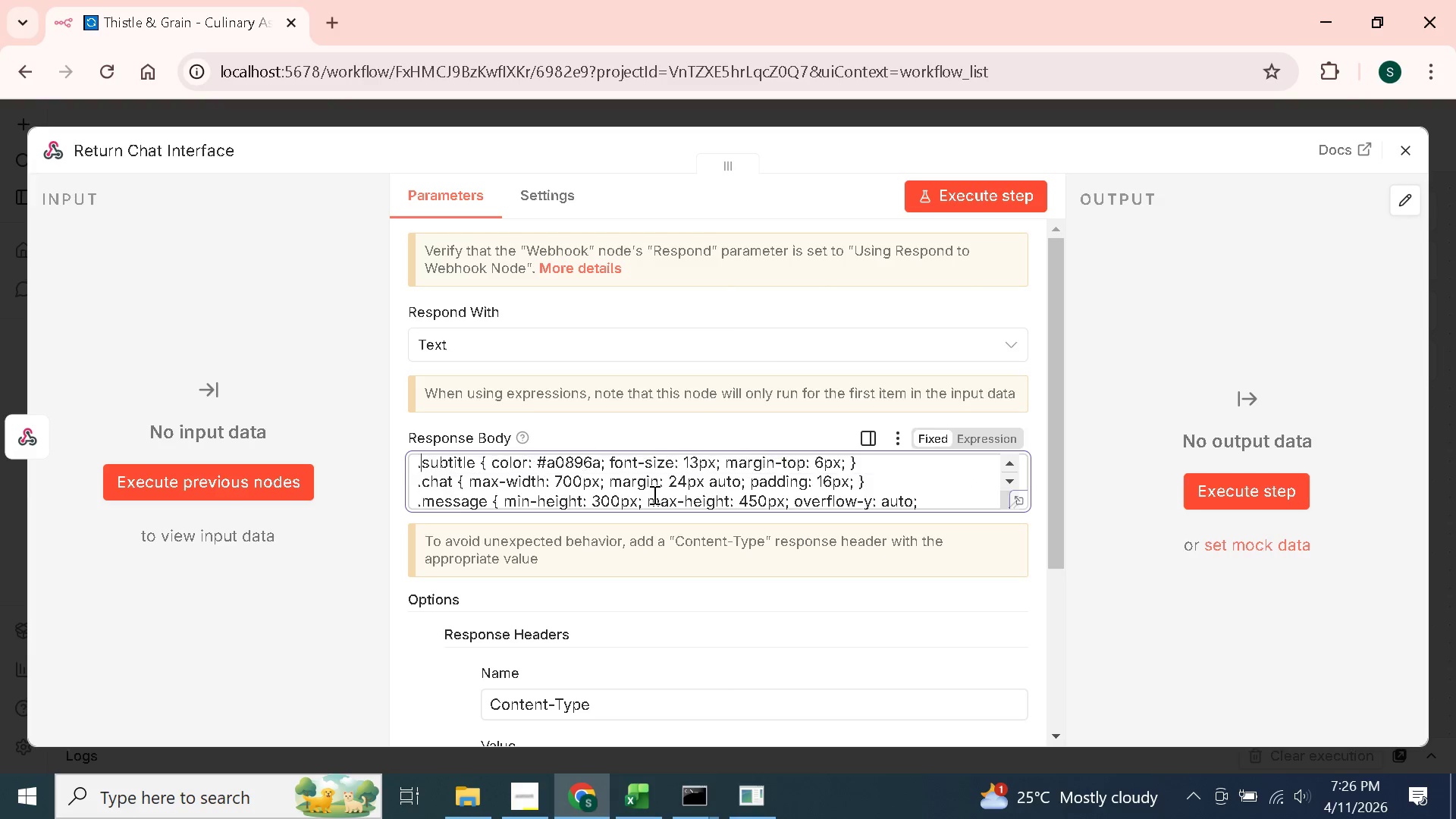 
key(ArrowUp)
 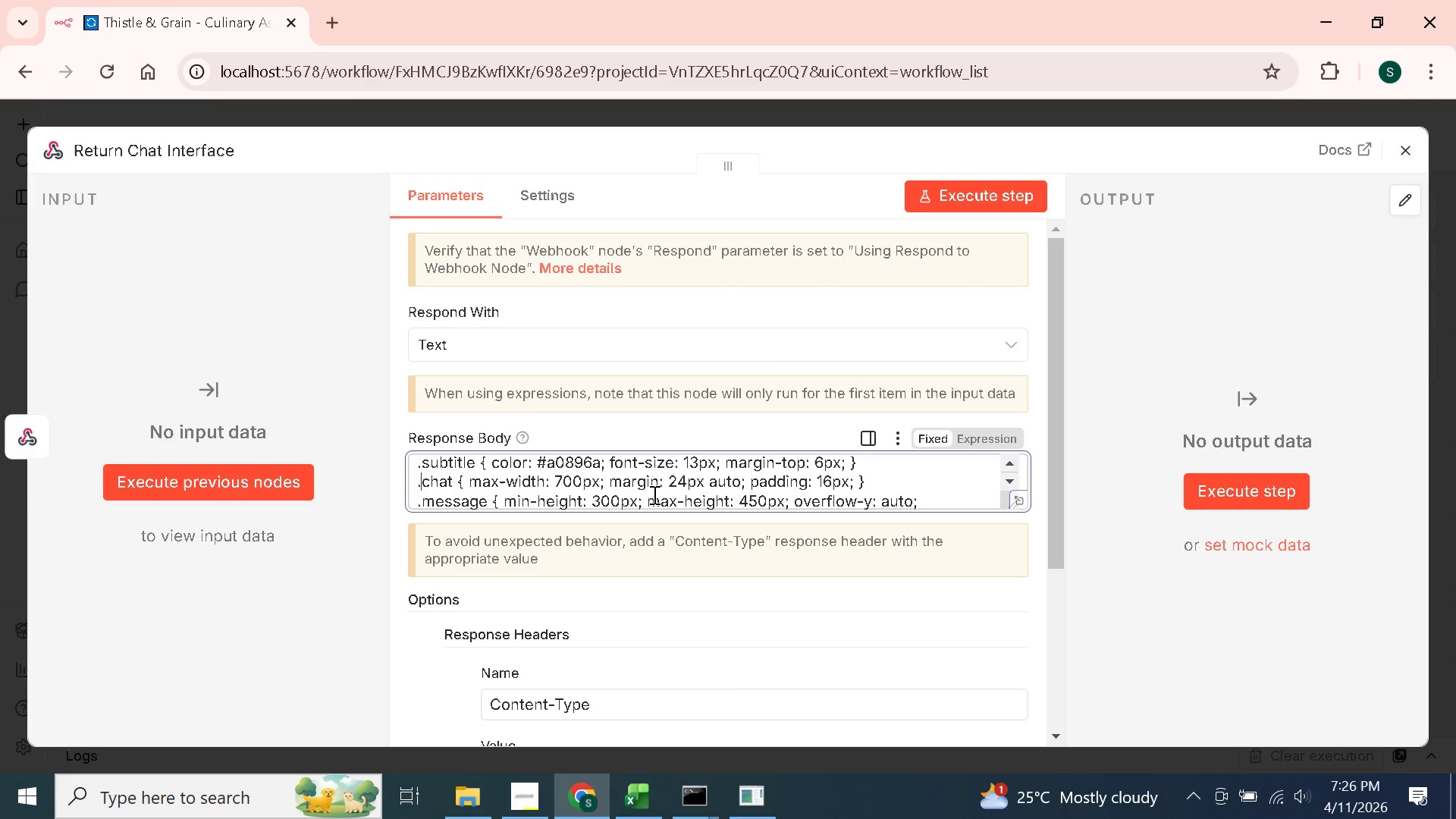 
key(ArrowDown)
 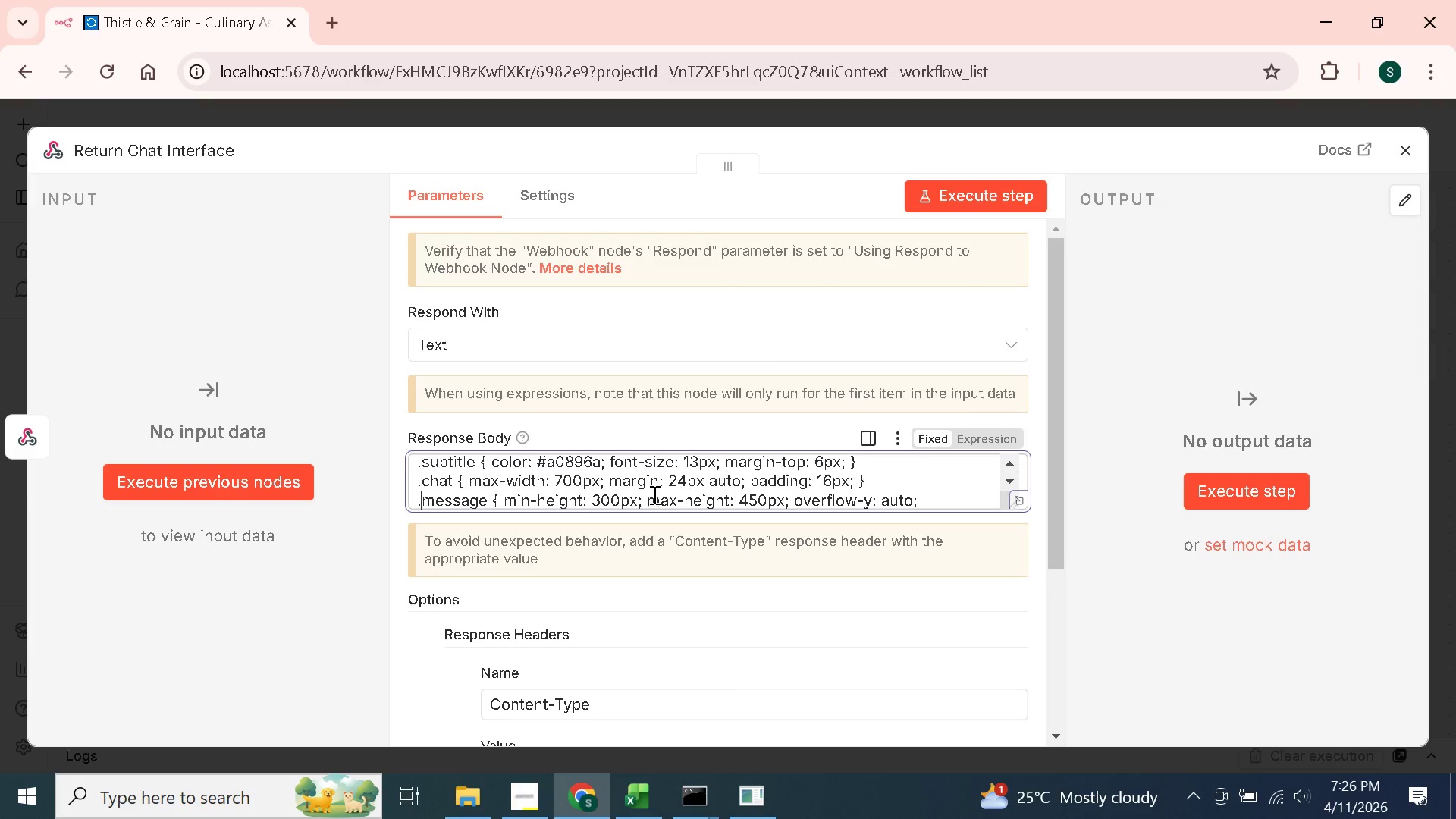 
key(ArrowDown)
 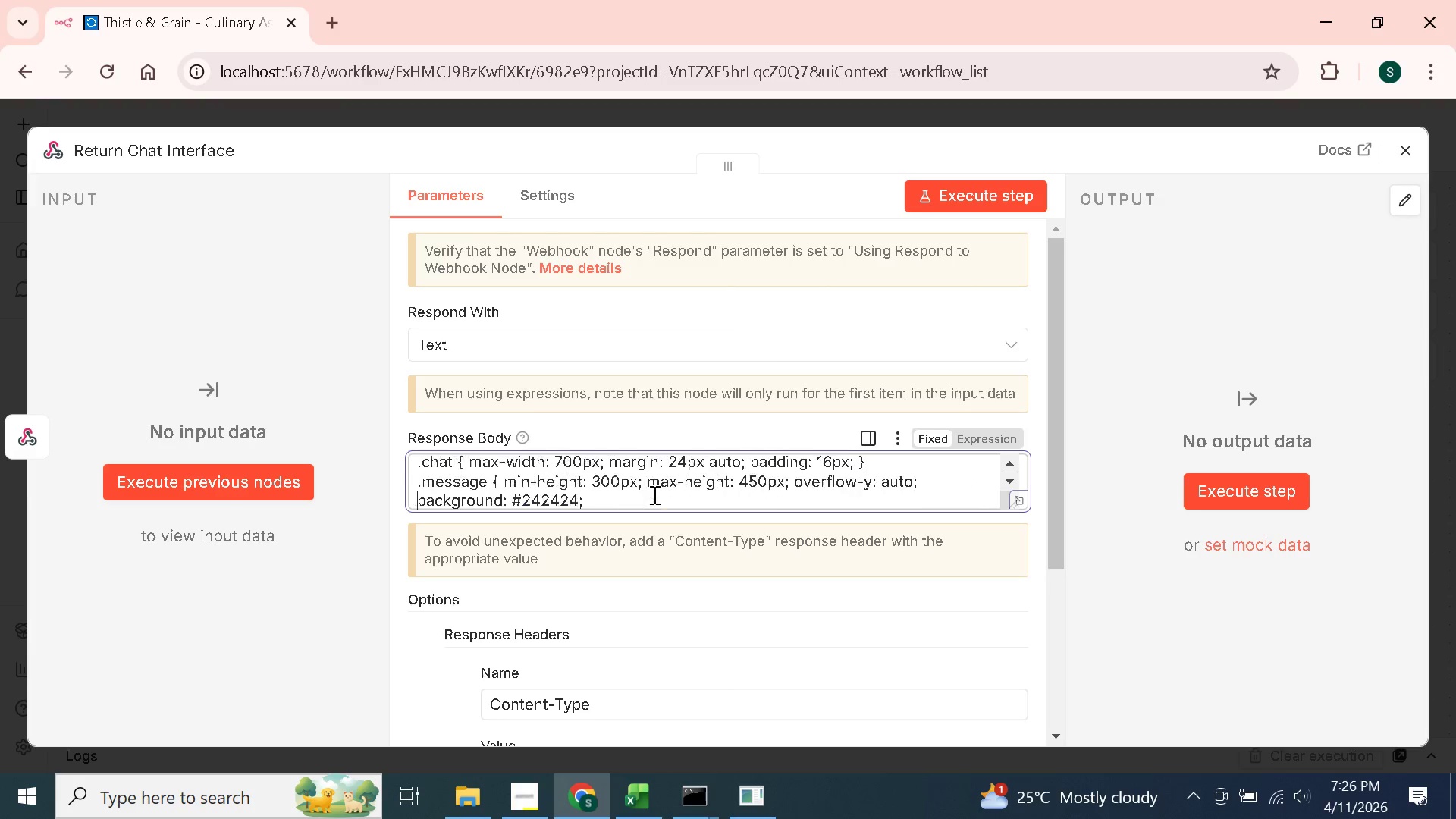 
key(ArrowDown)
 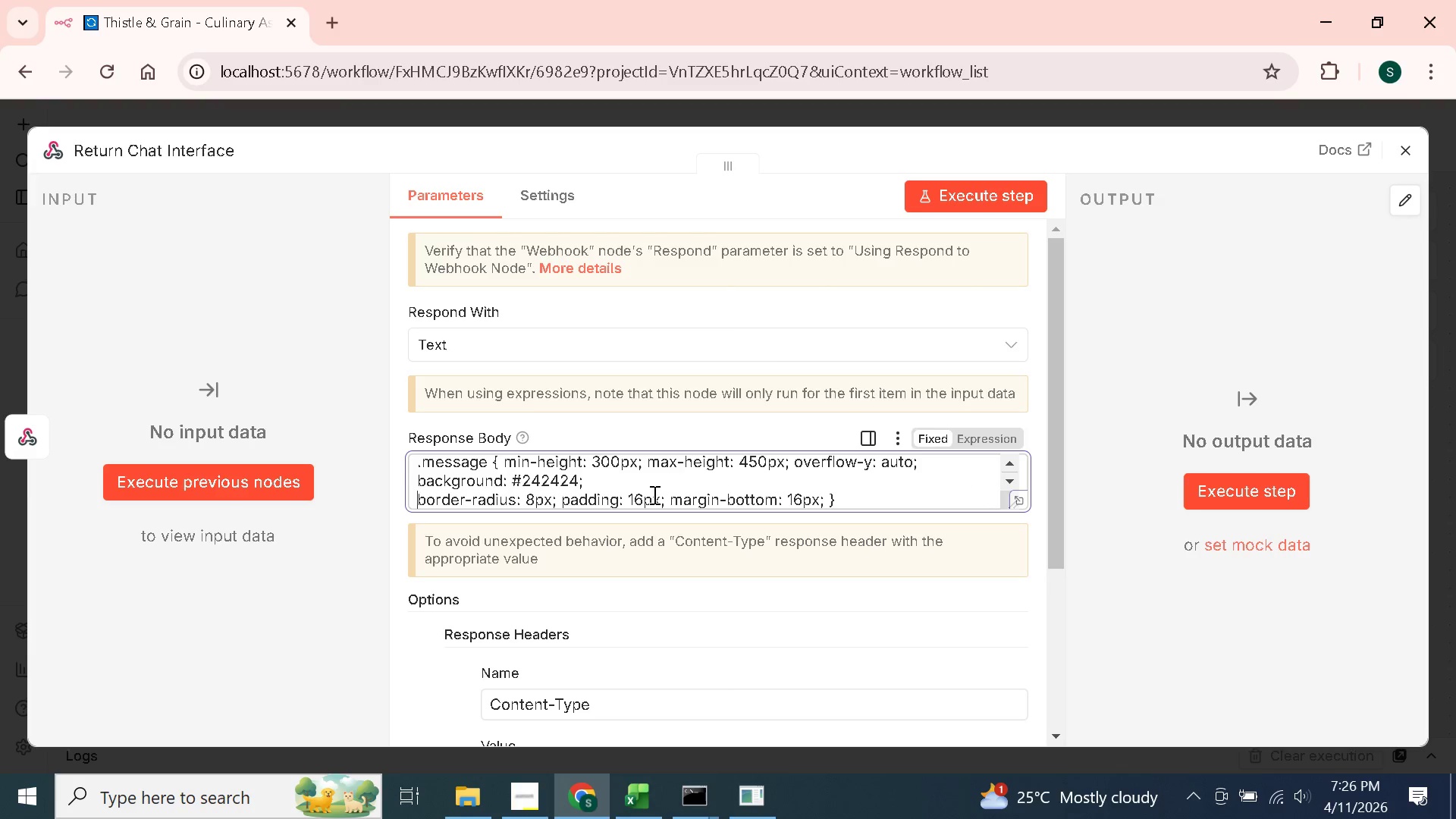 
hold_key(key=ArrowDown, duration=1.03)
 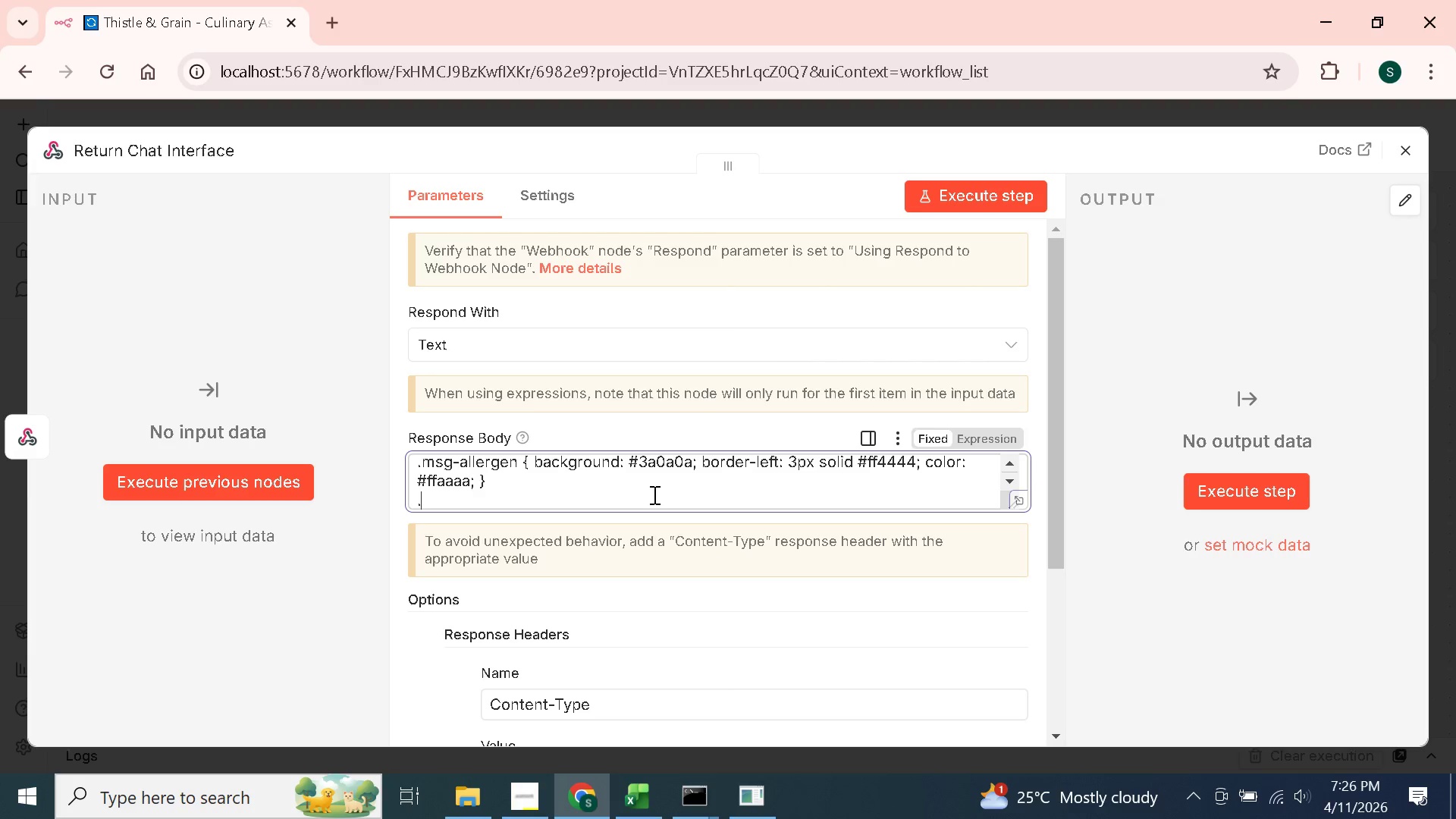 
wait(14.2)
 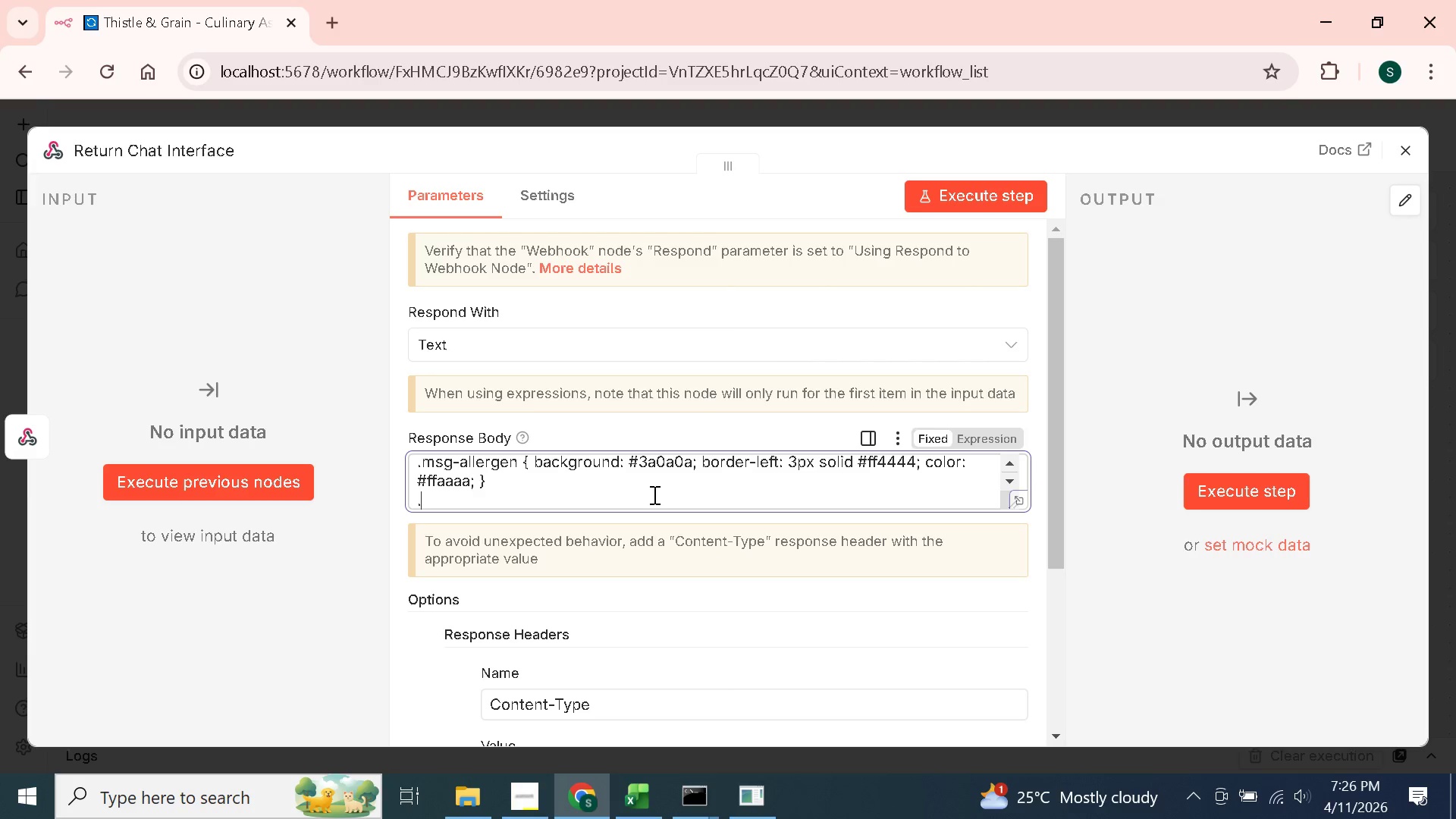 
type(msg-ex)
key(Backspace)
type(scalation { background: #1a1a3a)
 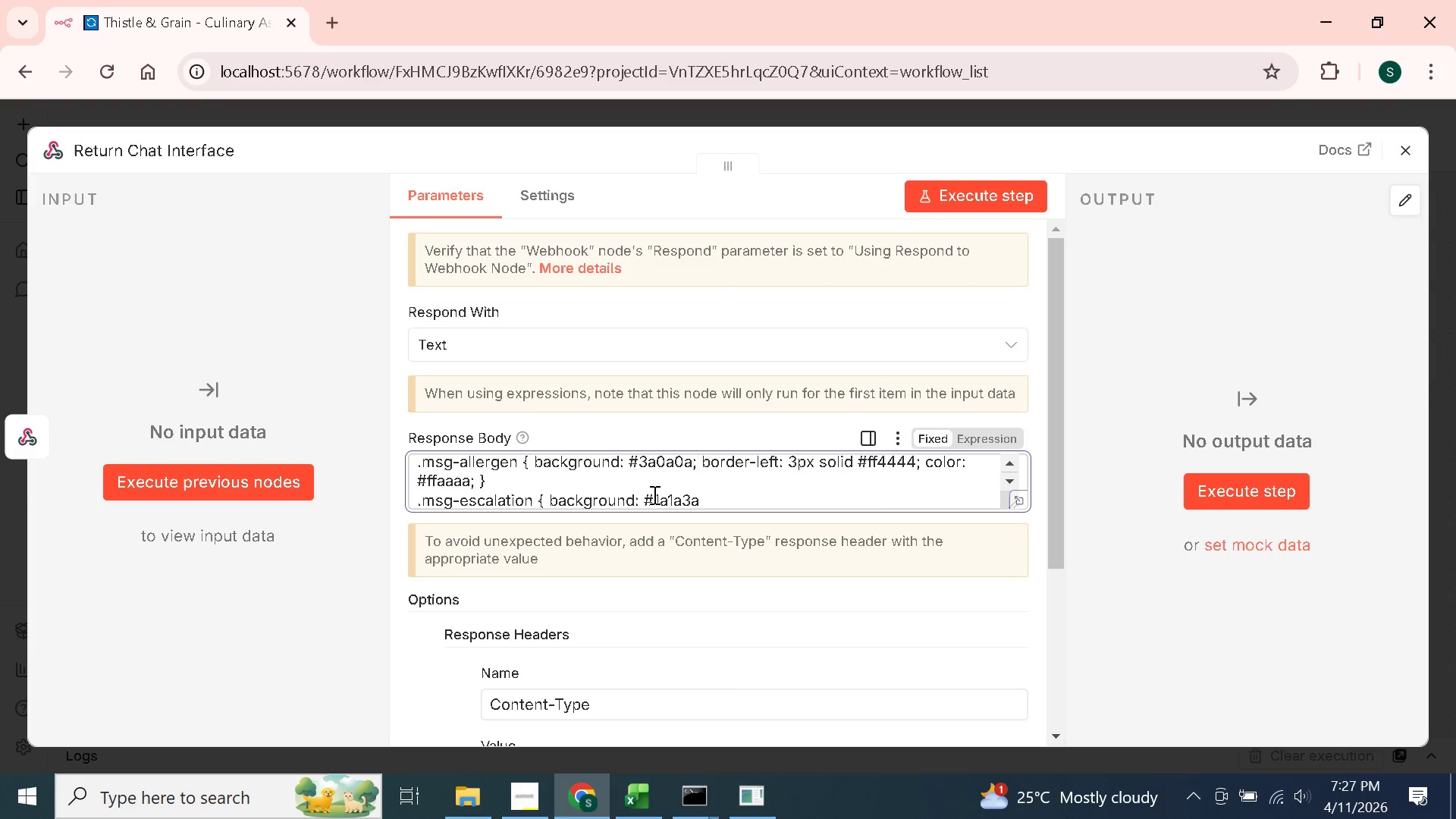 
type(;border-left)
 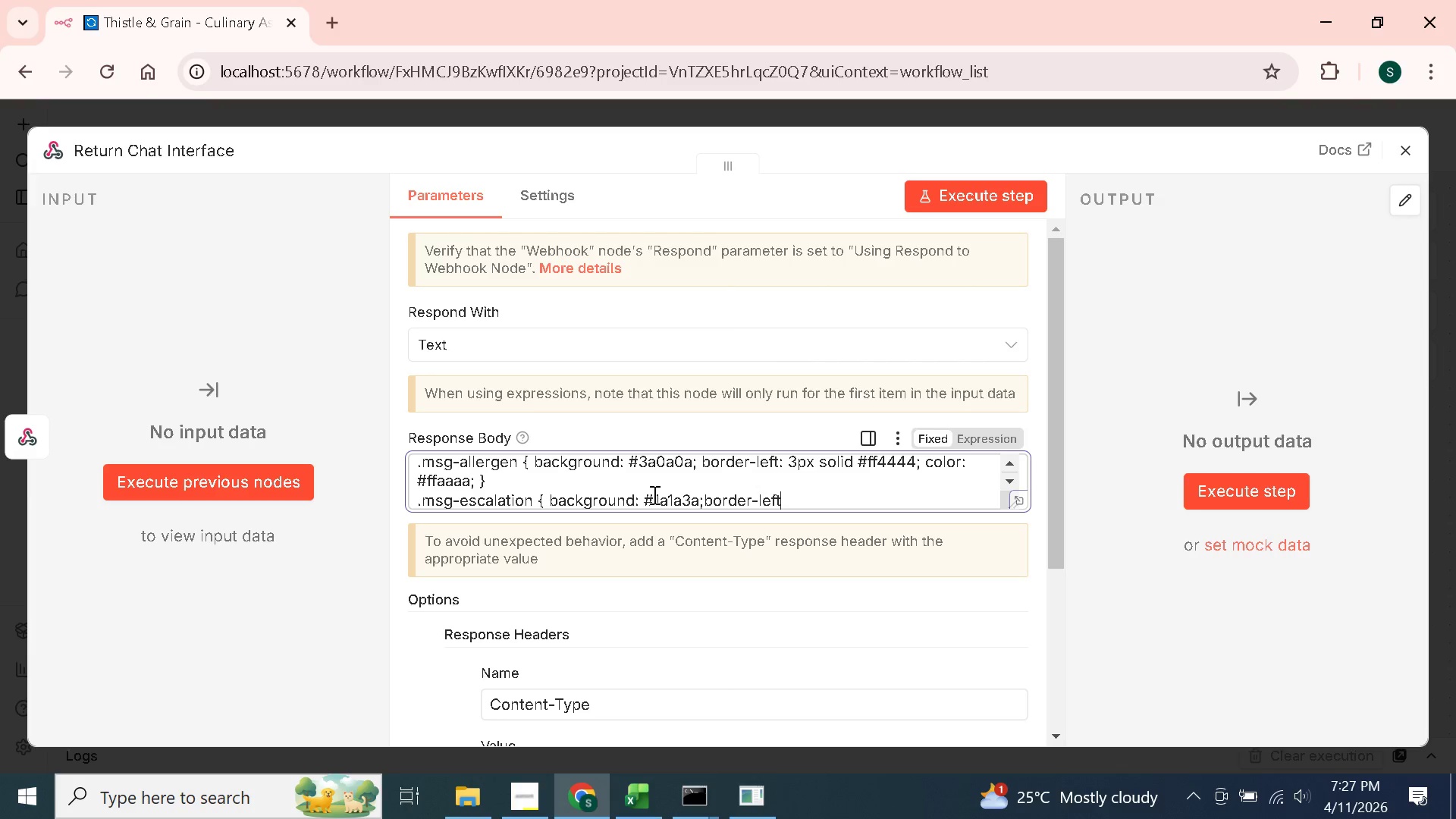 
key(Shift+Semicolon)
 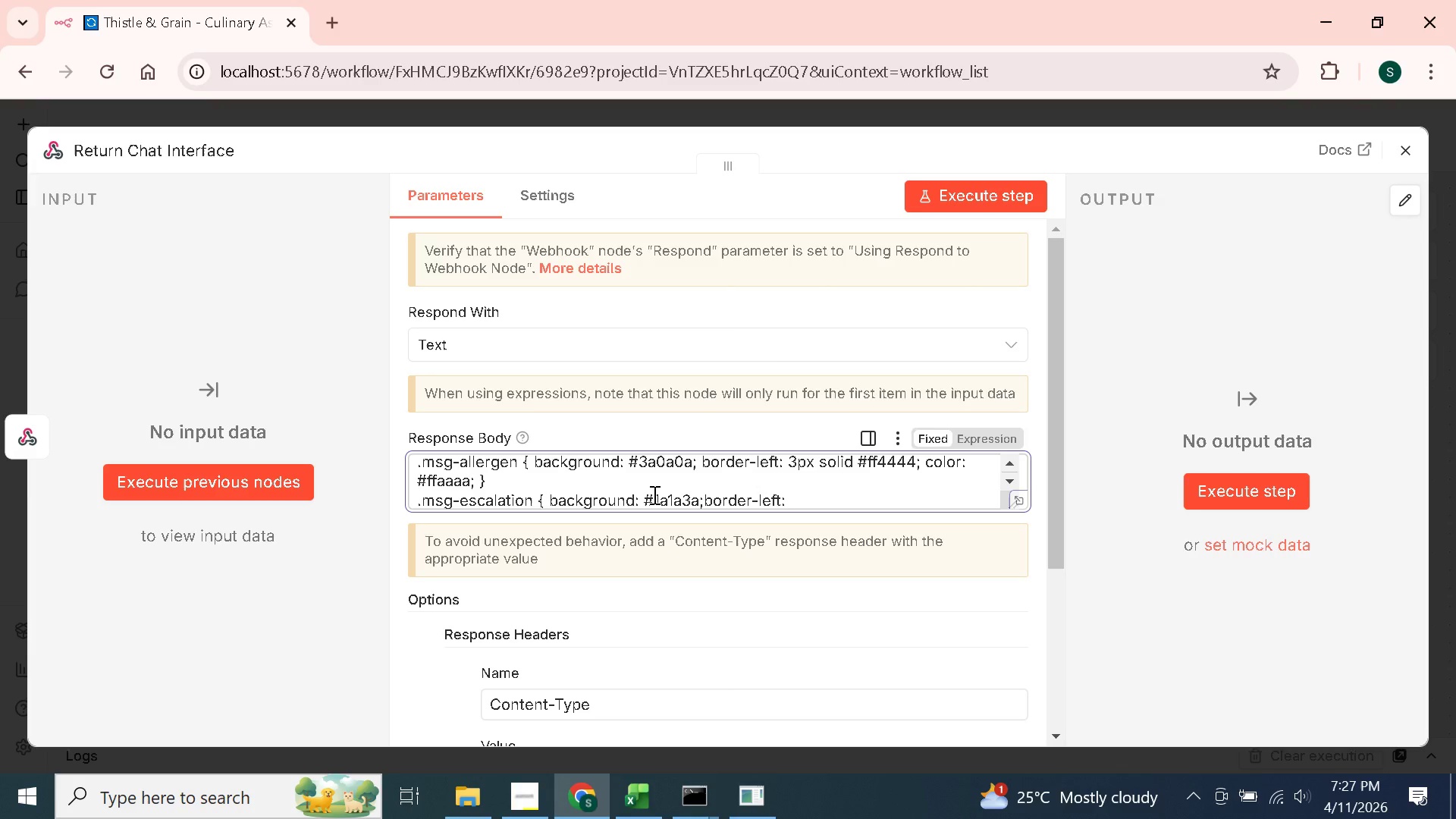 
hold_key(key=ArrowLeft, duration=0.73)
 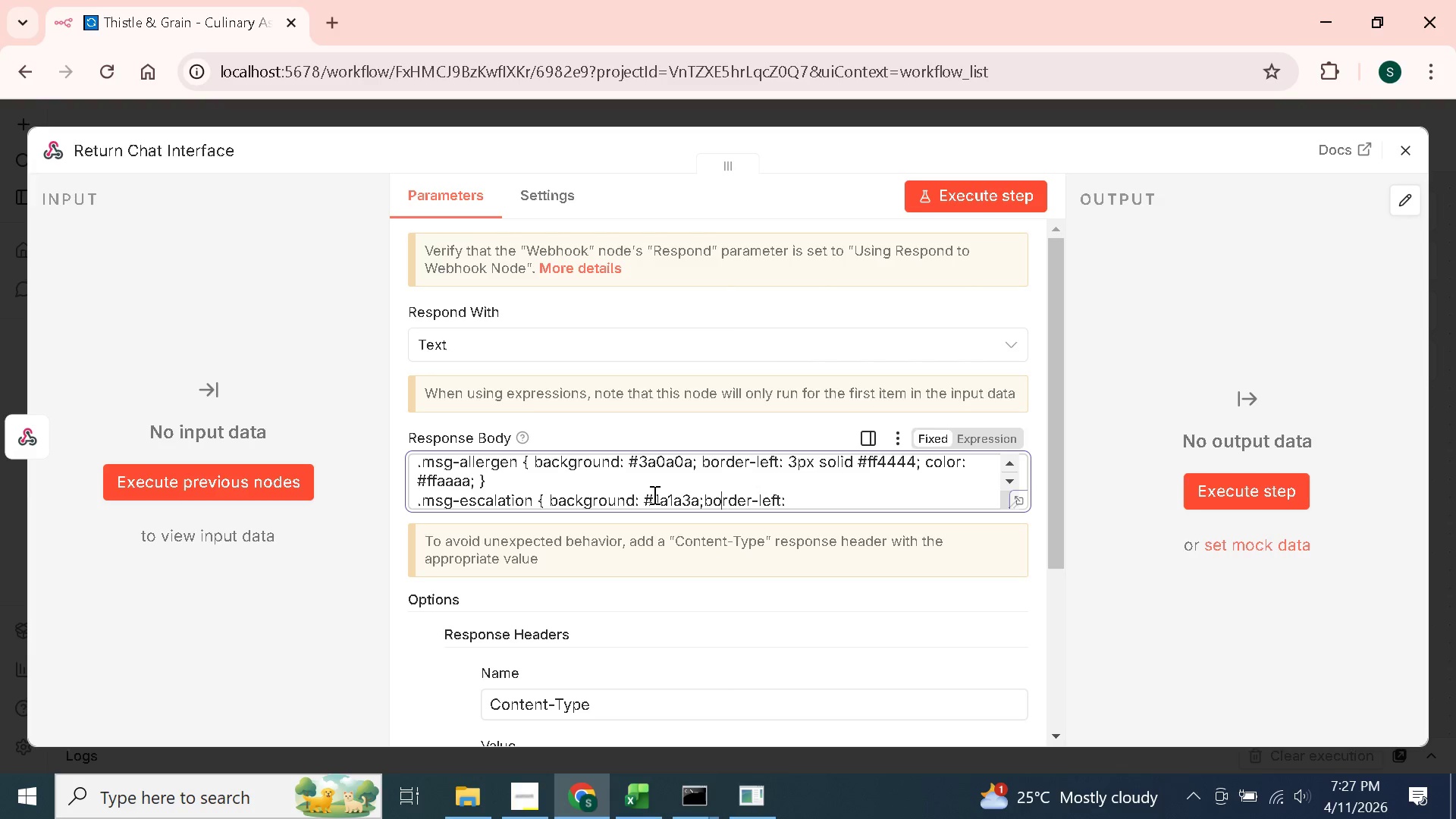 
key(ArrowLeft)
 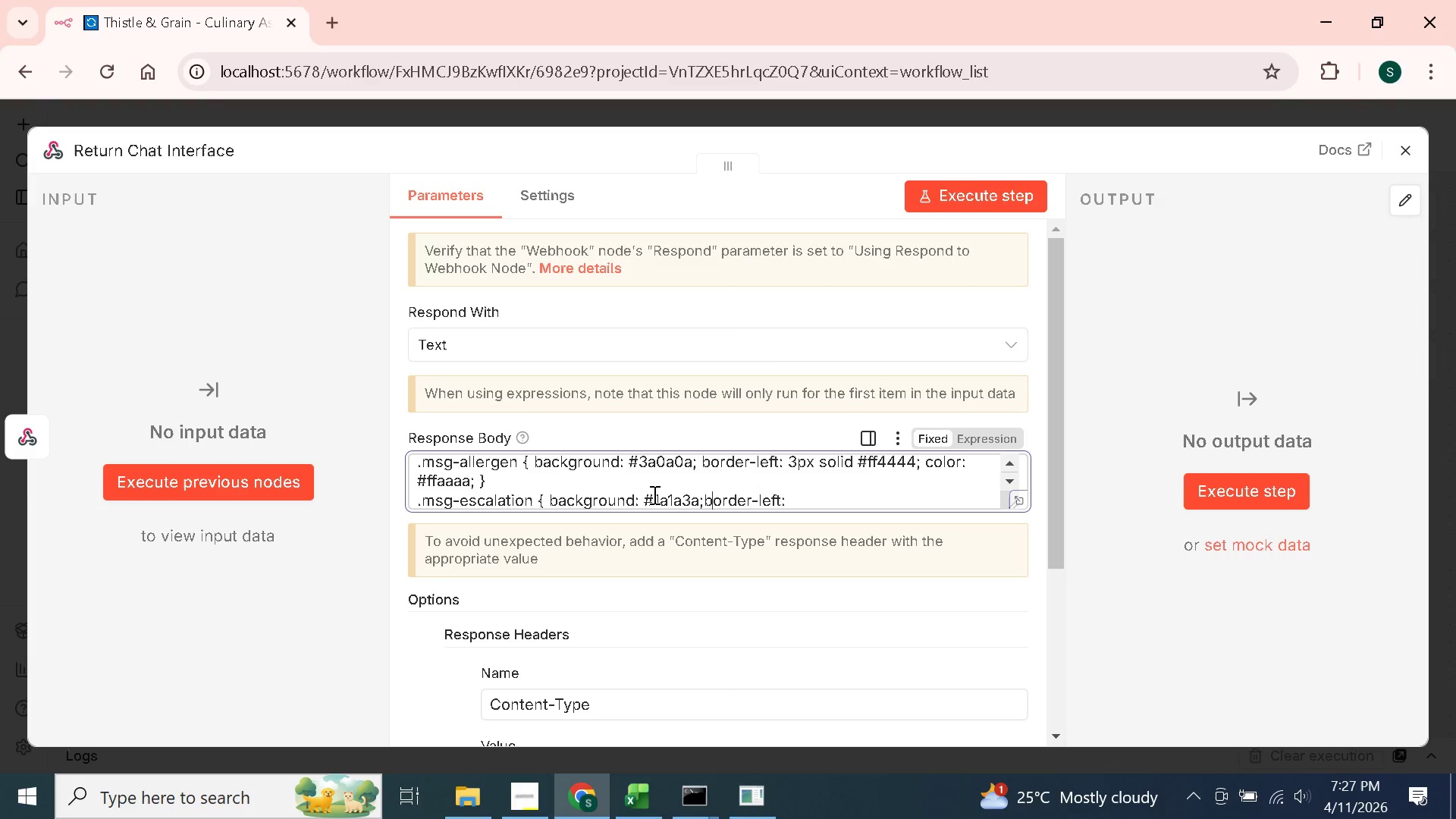 
key(ArrowLeft)
 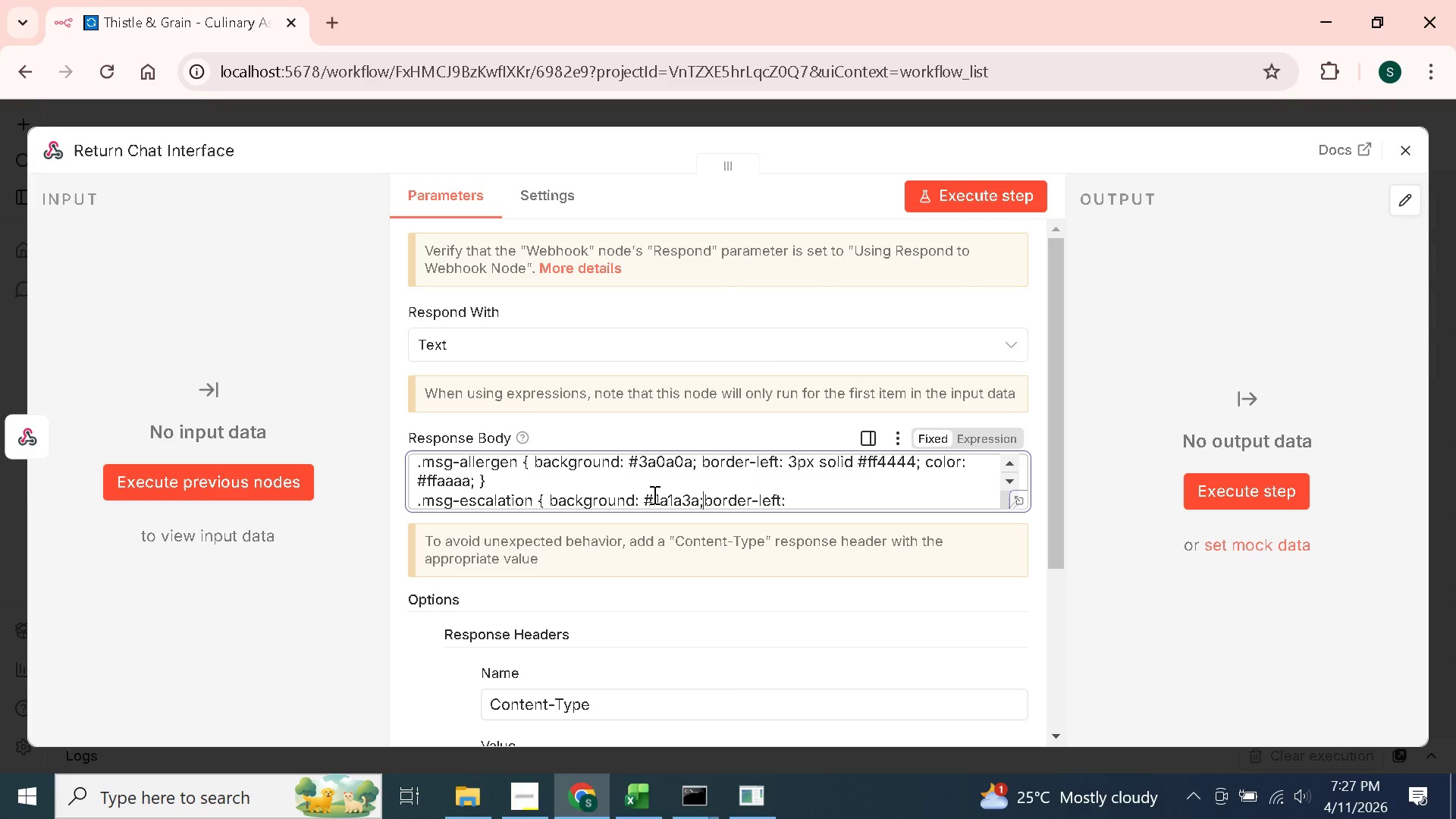 
key(ArrowLeft)
 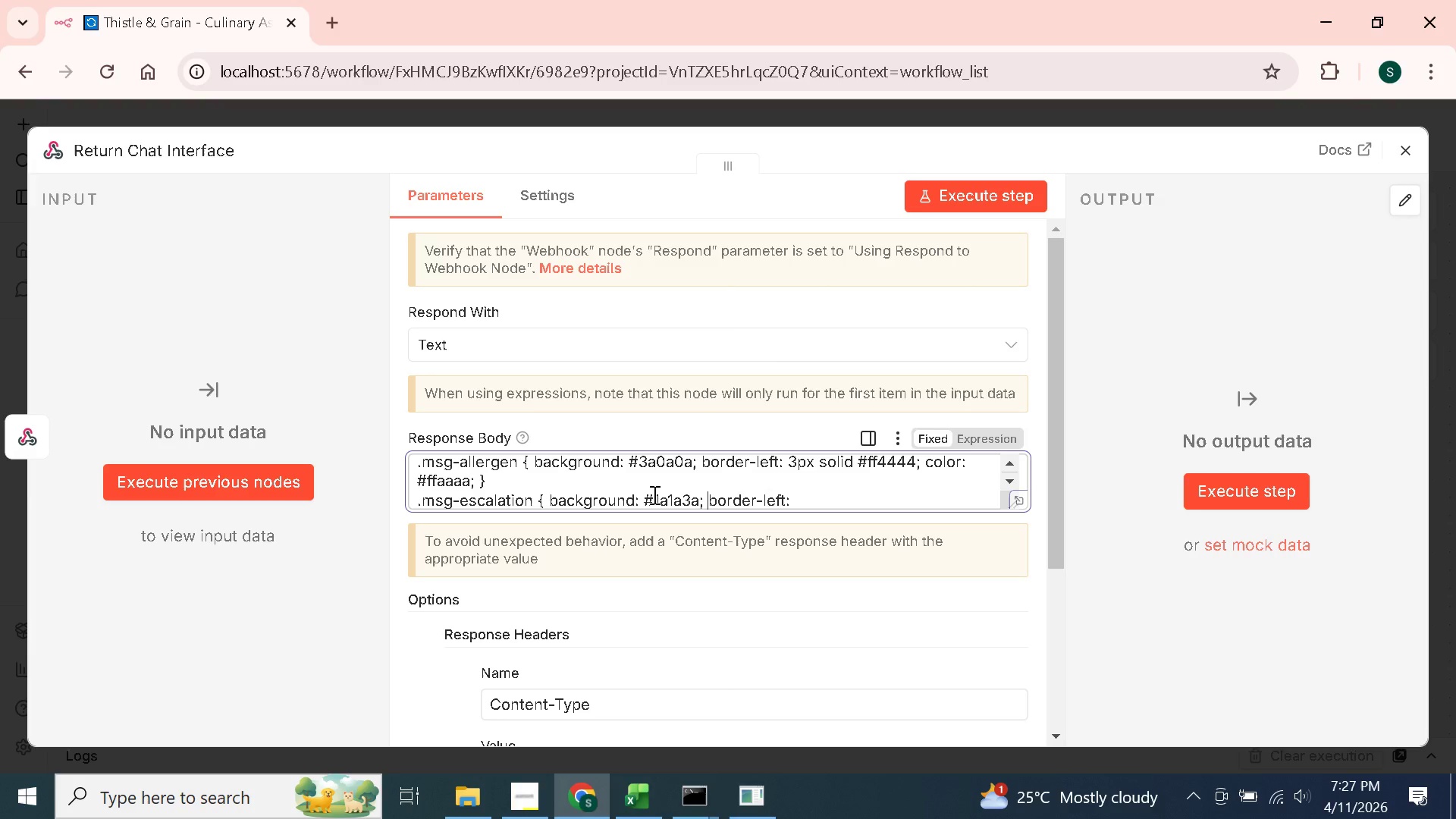 
key(Space)
 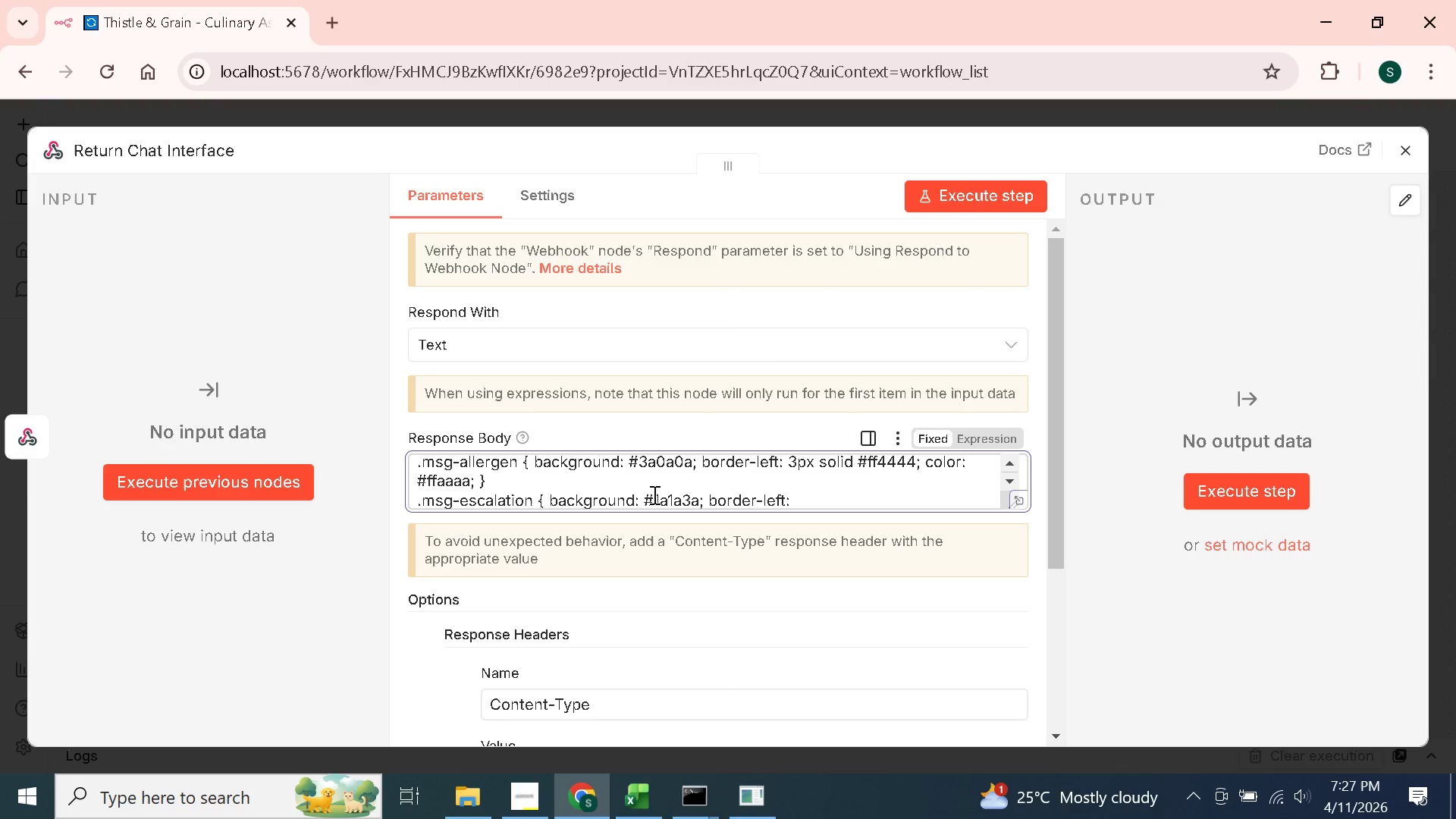 
hold_key(key=ArrowLeft, duration=0.86)
 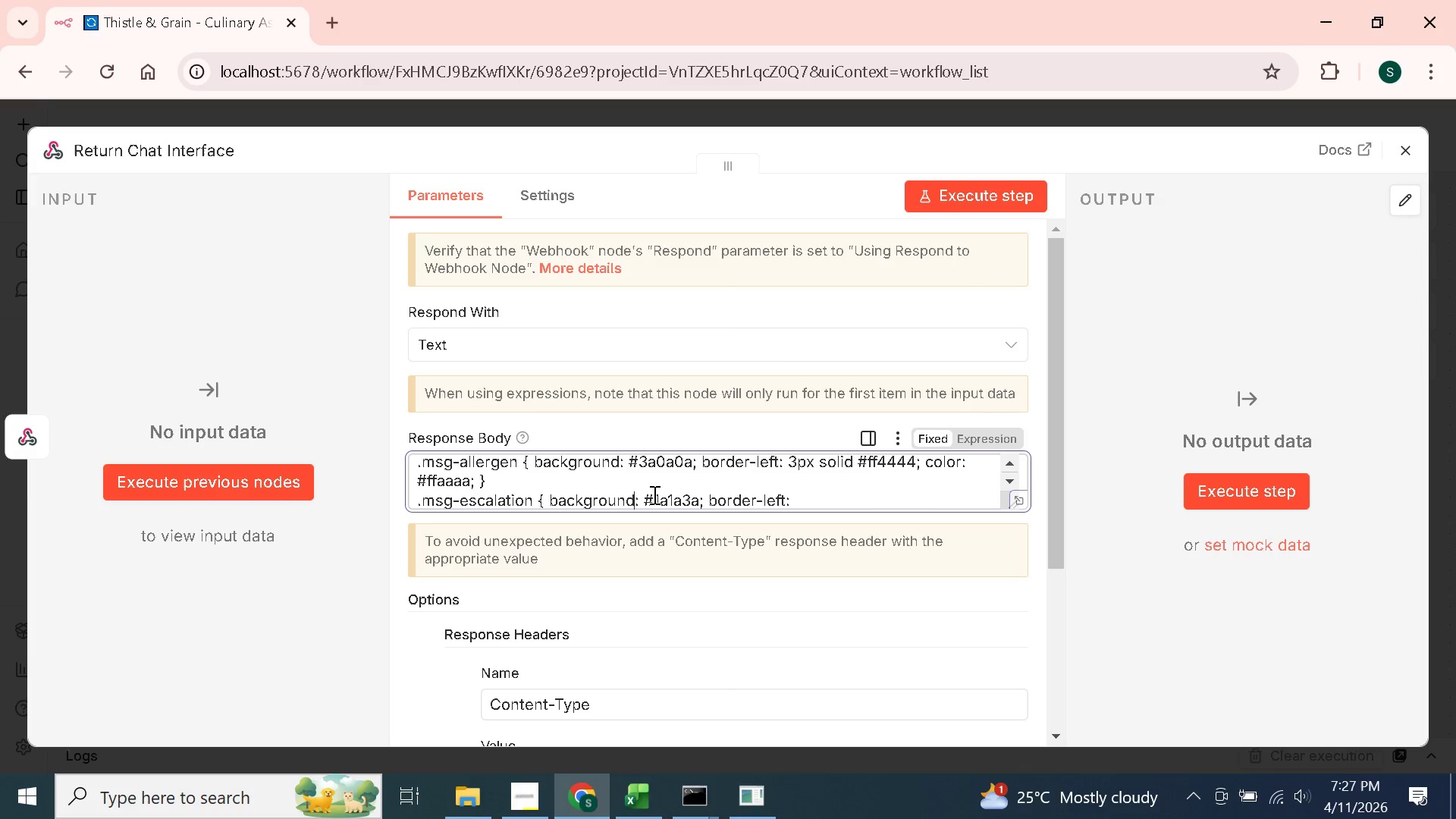 
key(ArrowRight)
 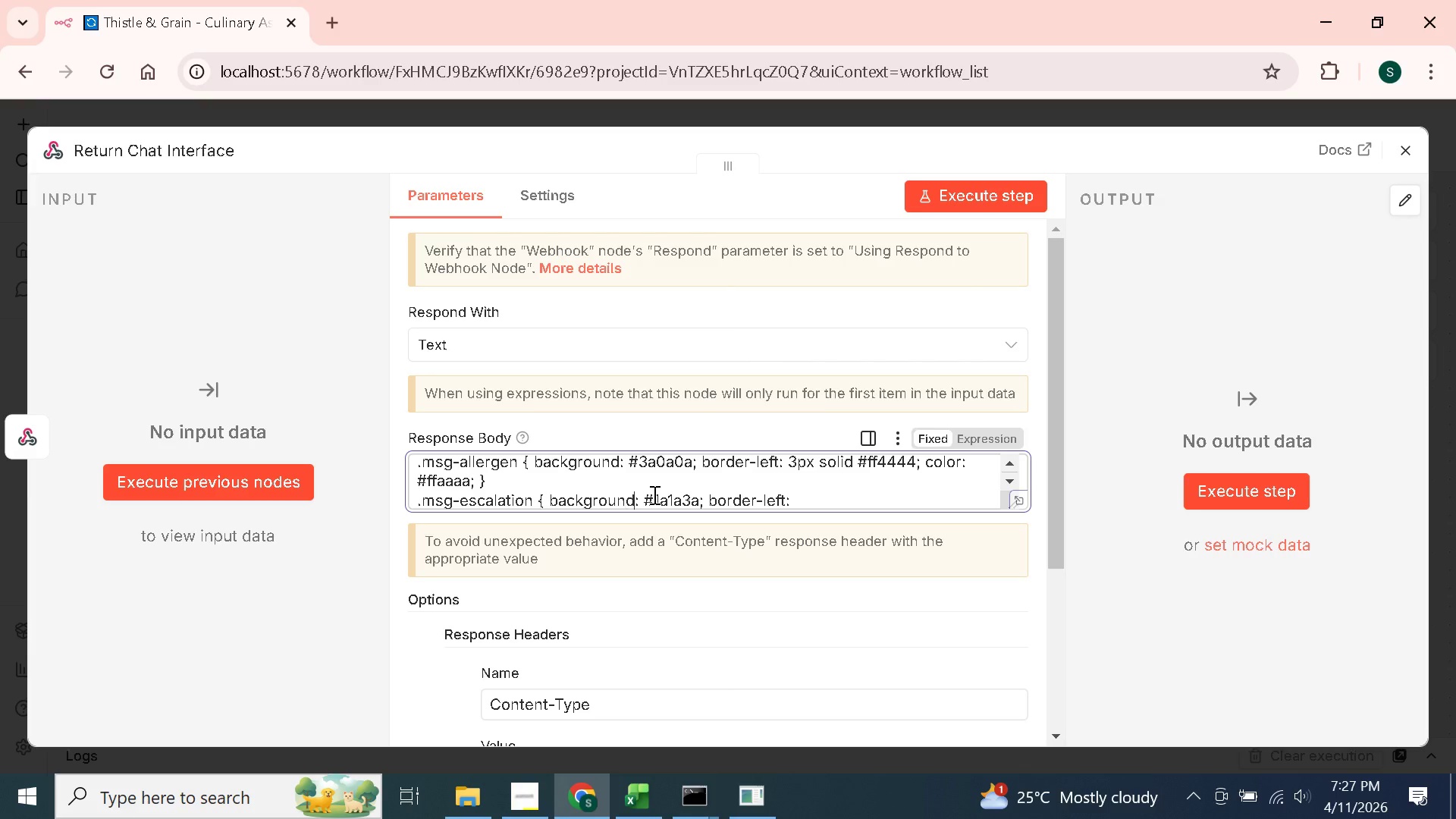 
key(ArrowRight)
 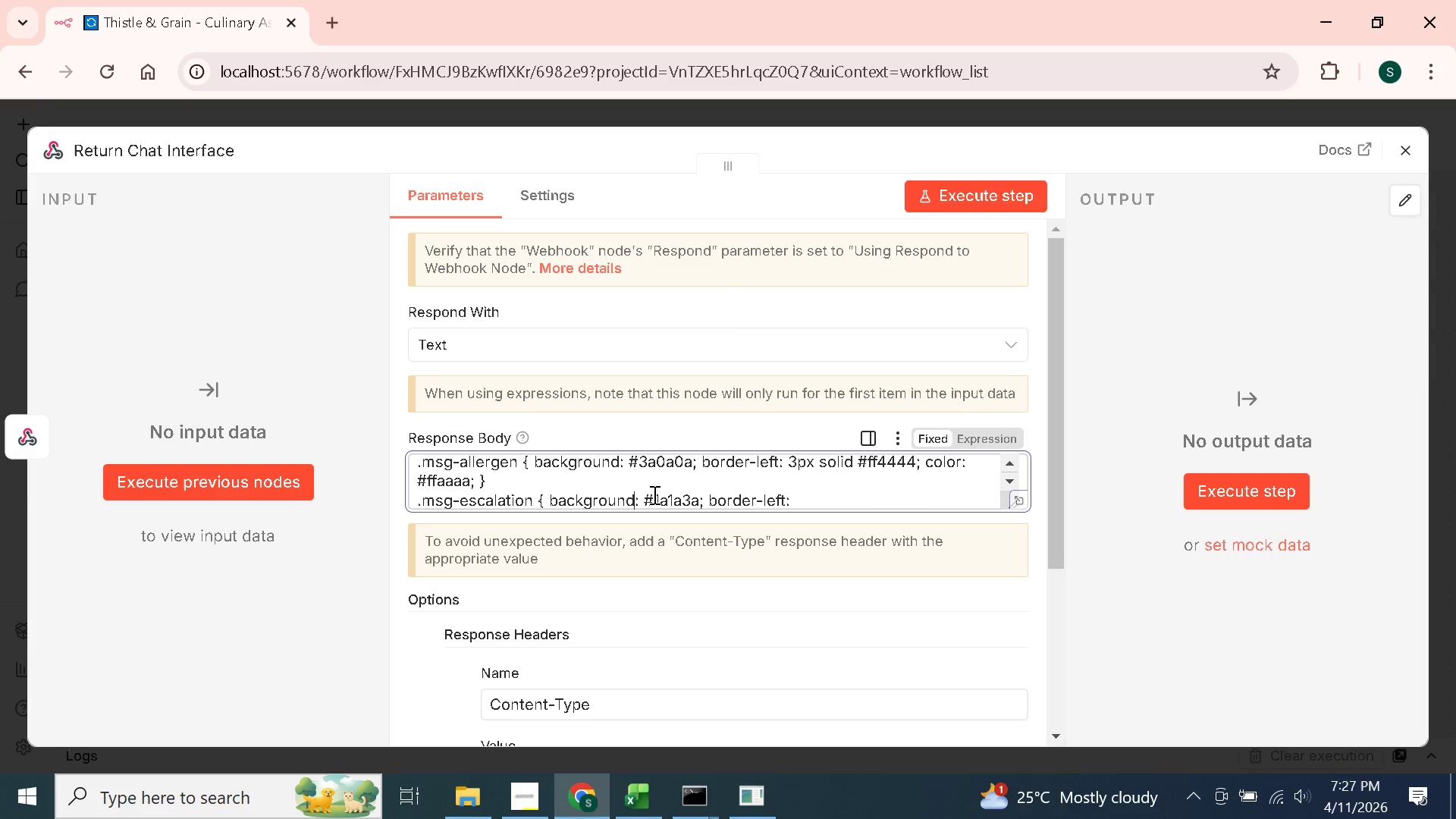 
key(ArrowRight)
 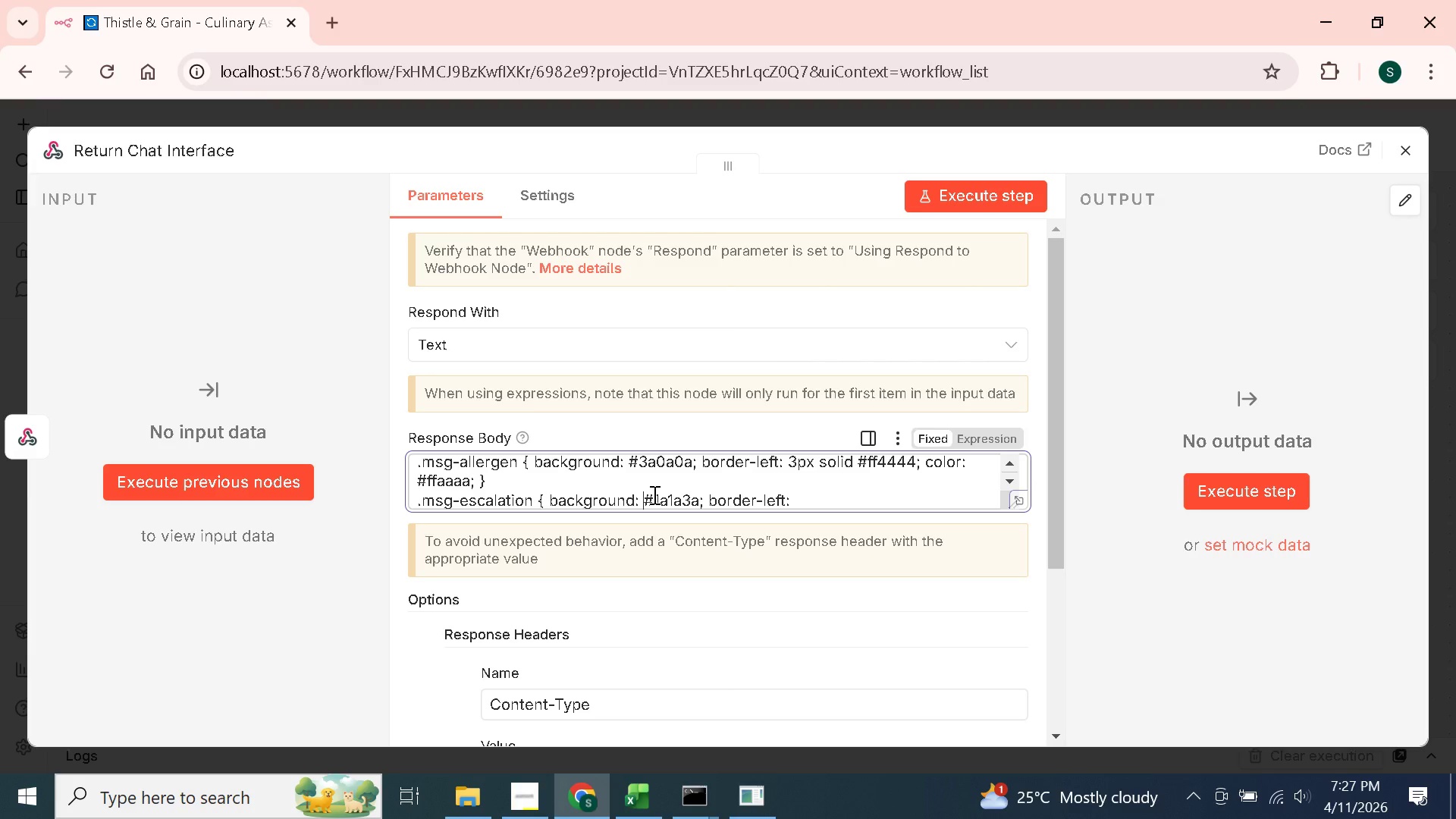 
hold_key(key=ArrowRight, duration=1.44)
 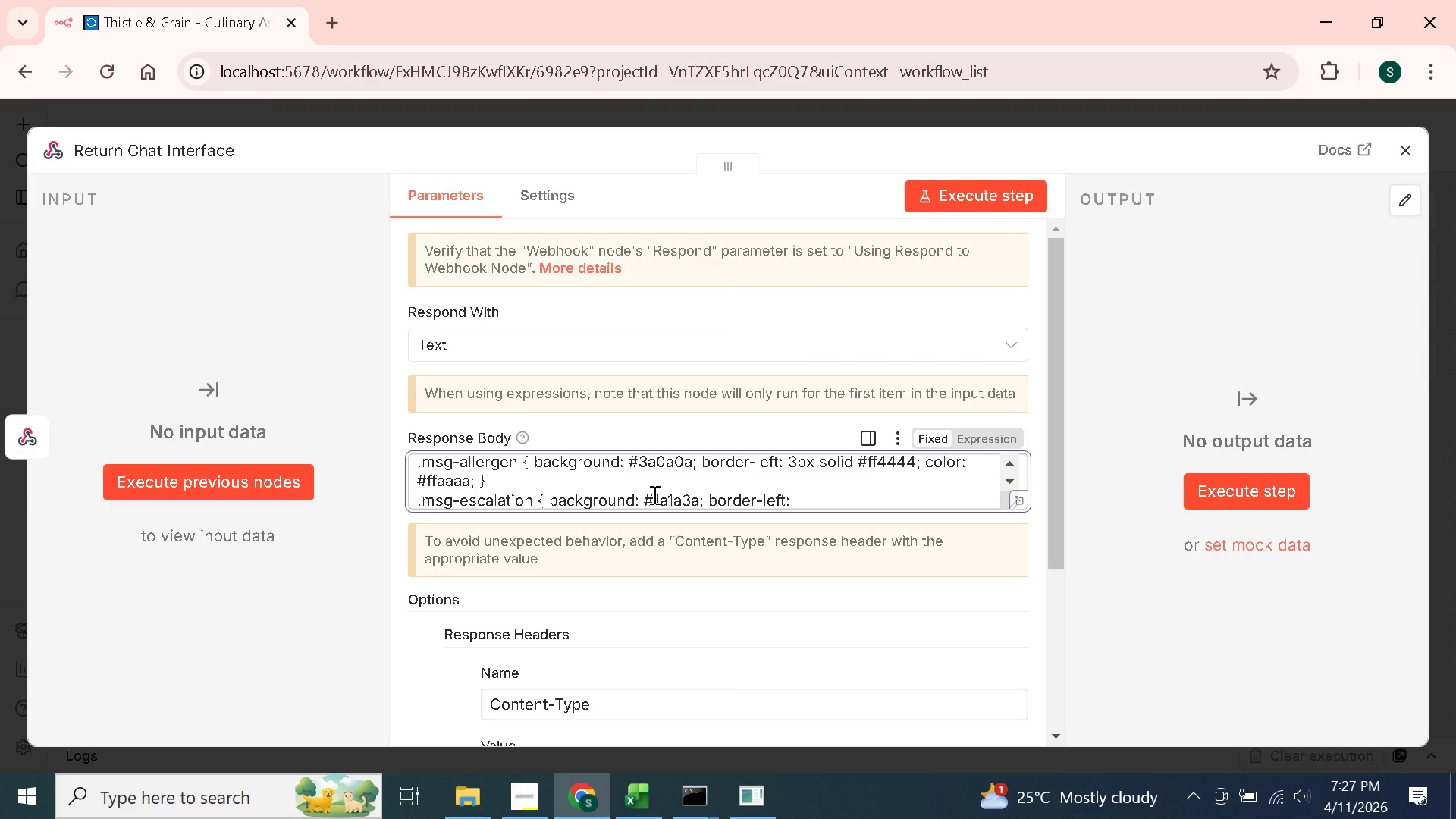 
wait(9.73)
 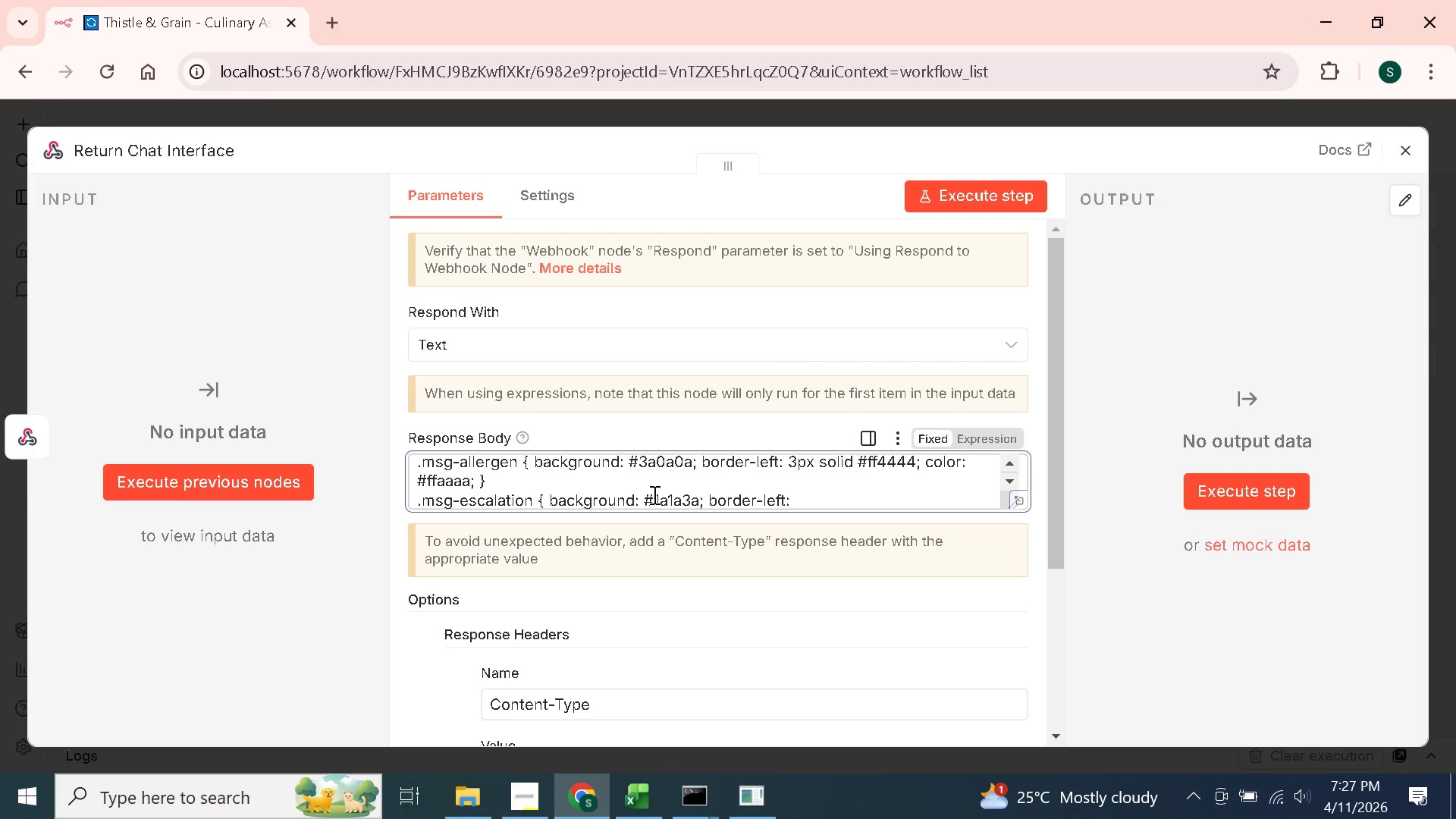 
type( 3px solid #4444ff; color: #aaaaff; })
 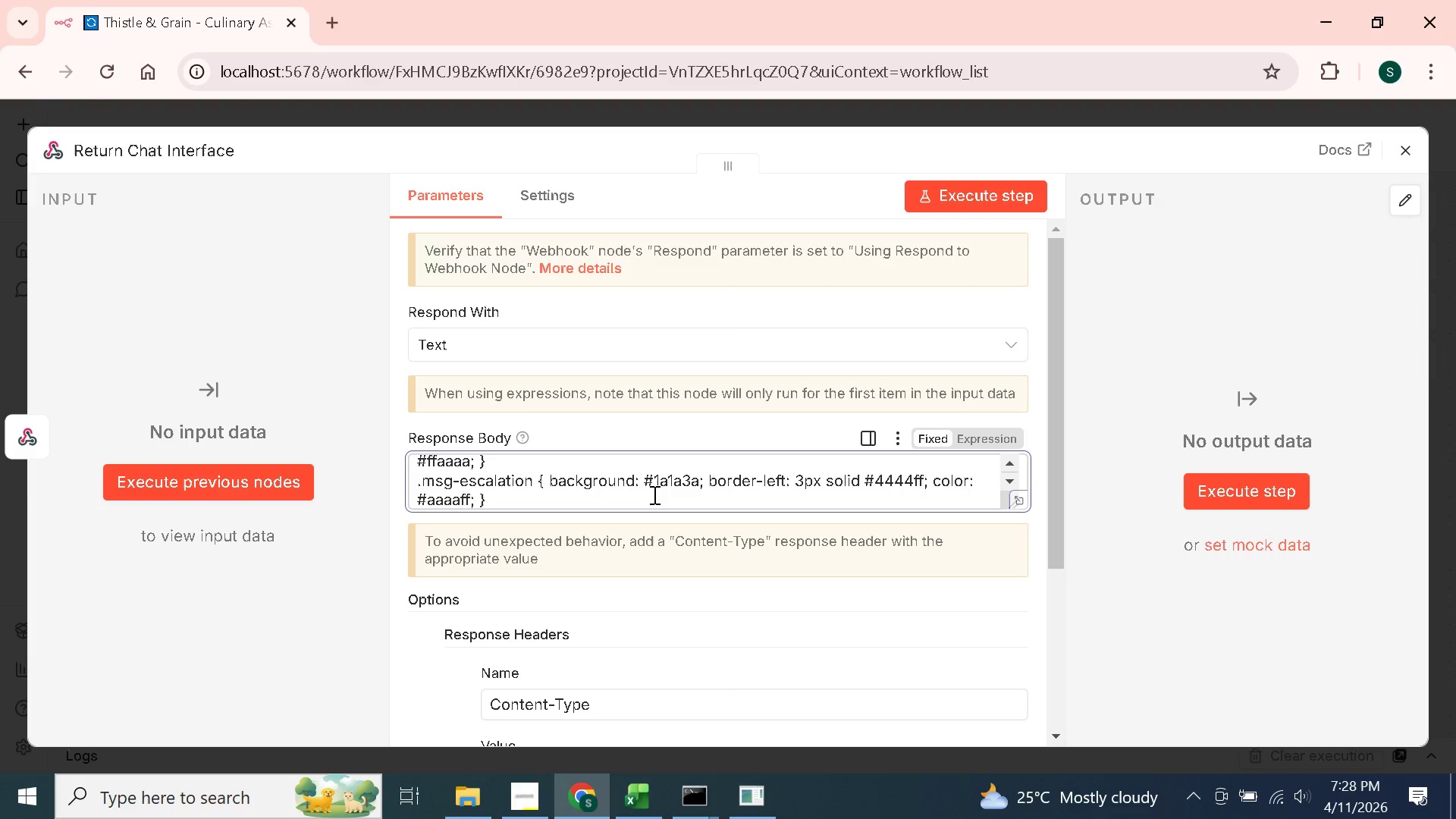 
key(Enter)
 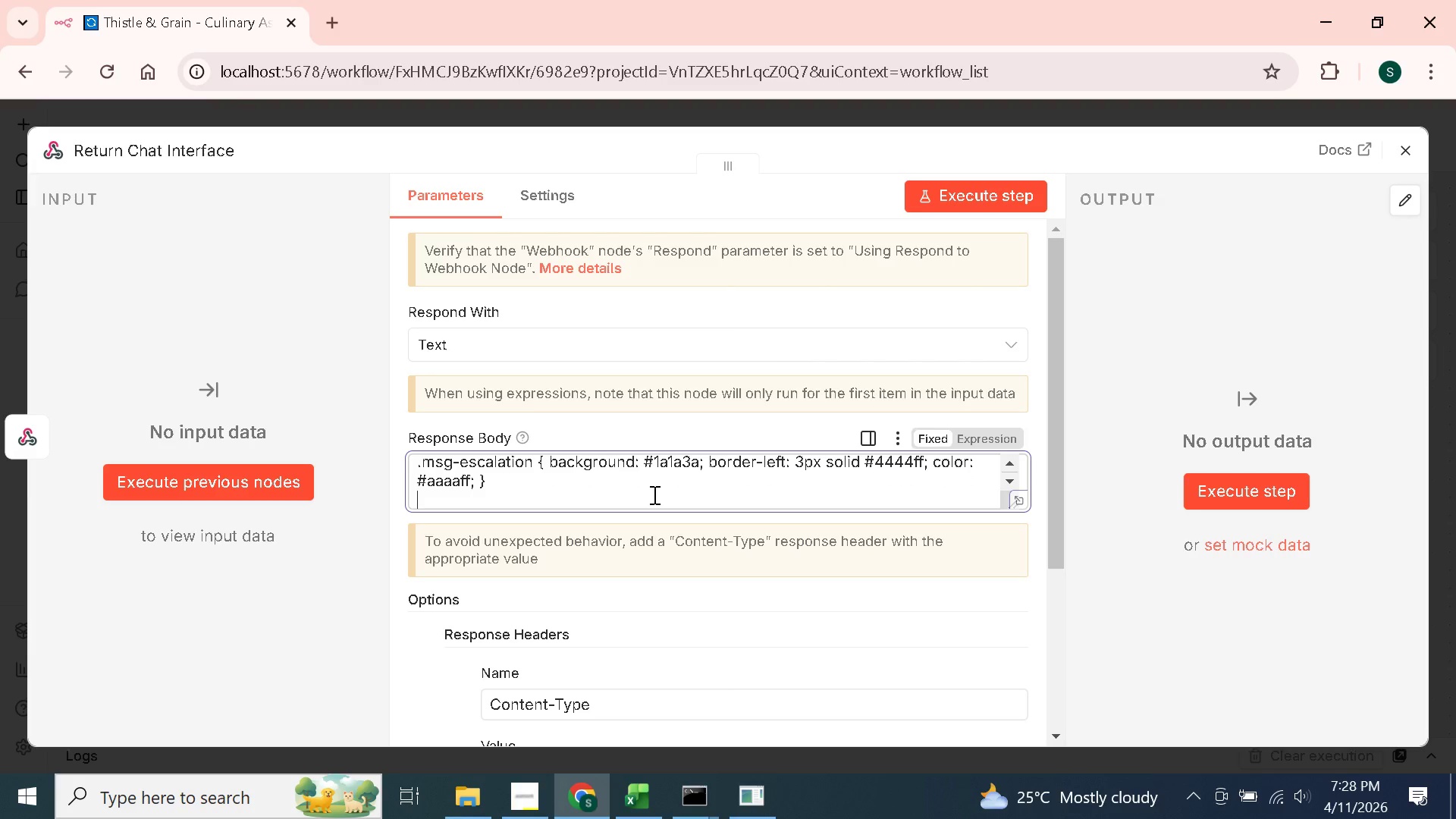 
type(.input-row { display: flex gap: 10px)
 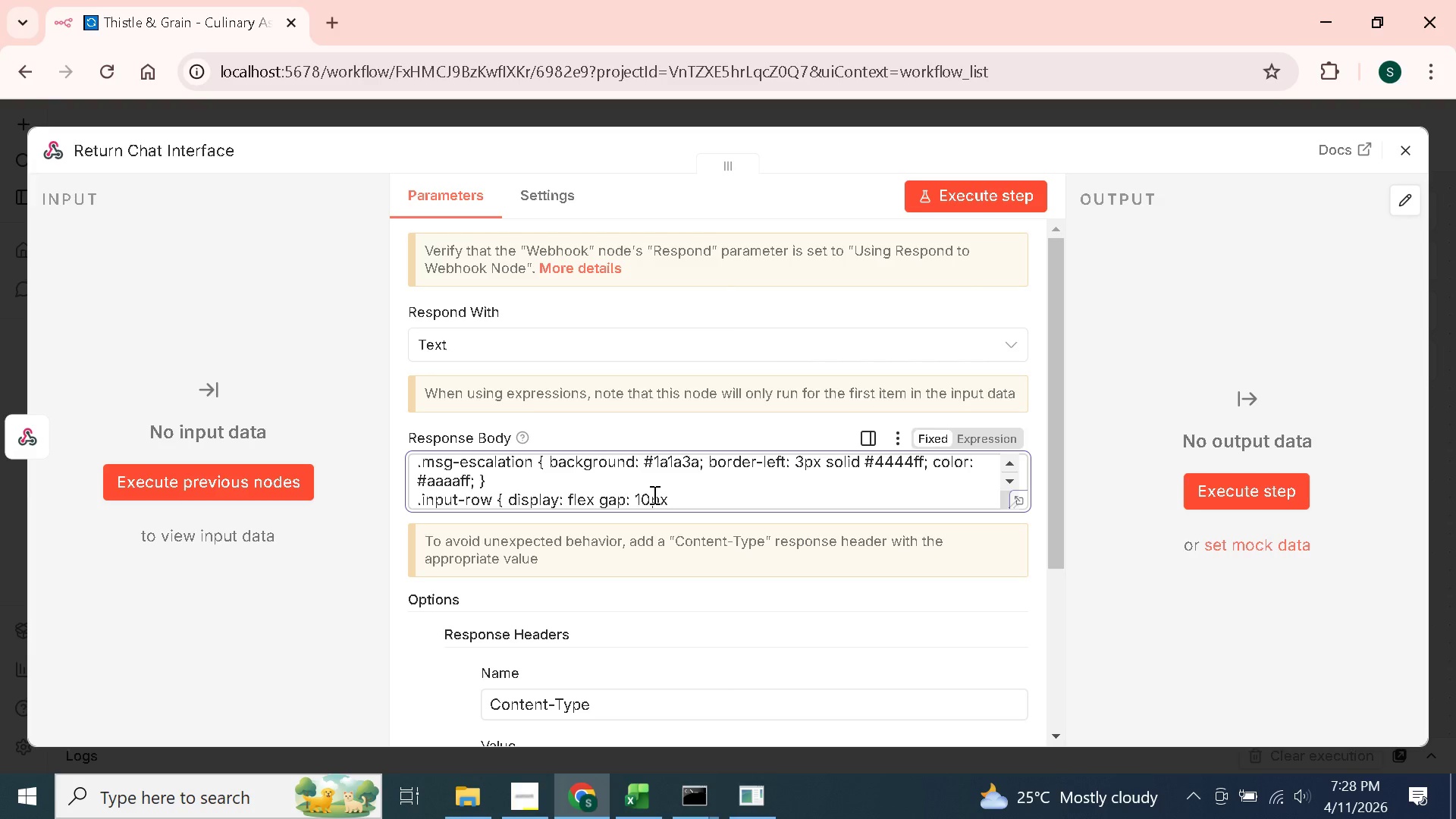 
key(Semicolon)
 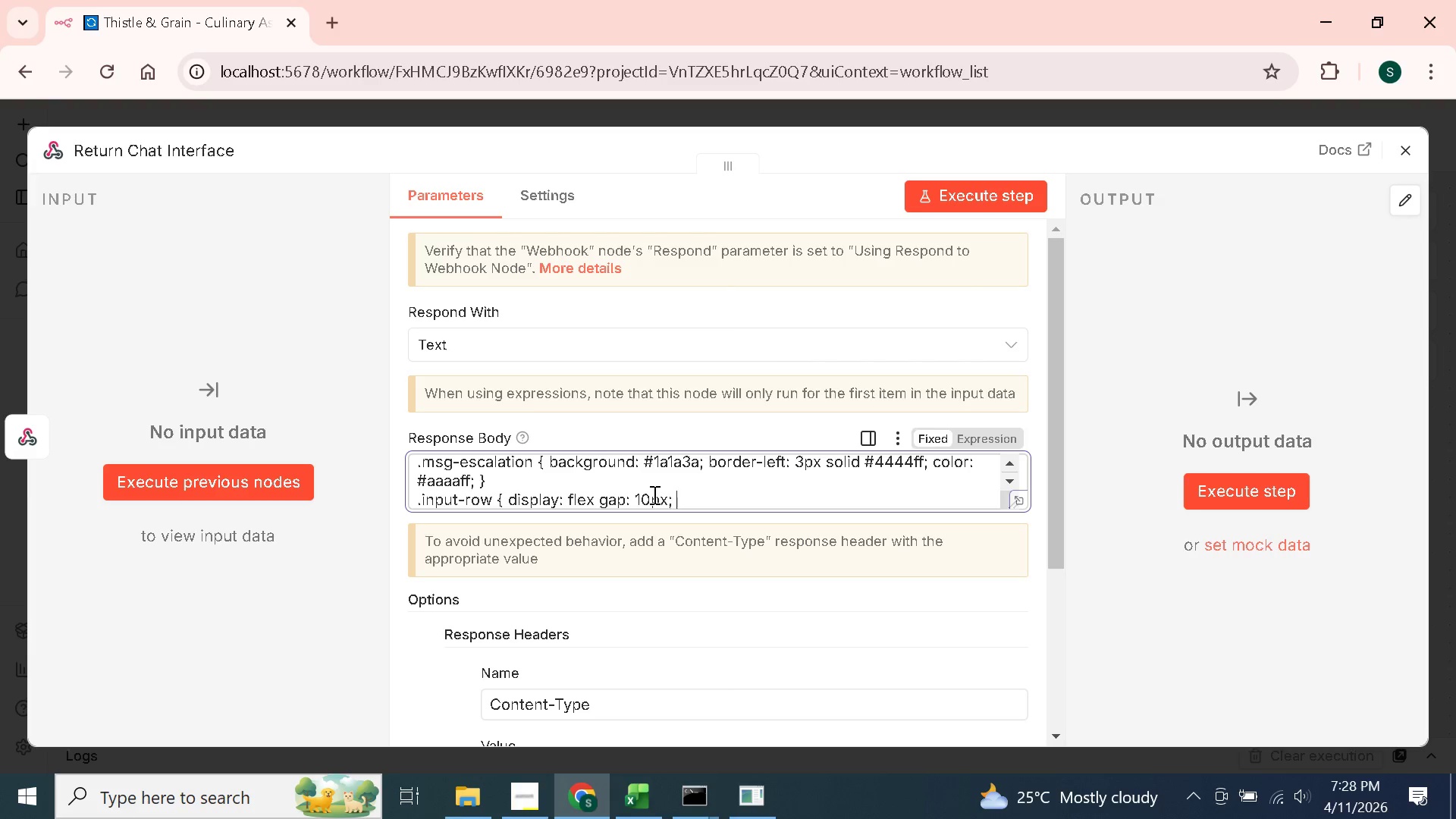 
key(Space)
 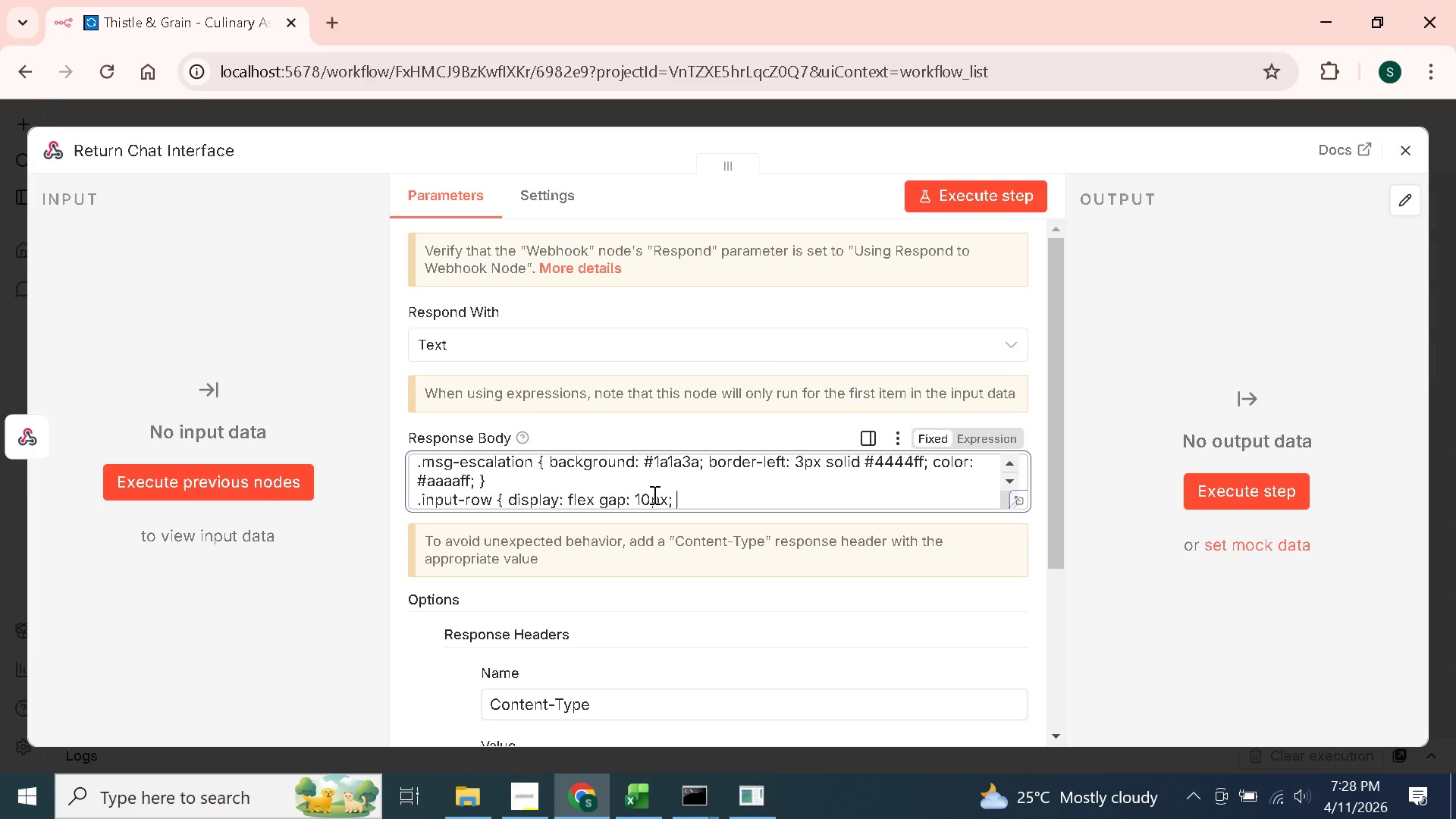 
key(Shift+BracketRight)
 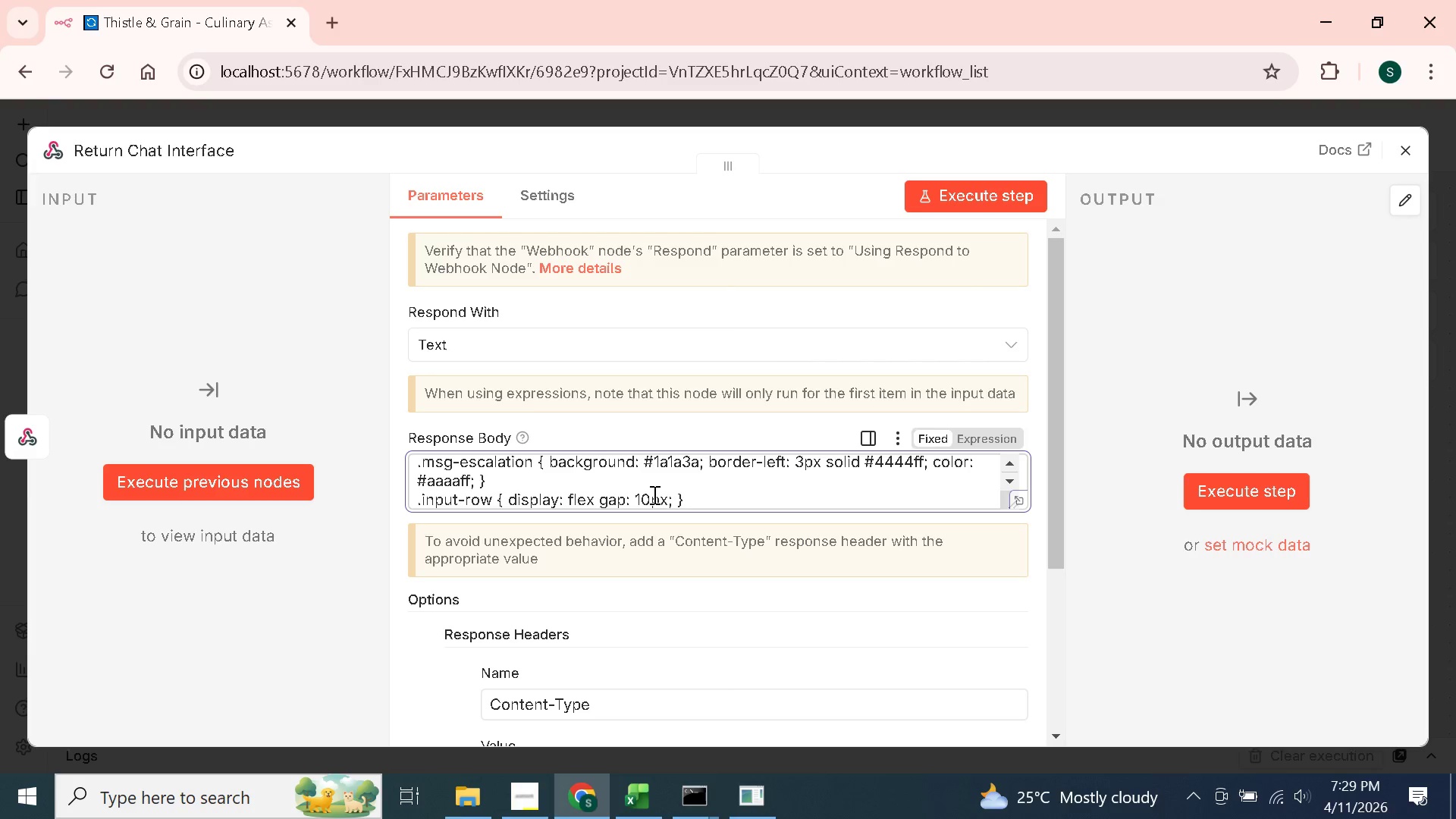 
wait(16.27)
 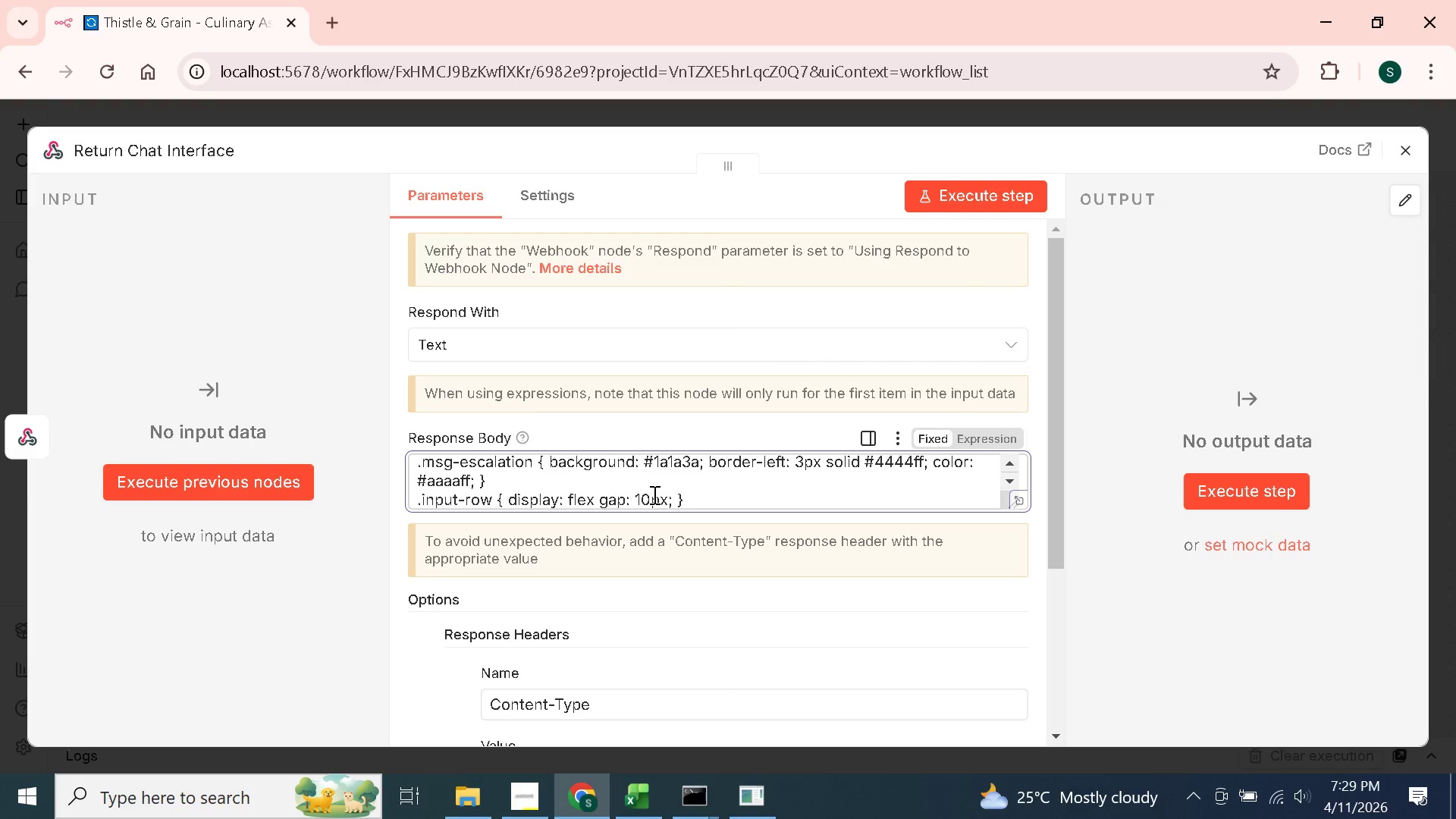 
key(Enter)
 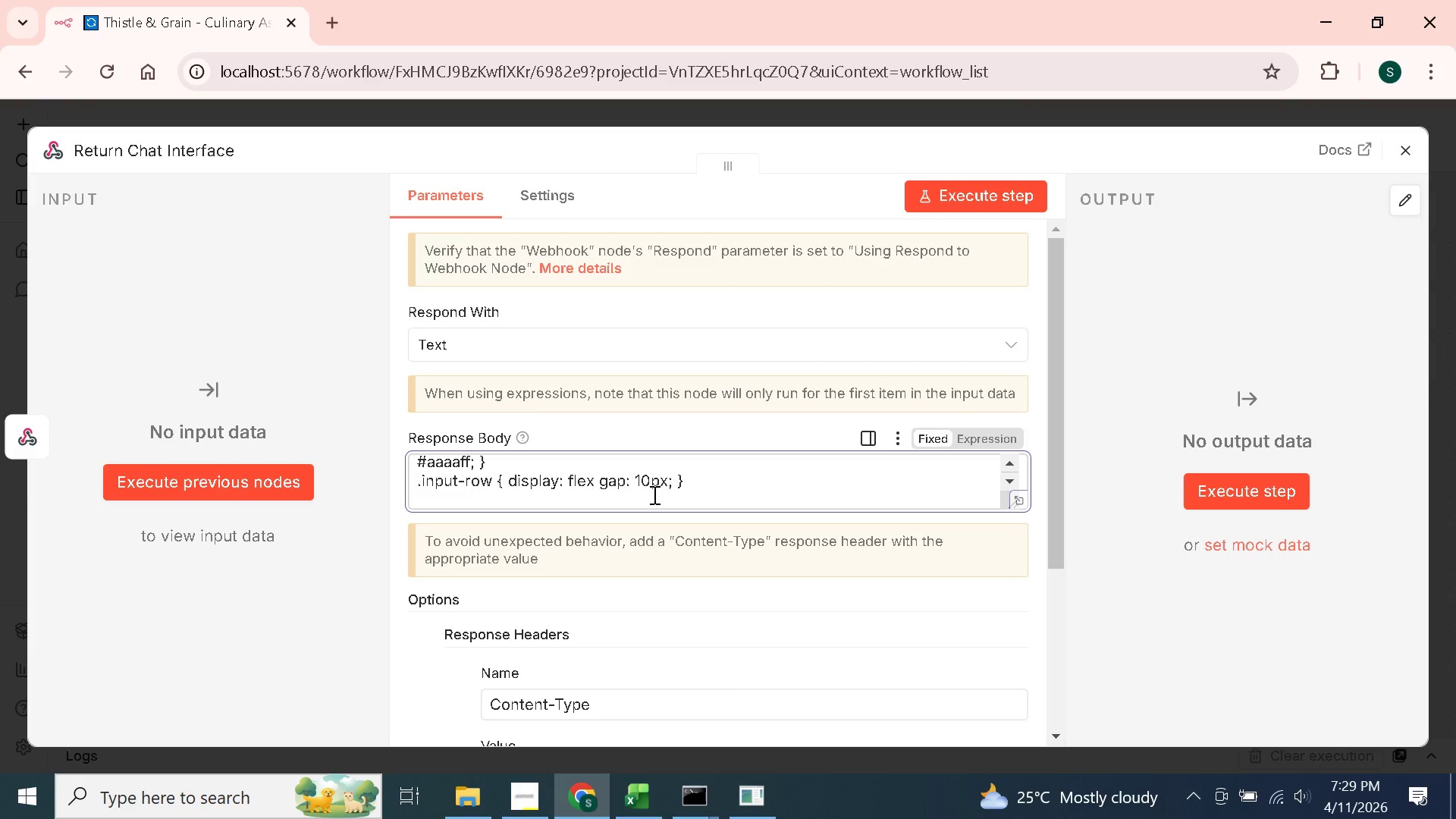 
type(input { flex )
key(Backspace)
type(: 1; bak)
key(Backspace)
type(ckground: #2a2a2a; border: 1px solid #555; color: #f0e6d3;)
 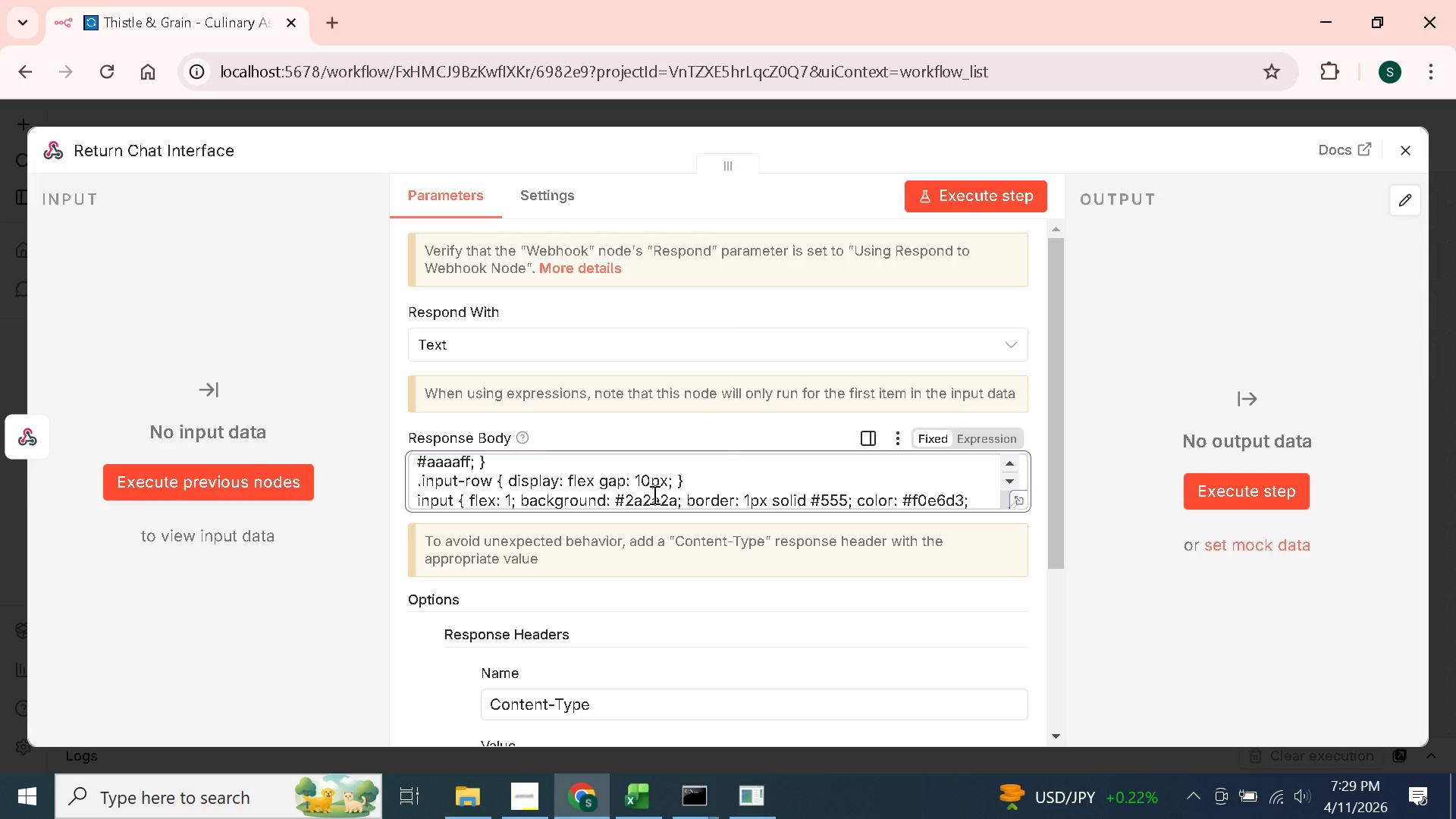 
wait(19.0)
 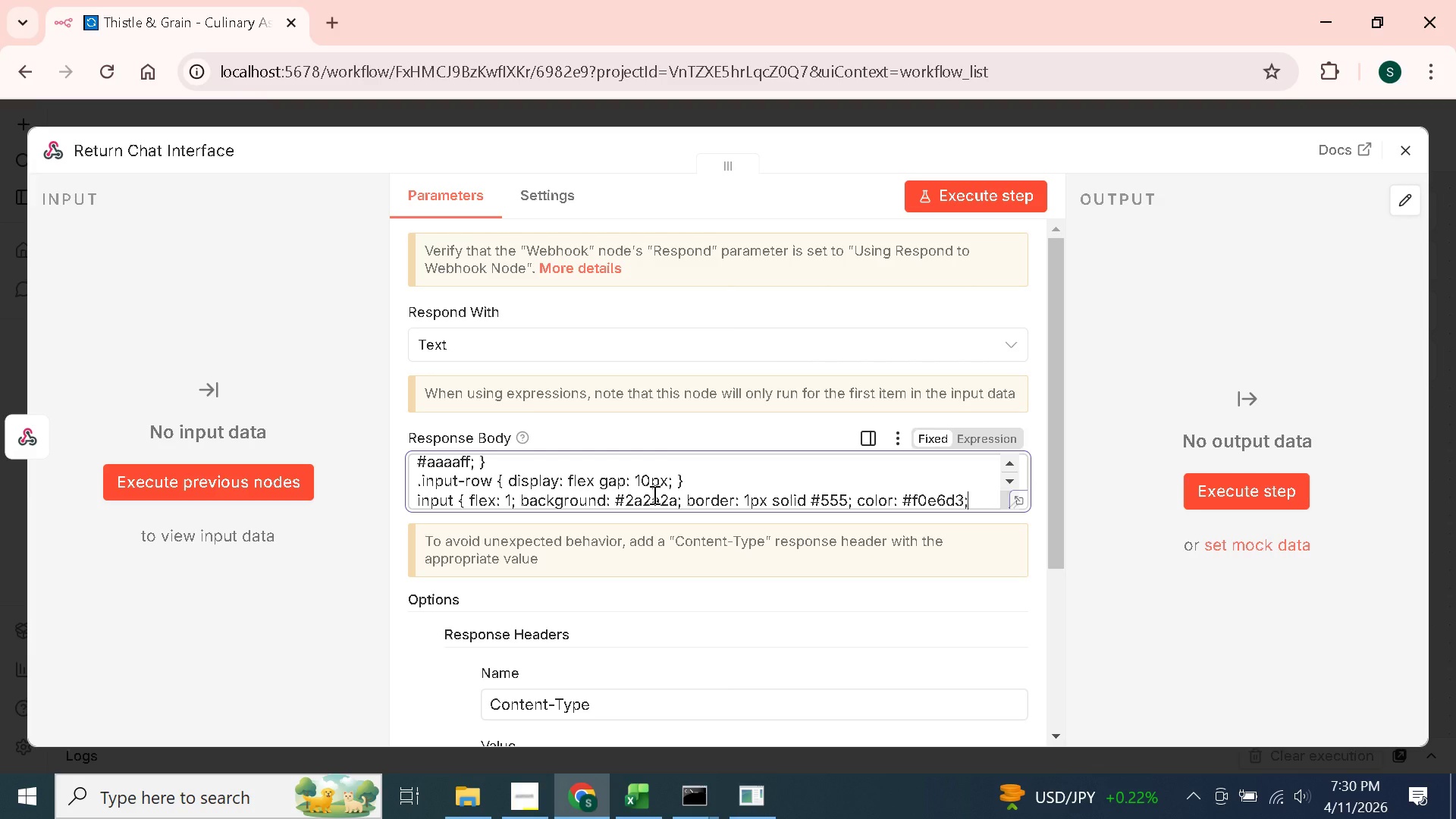 
key(Enter)
 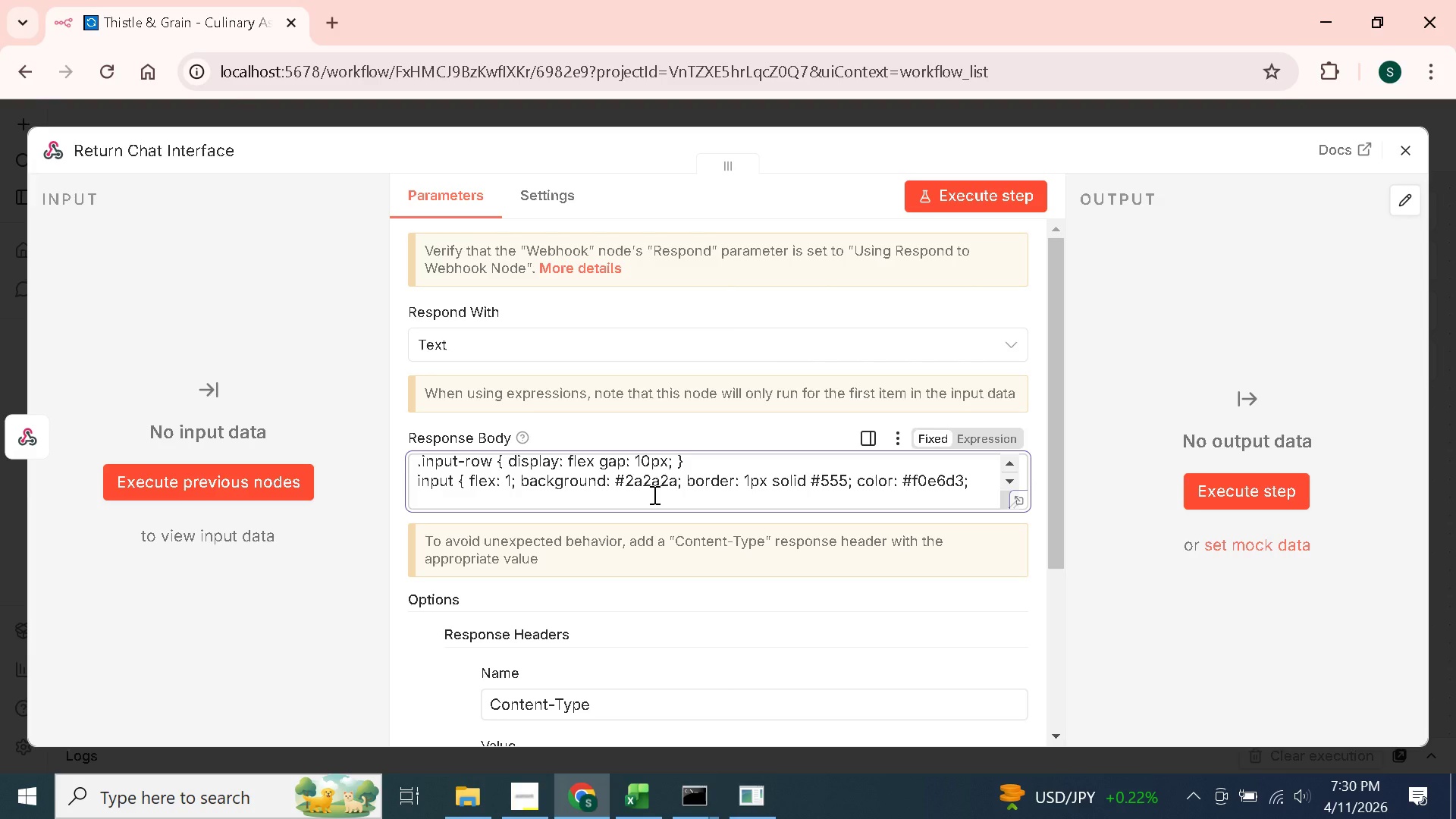 
type(padding: 12px; border-radius: 6px; font-size: 14px;)
 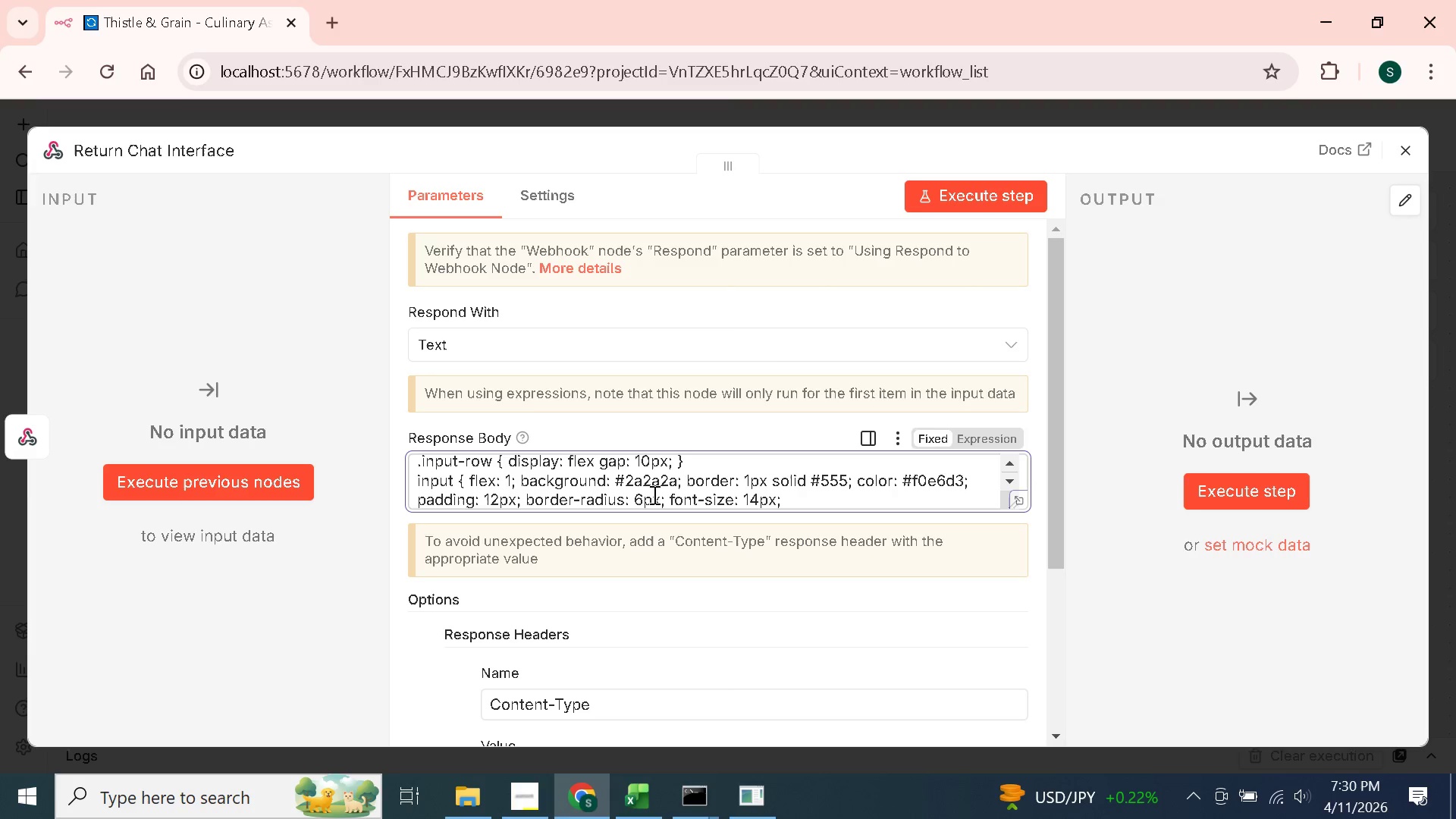 
type( font-family: Georgia, serig)
key(Backspace)
type(f; })
 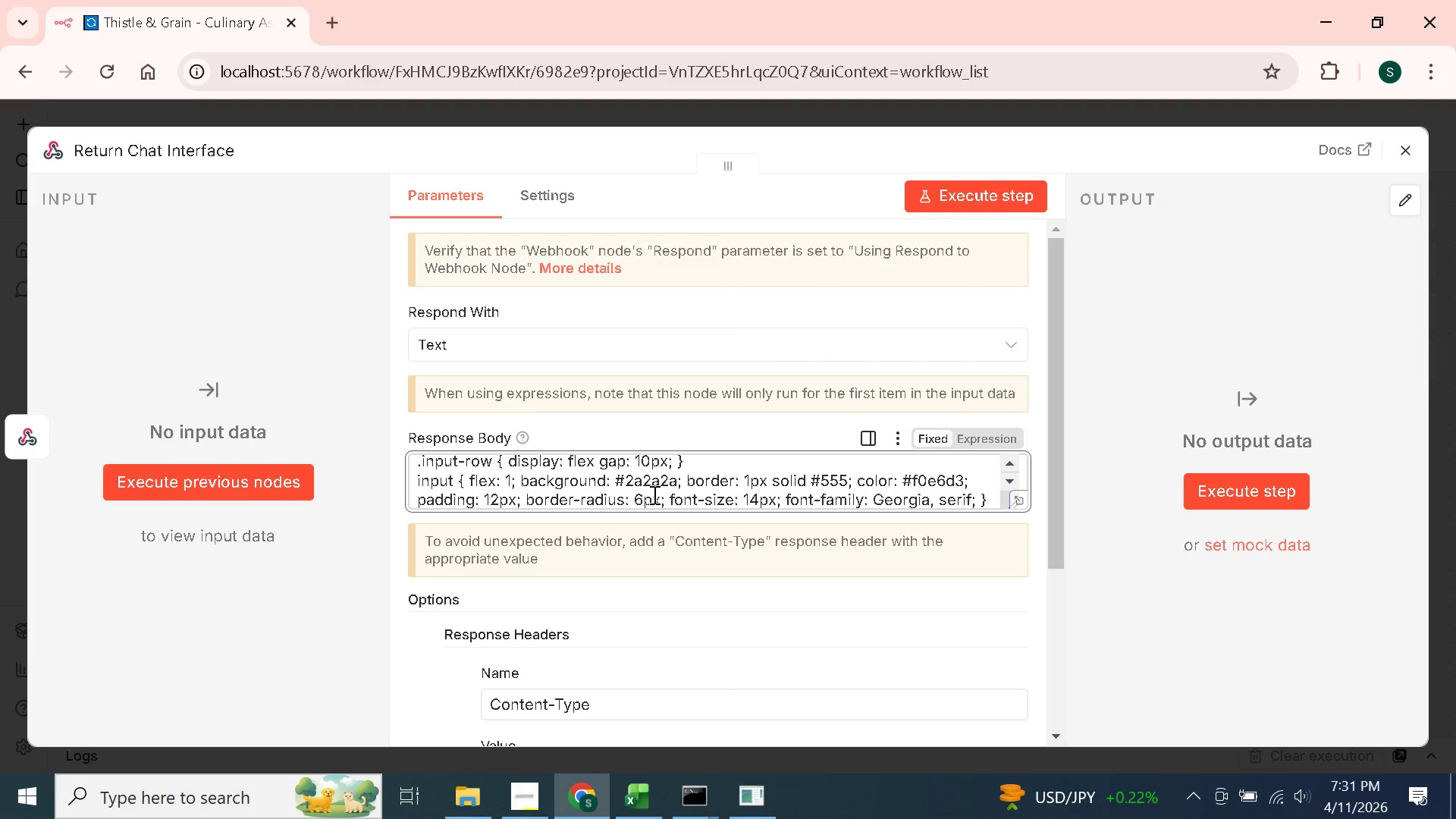 
key(Enter)
 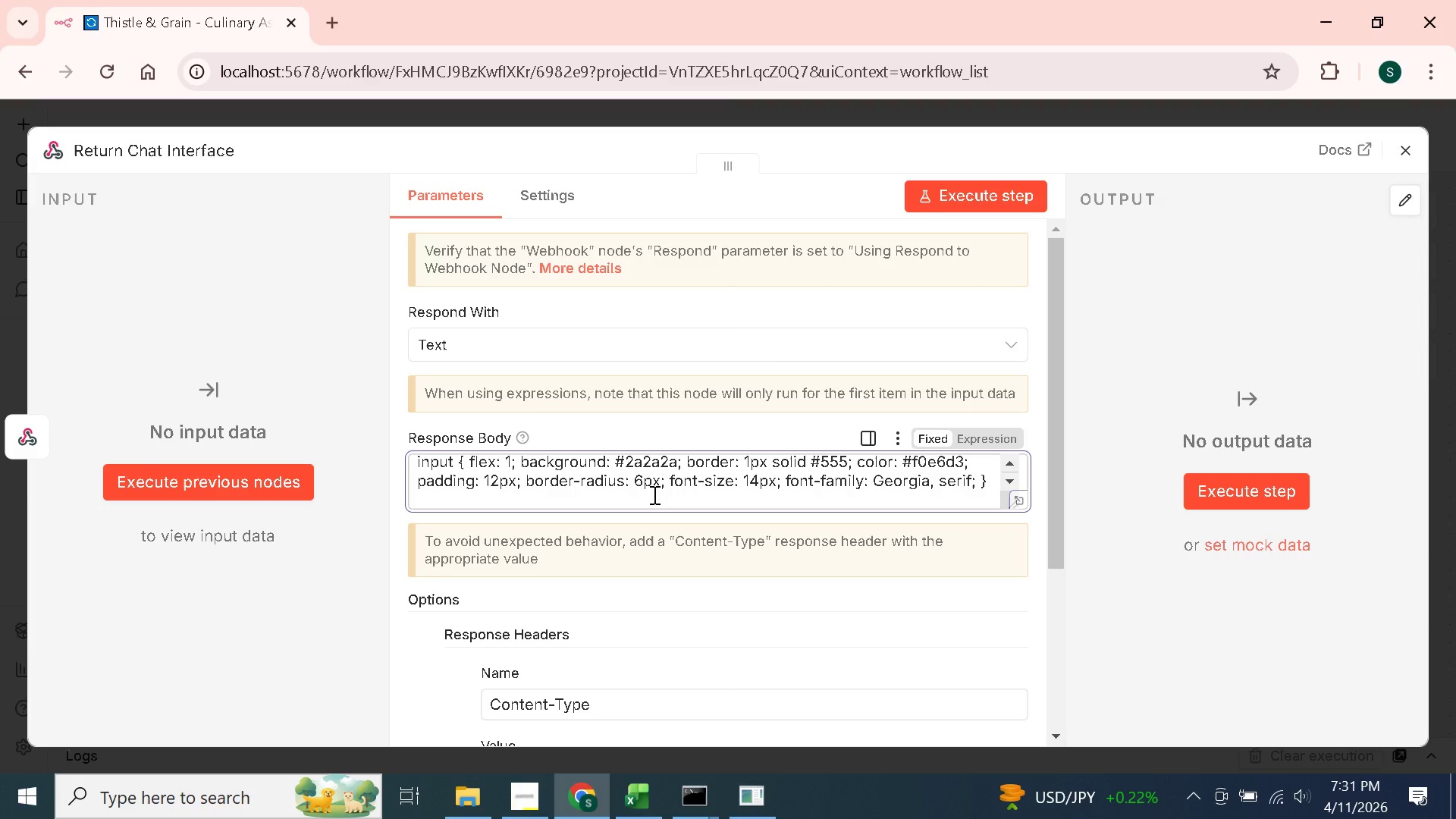 
type(button)
 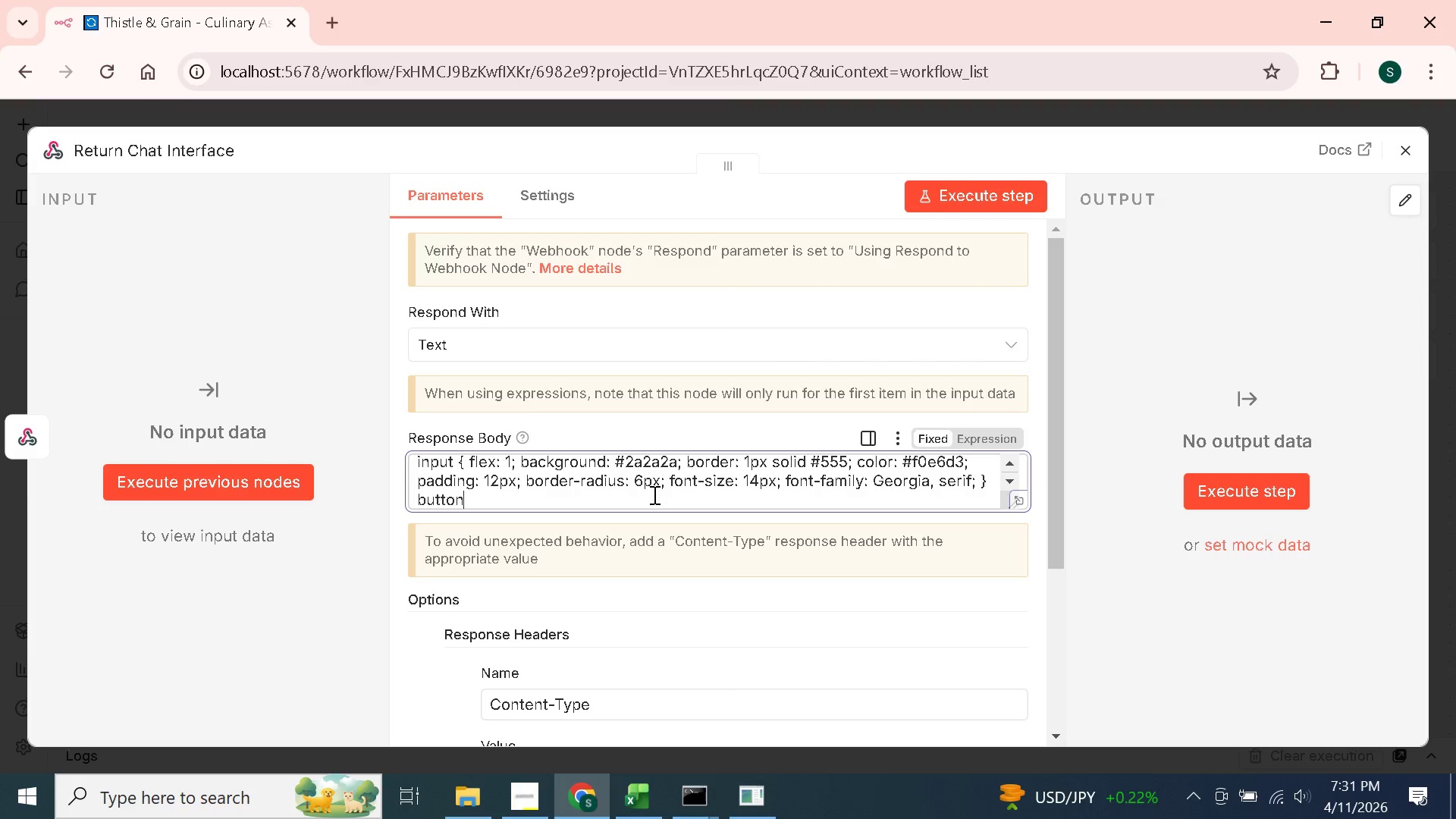 
type( { background: #8b6914; color: white)
 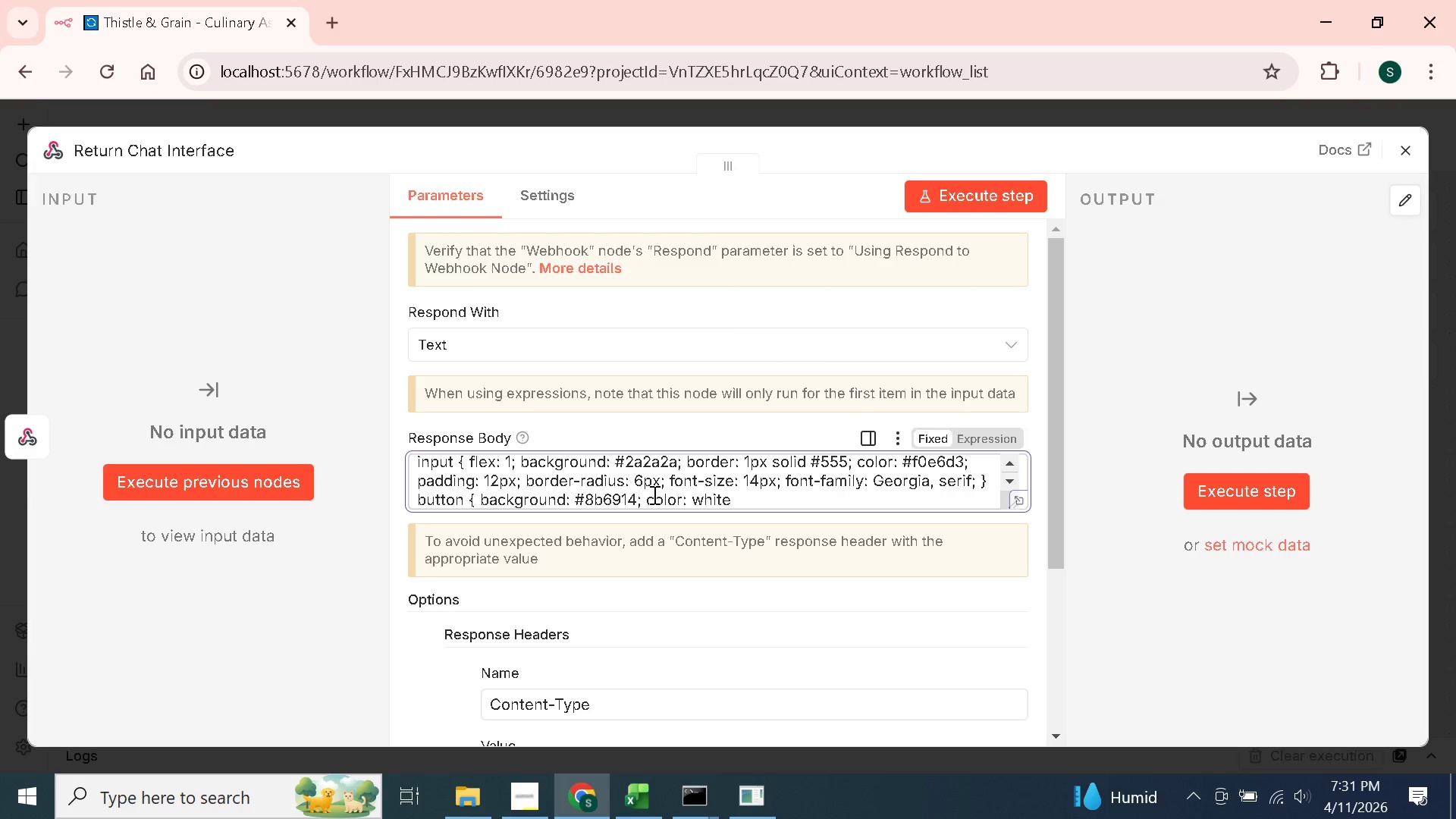 
type(; border: none; padding: 12px 20px;)
 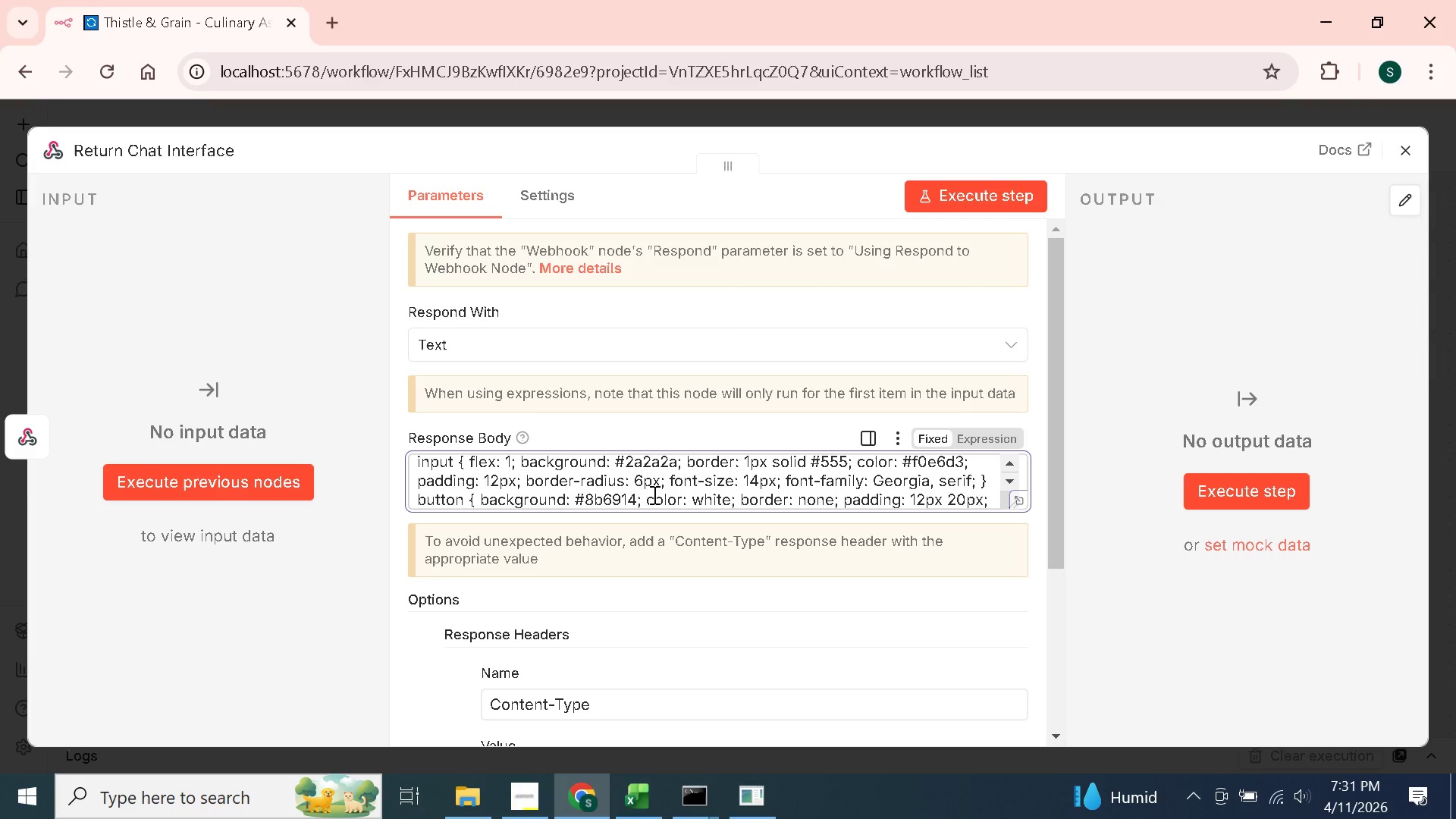 
wait(5.59)
 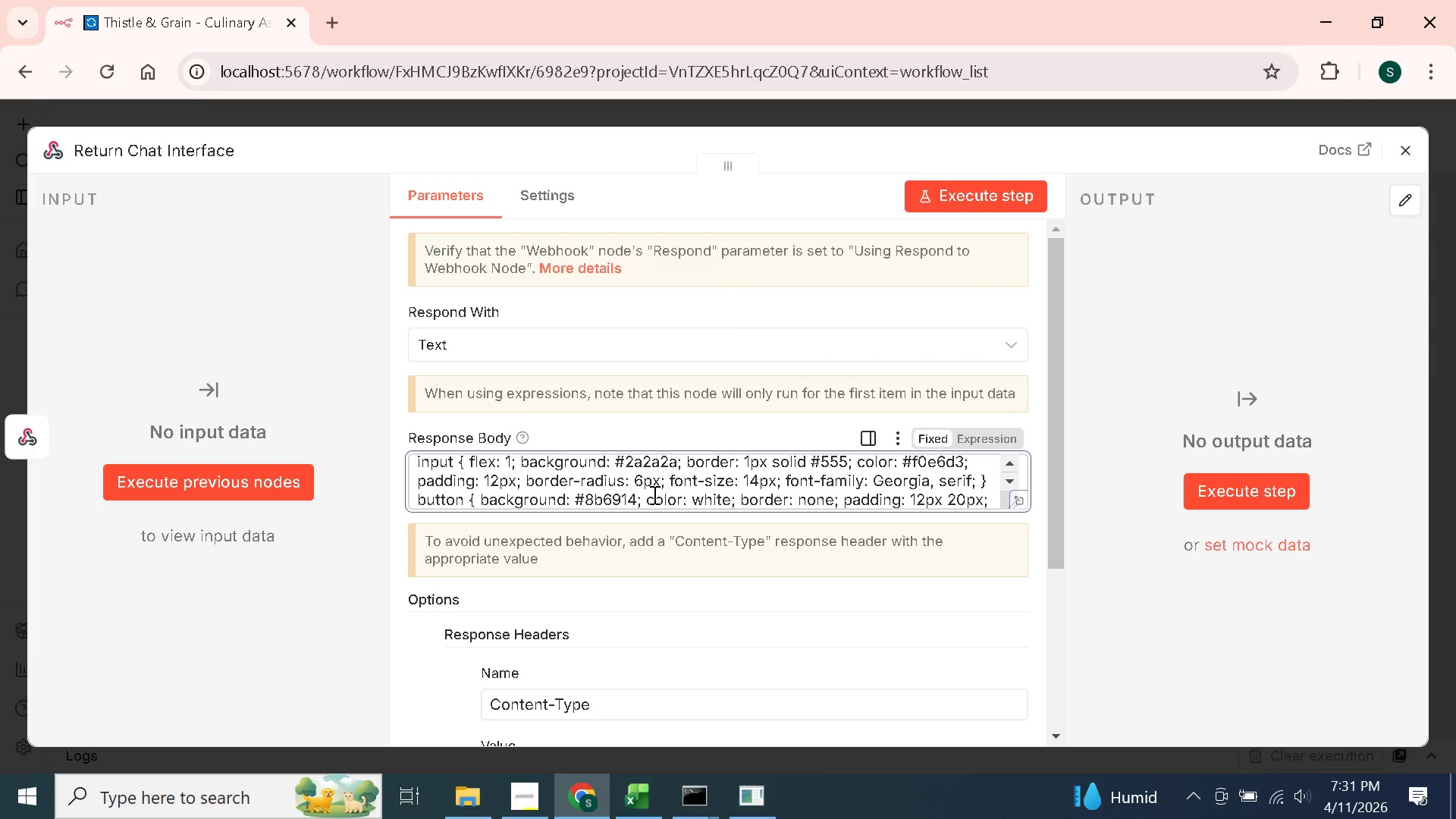 
key(Enter)
 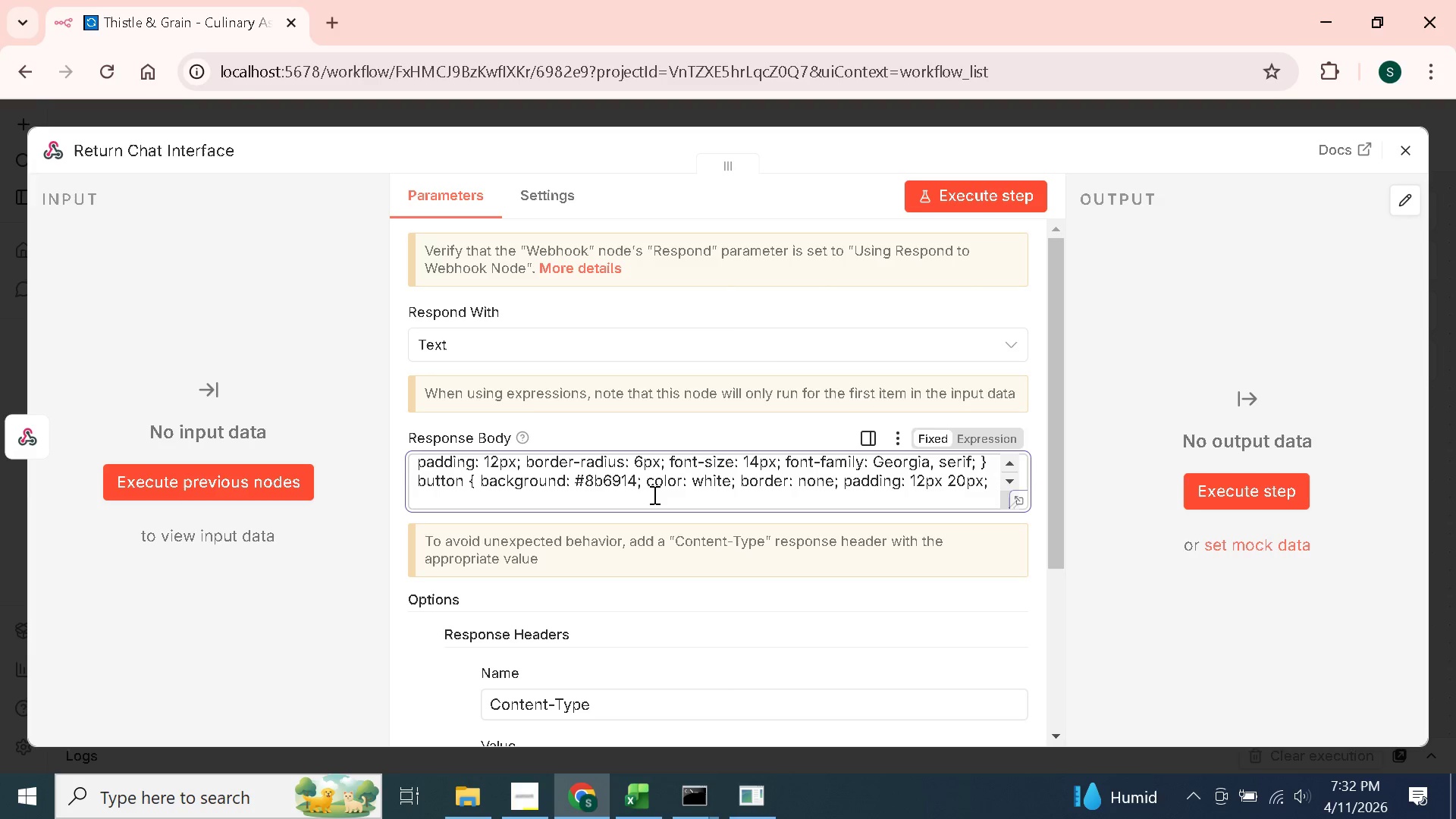 
type(border-radius: 6px; cursor: pointer; font-size)
 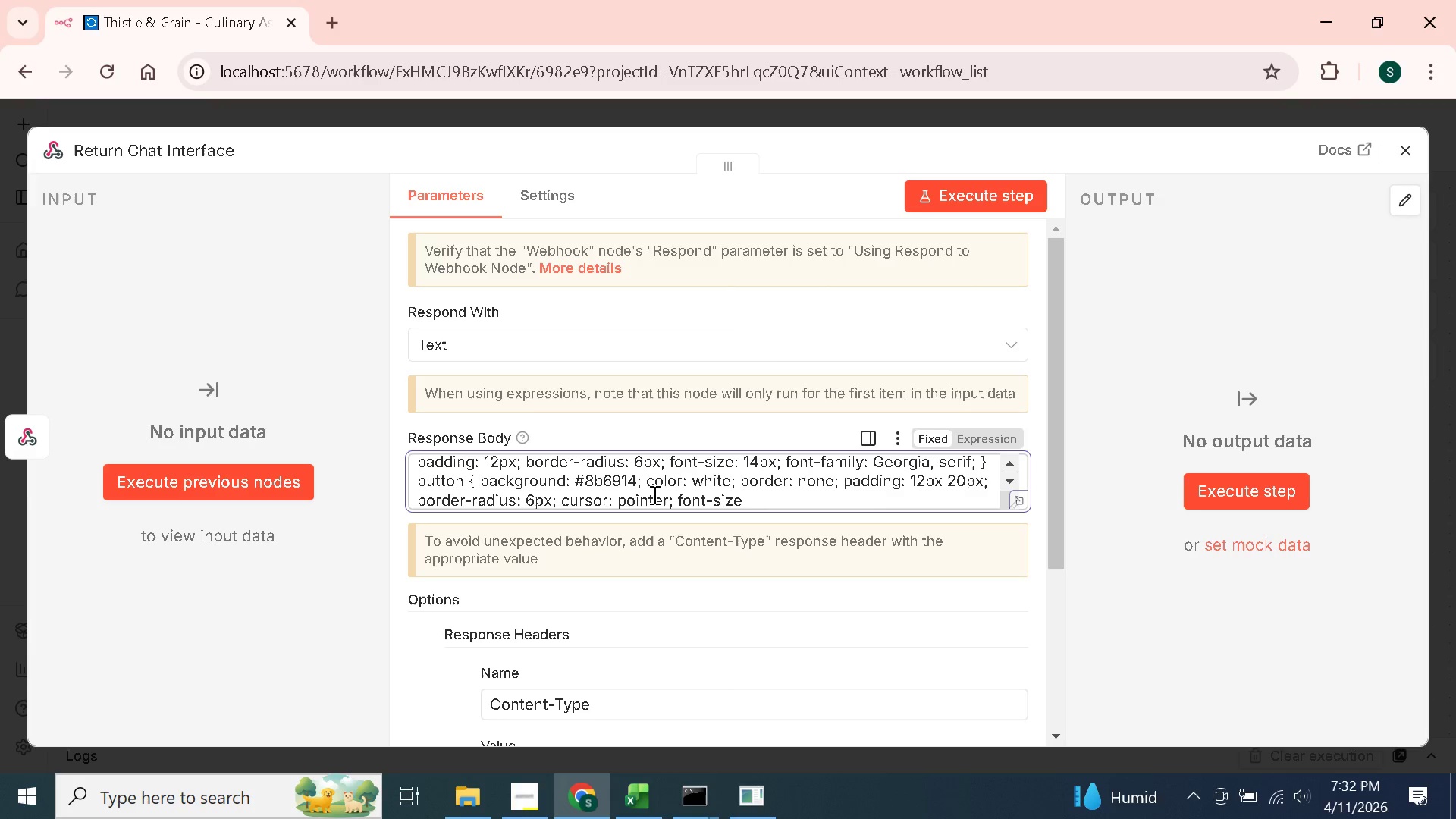 
type(: 14px; })
 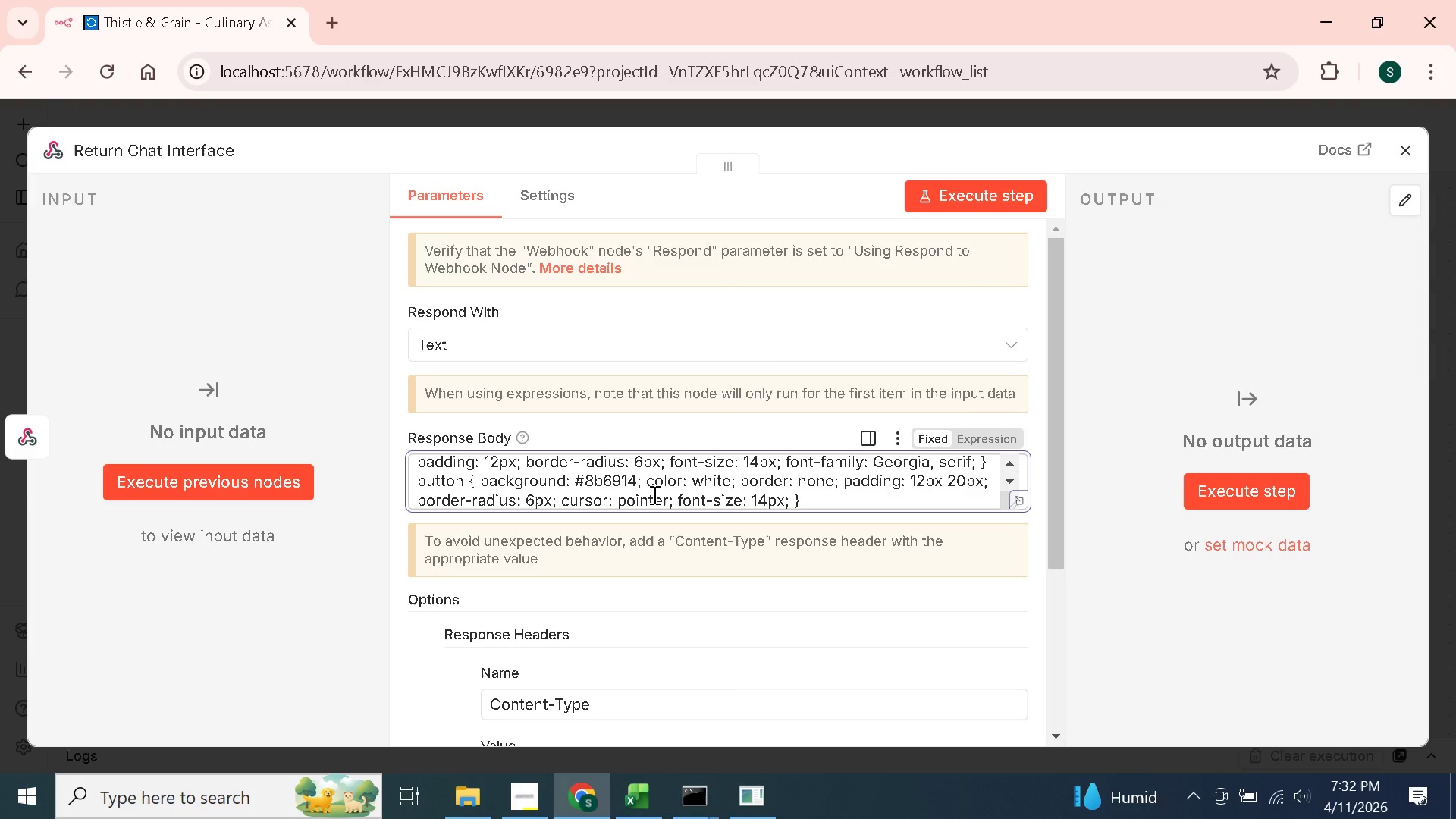 
key(Enter)
 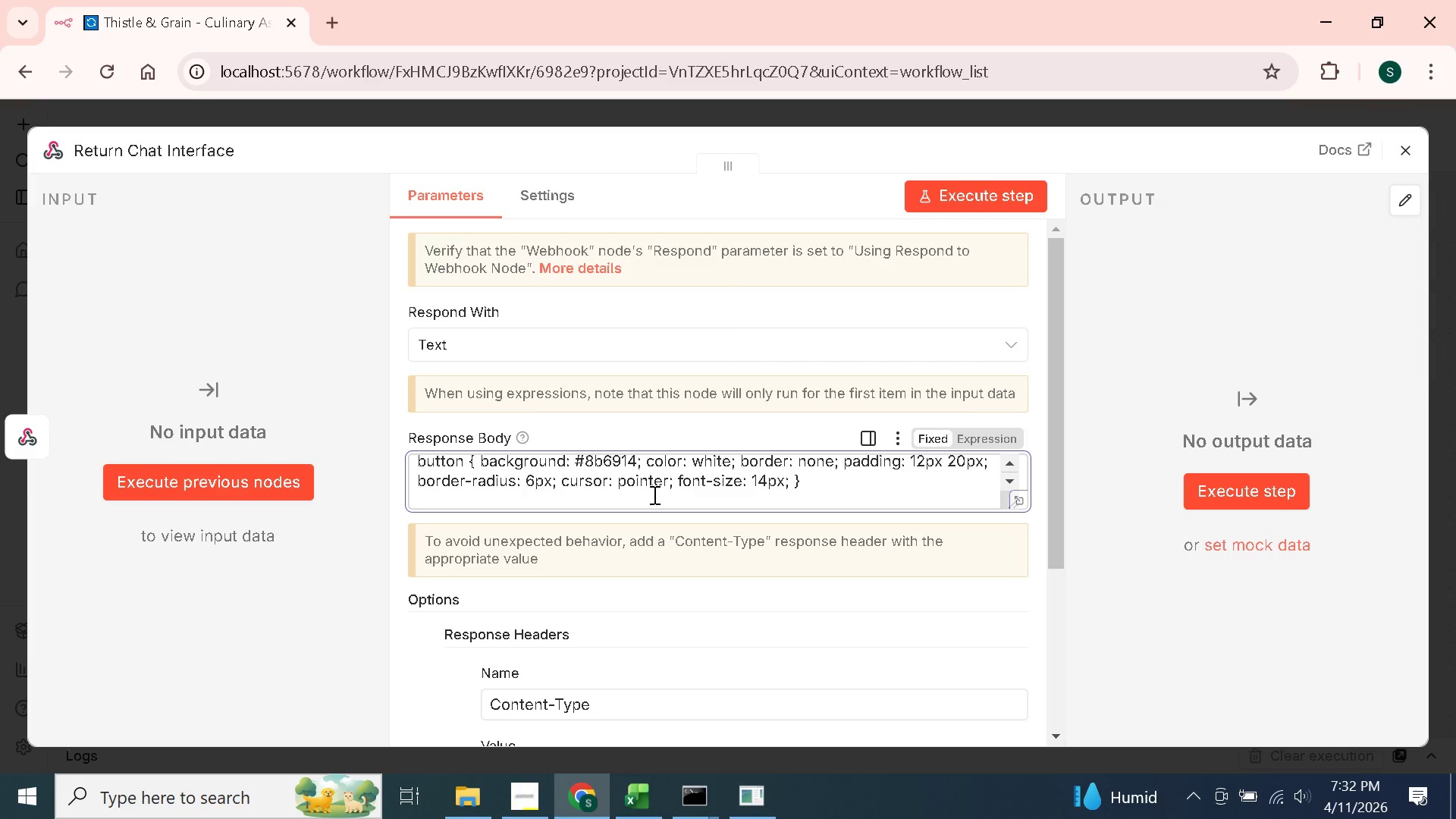 
type(button:hover { background: #d4af7a)
 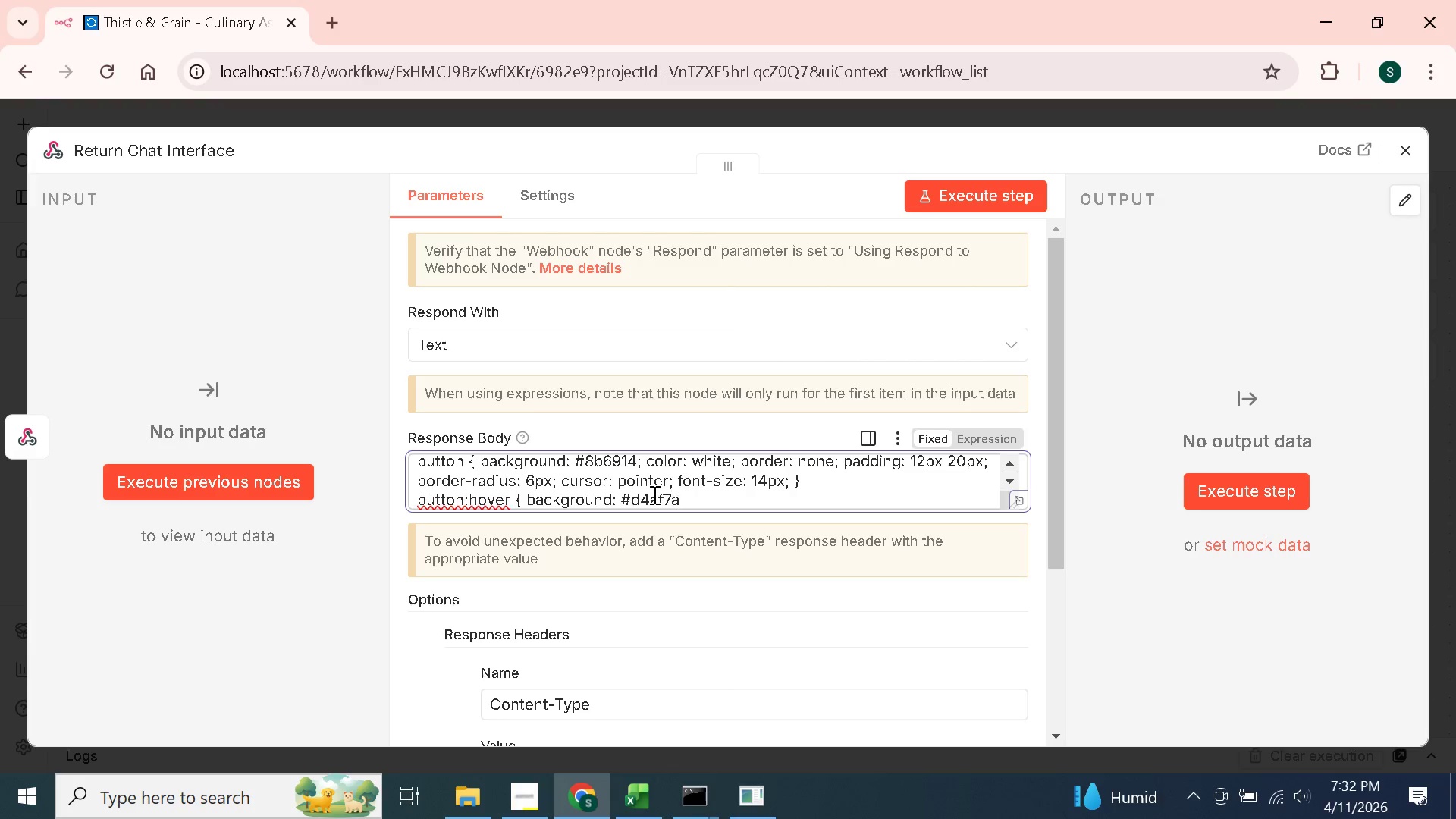 
wait(7.91)
 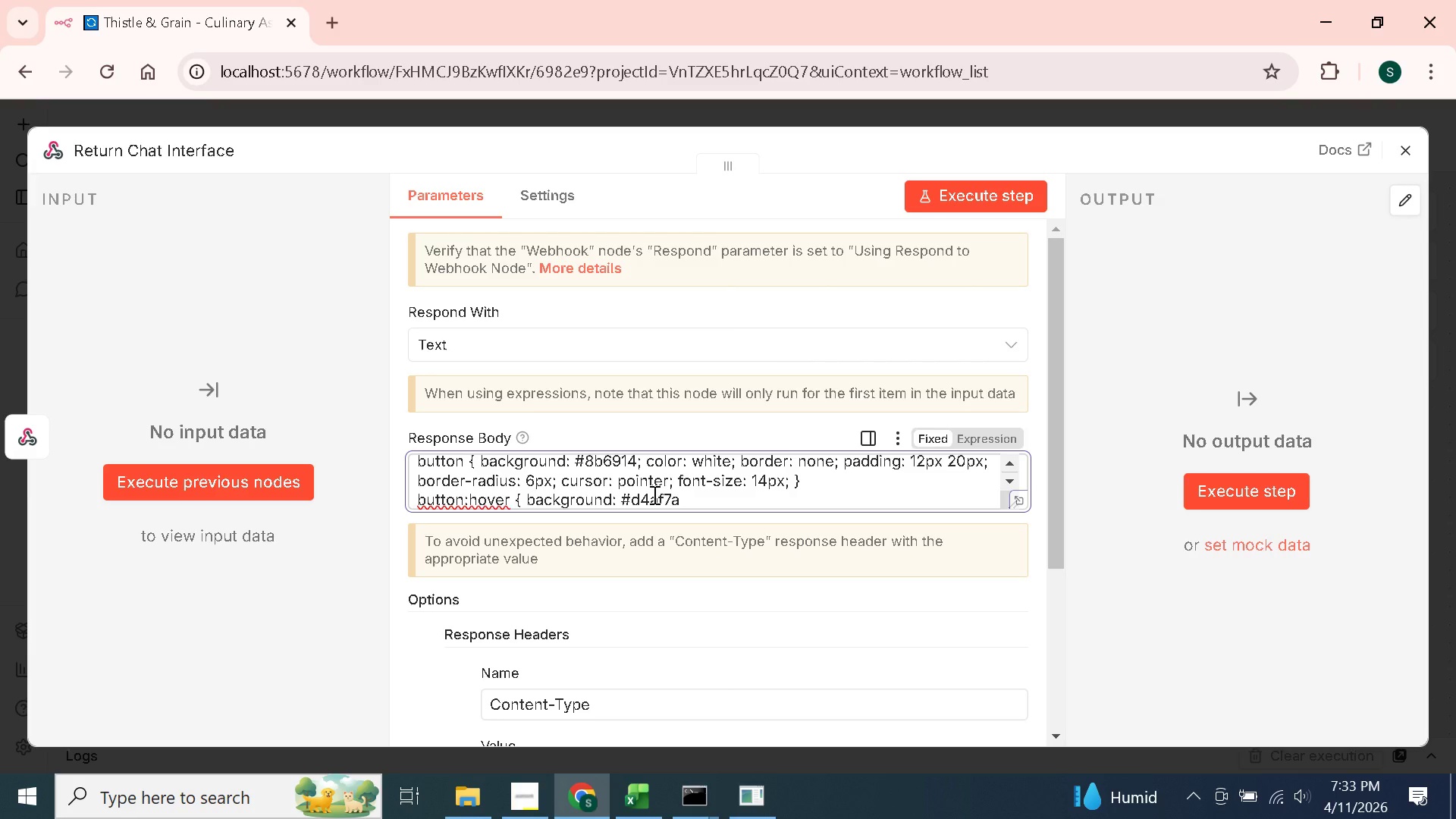 
type(; color)
 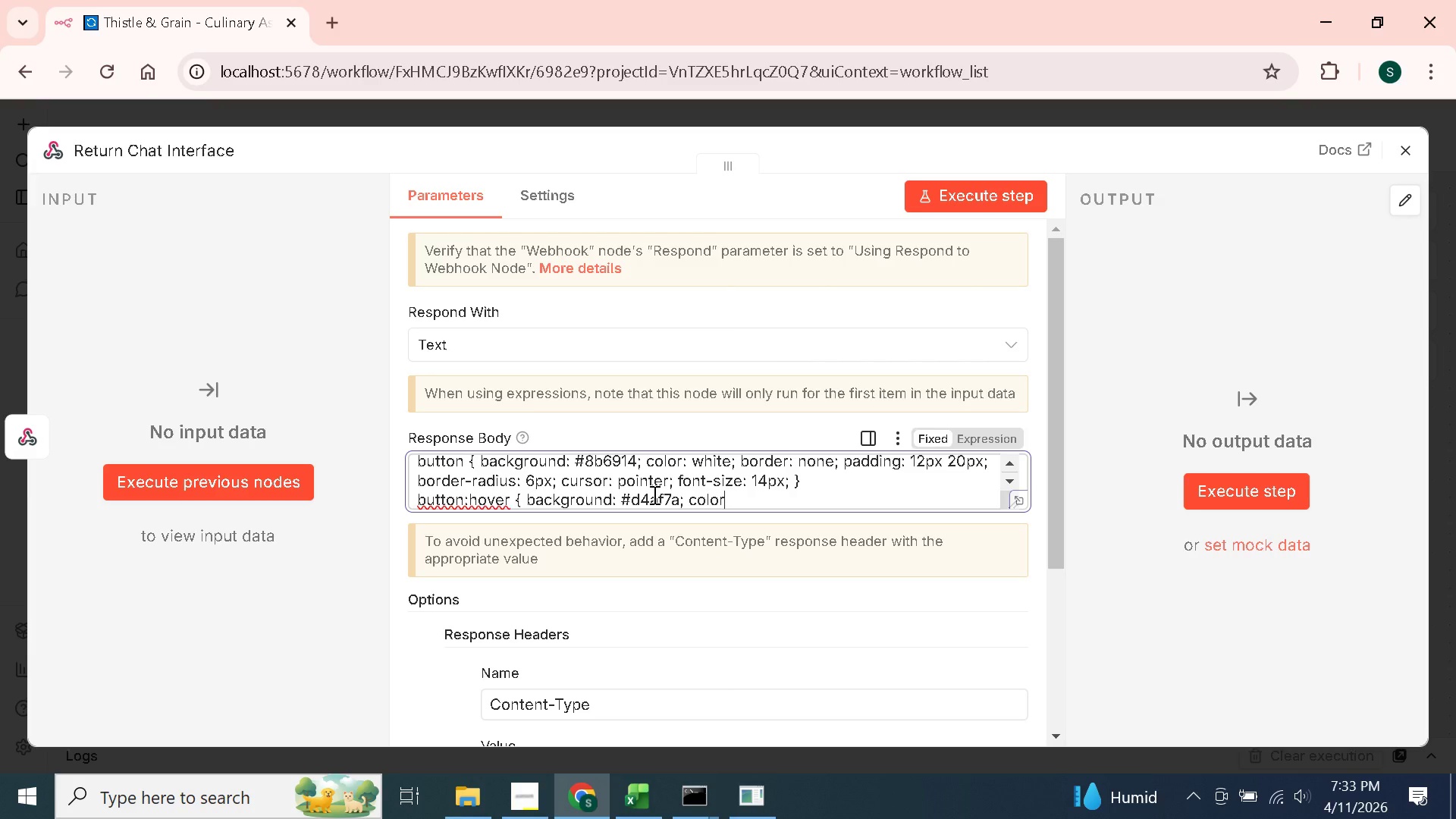 
wait(11.34)
 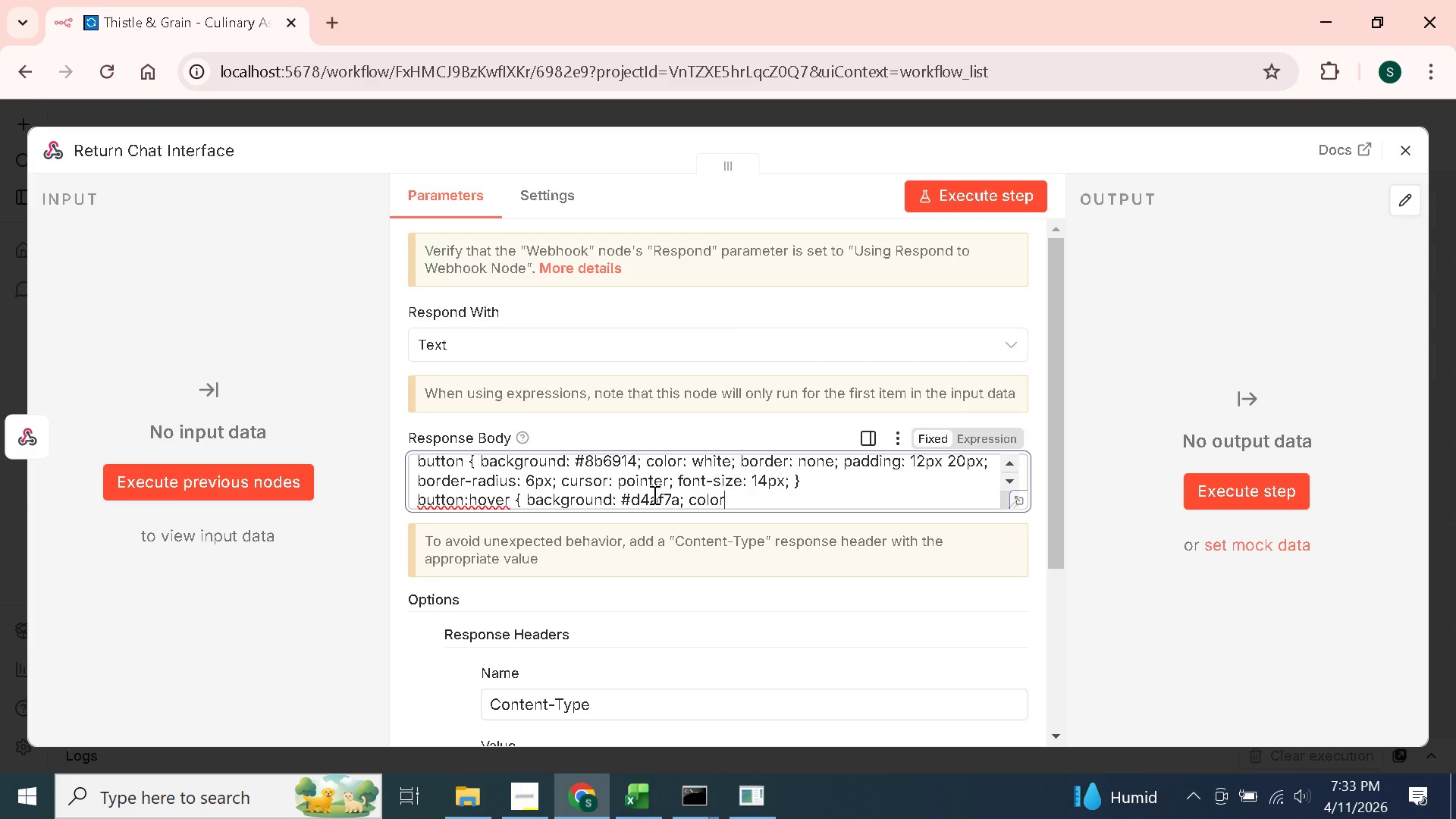 
type(;)
key(Backspace)
type(: #1a1a1a;})
 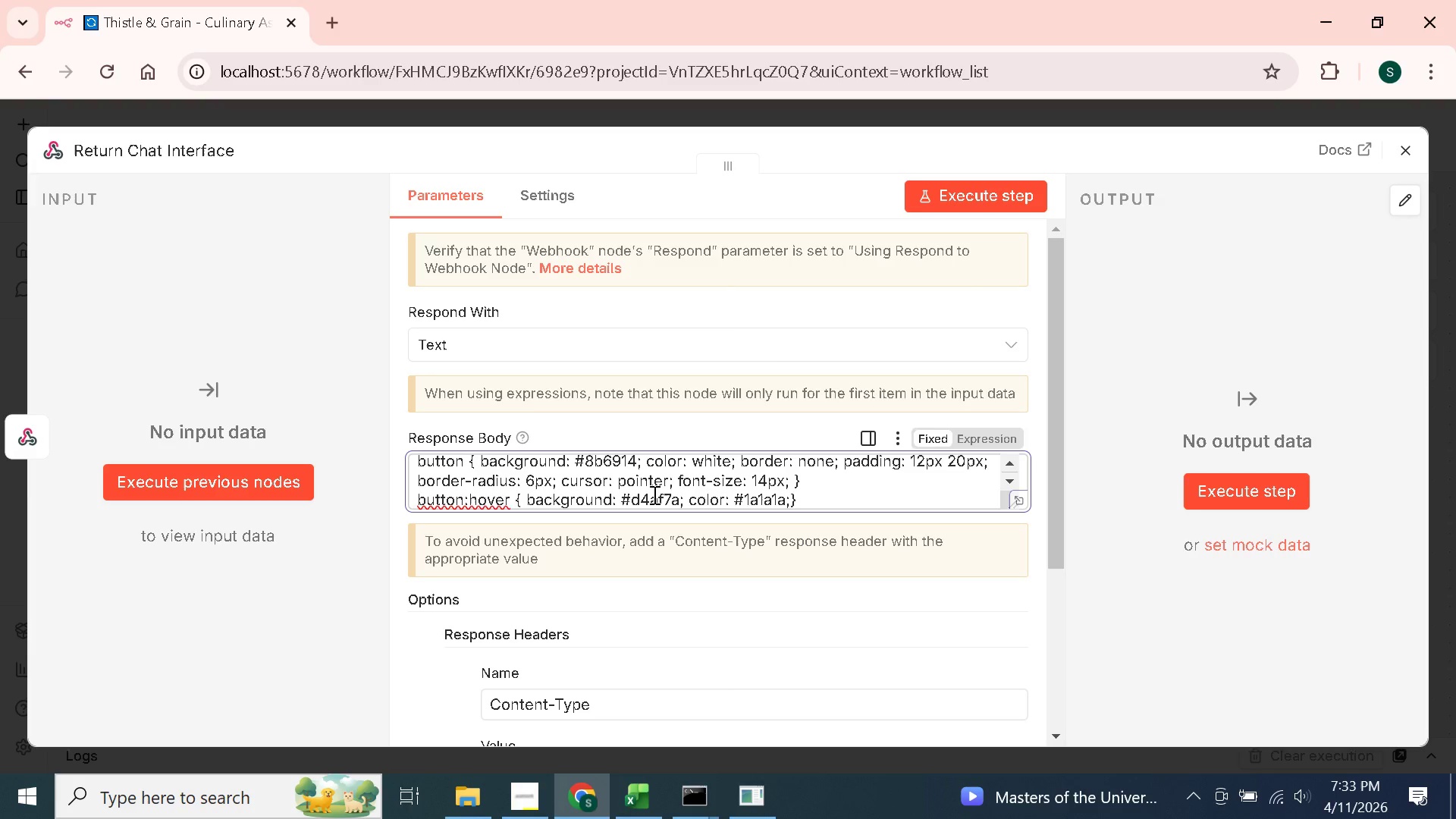 
key(ArrowLeft)
 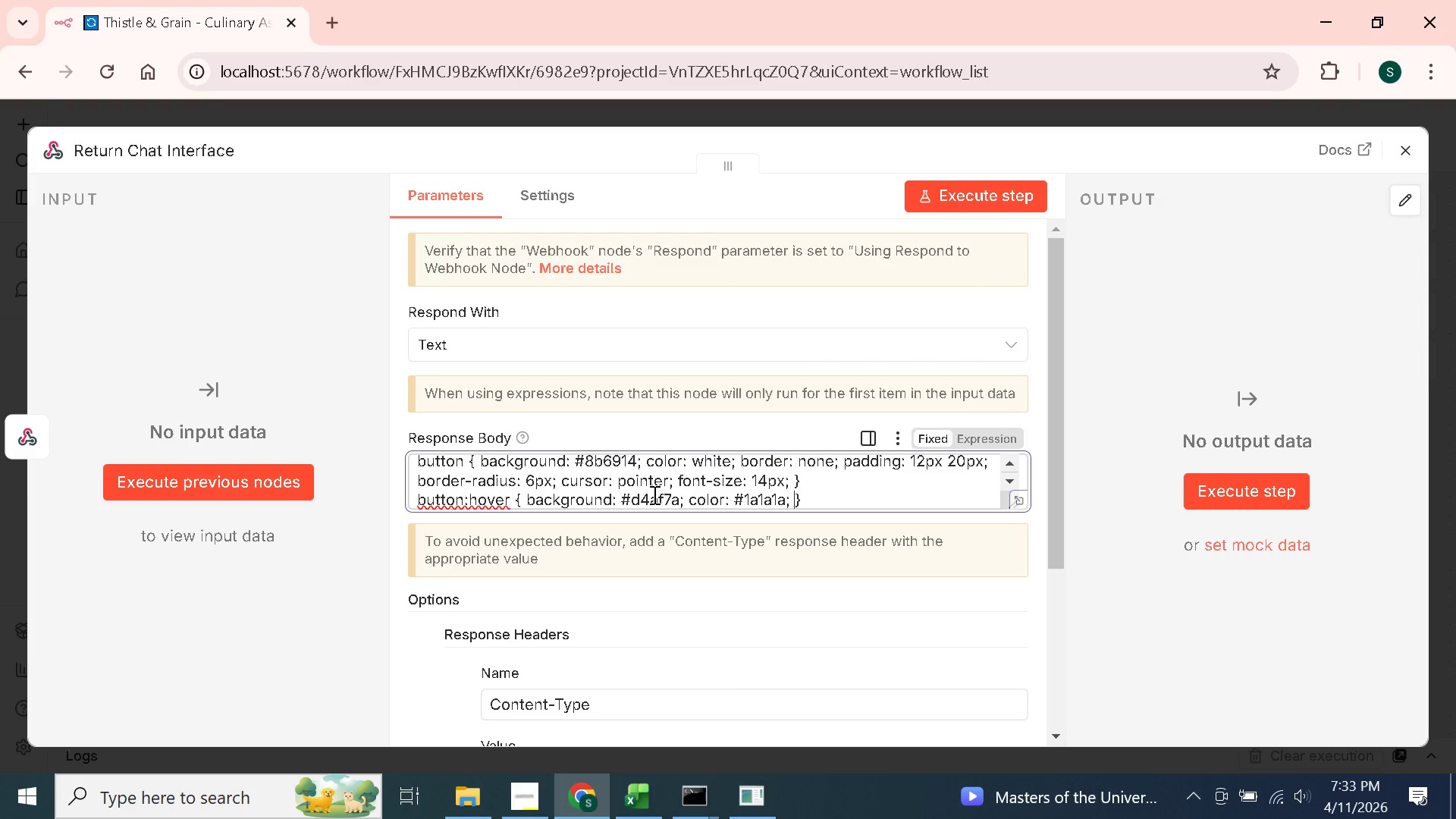 
key(Space)
 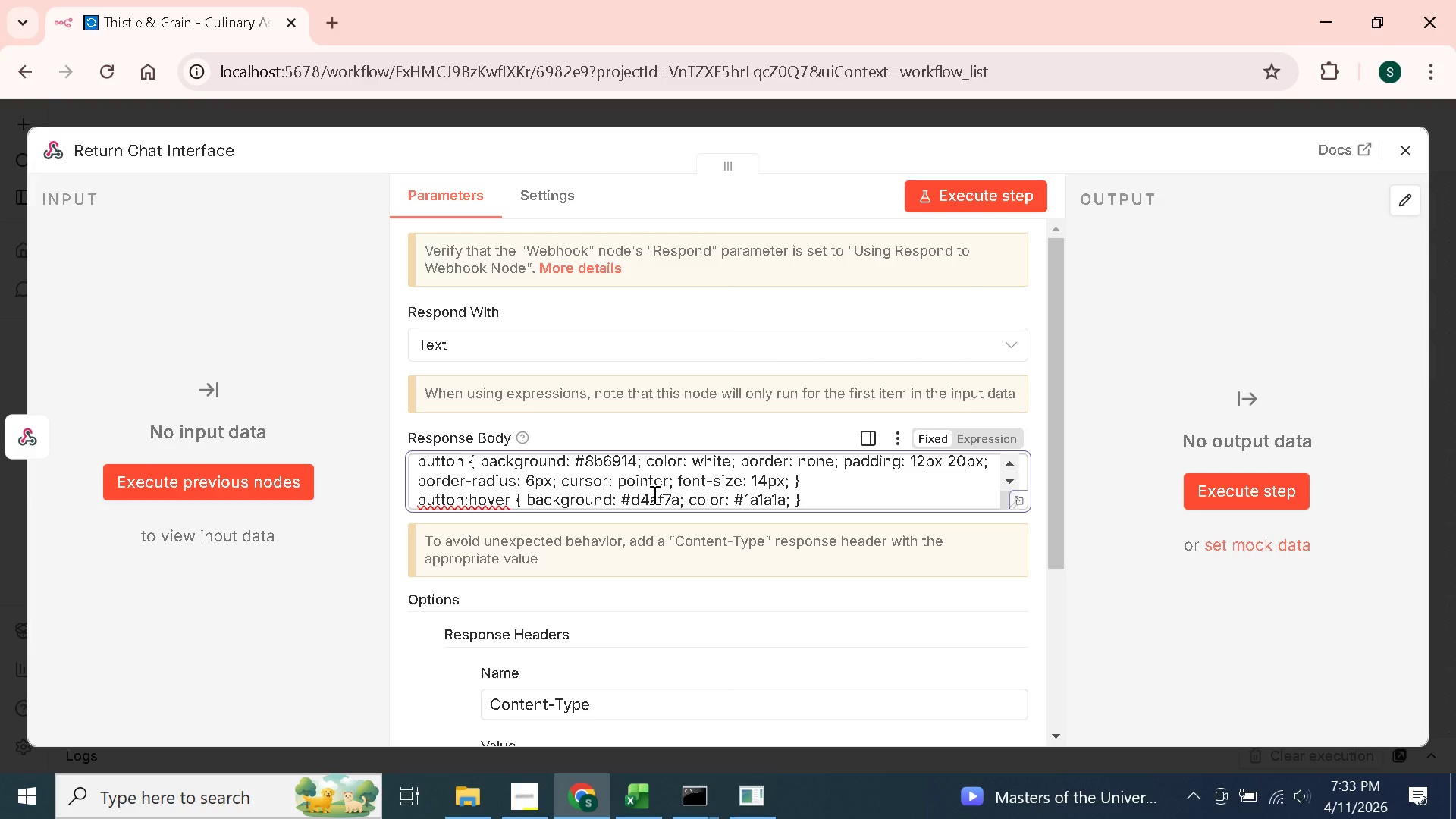 
key(ArrowRight)
 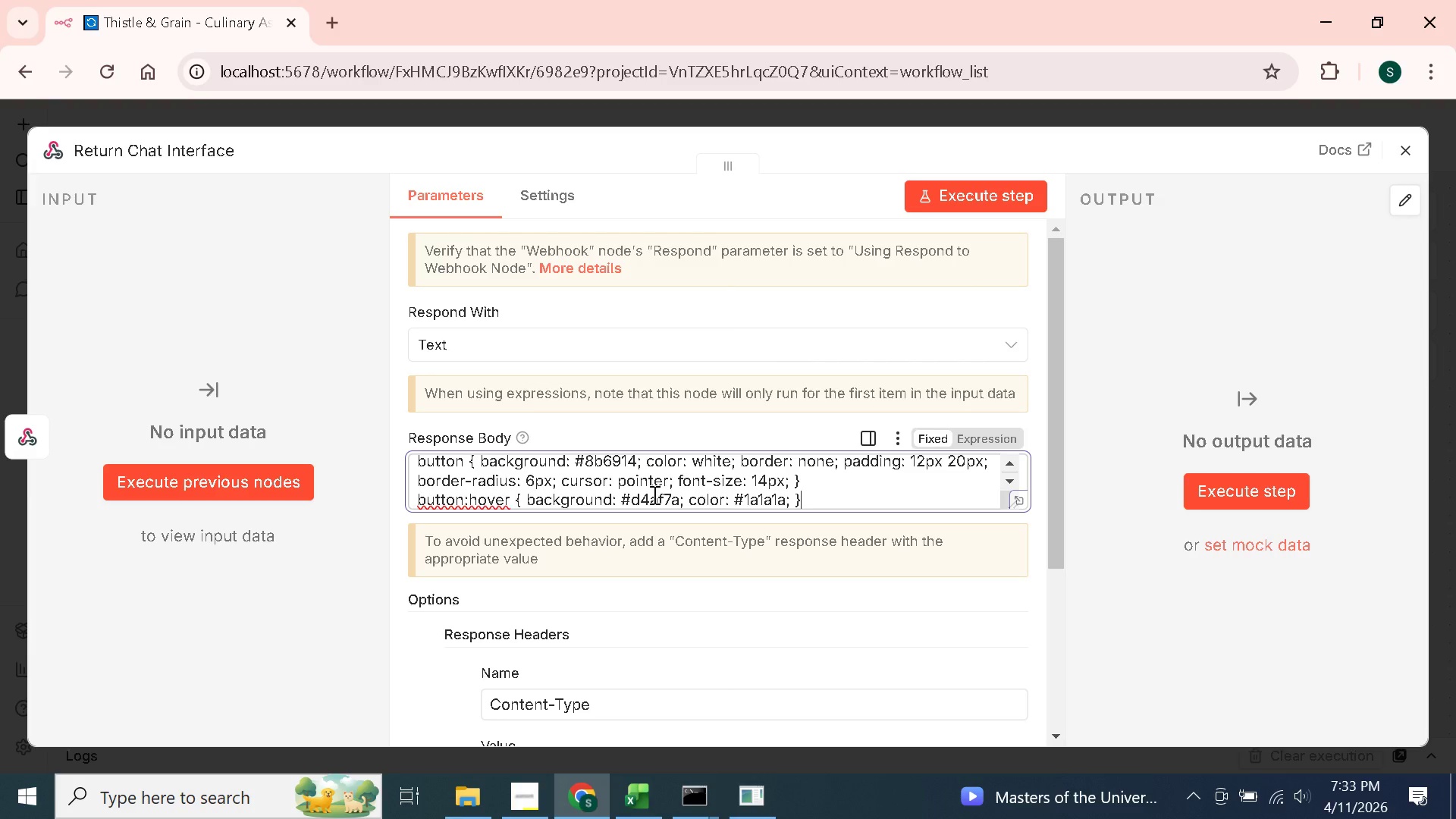 
key(Enter)
 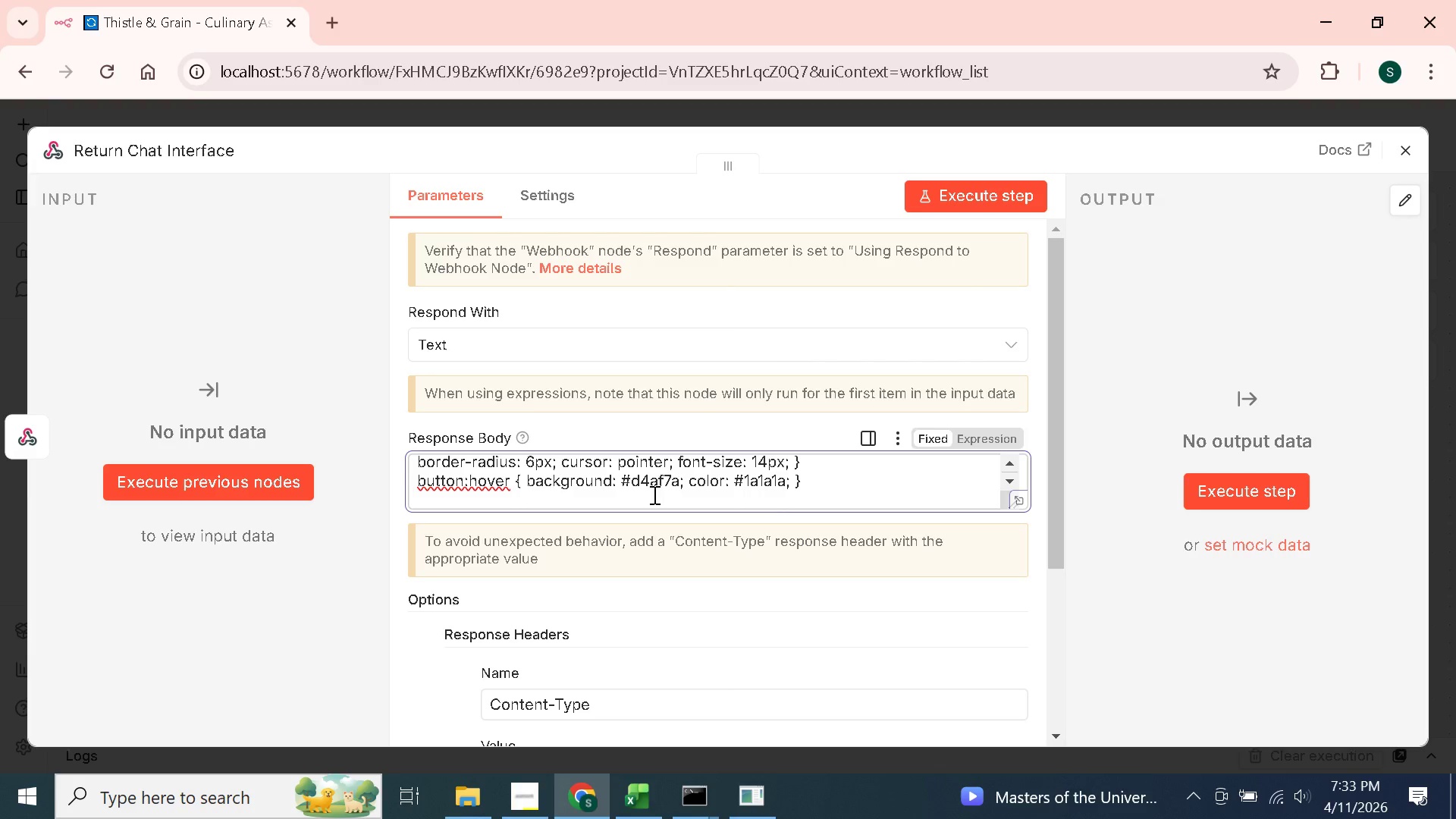 
type(.hint { color: #666; font-size: 12px;  )
 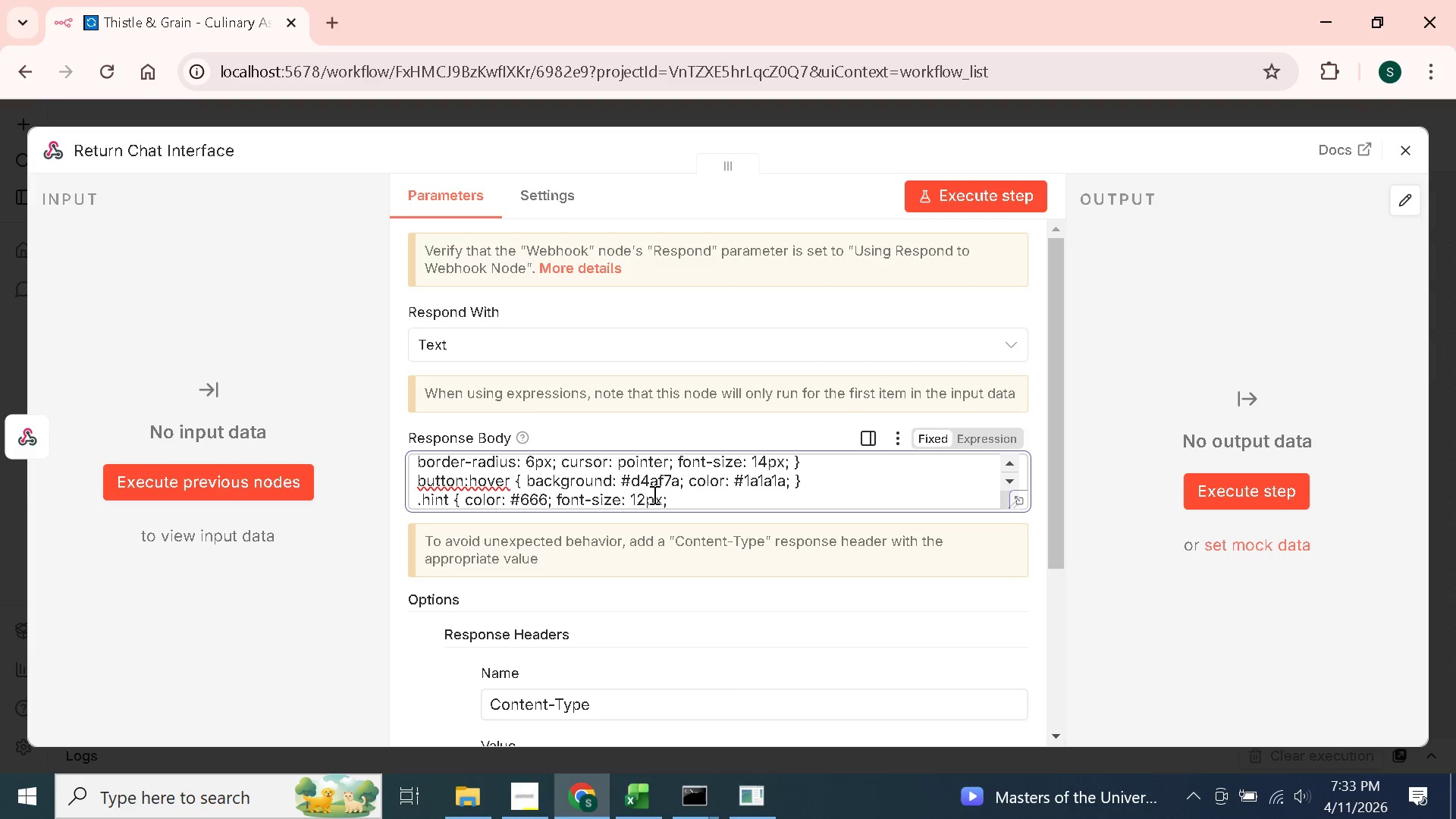 
wait(7.56)
 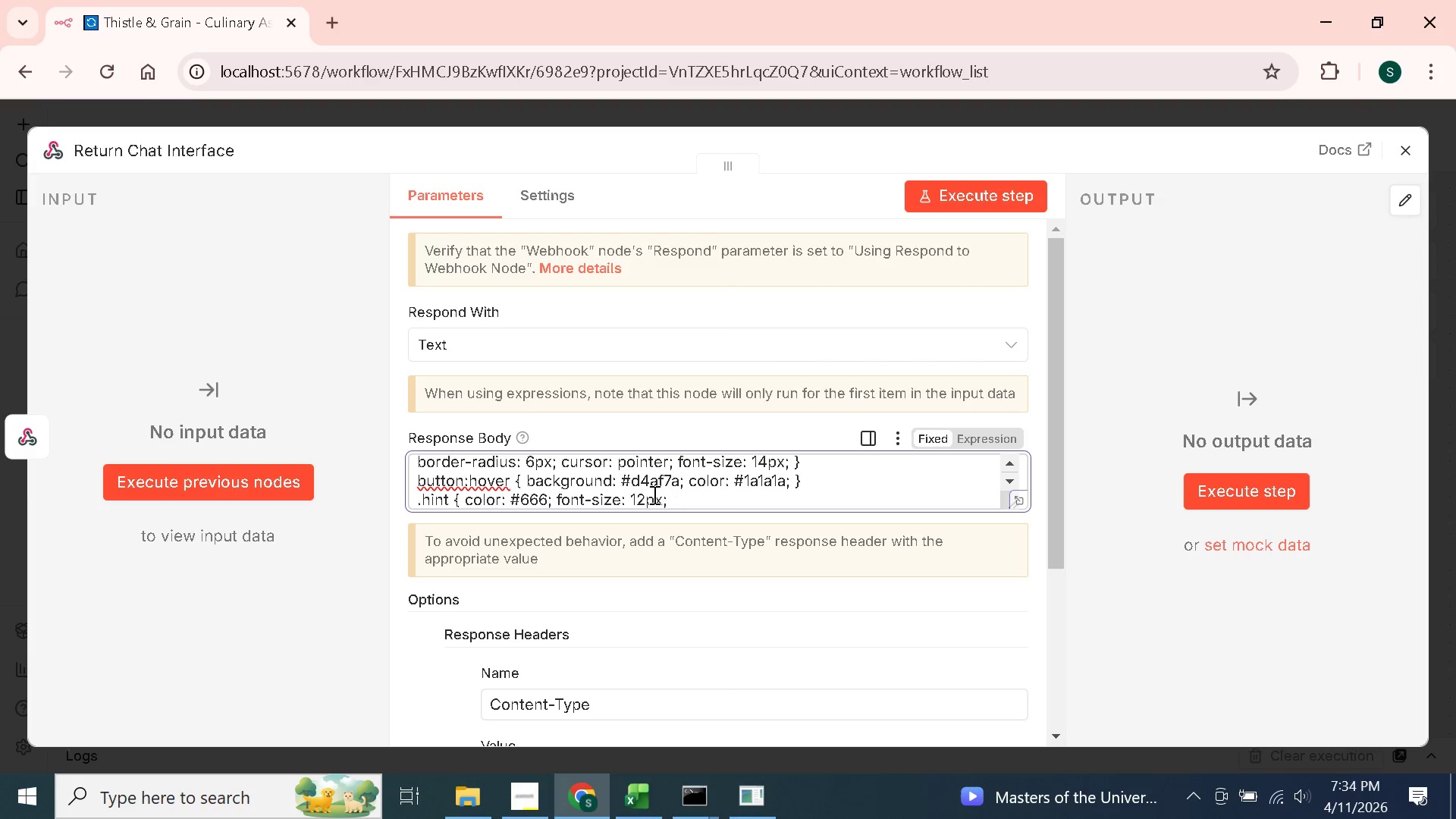 
type(margin-top: 10px; })
 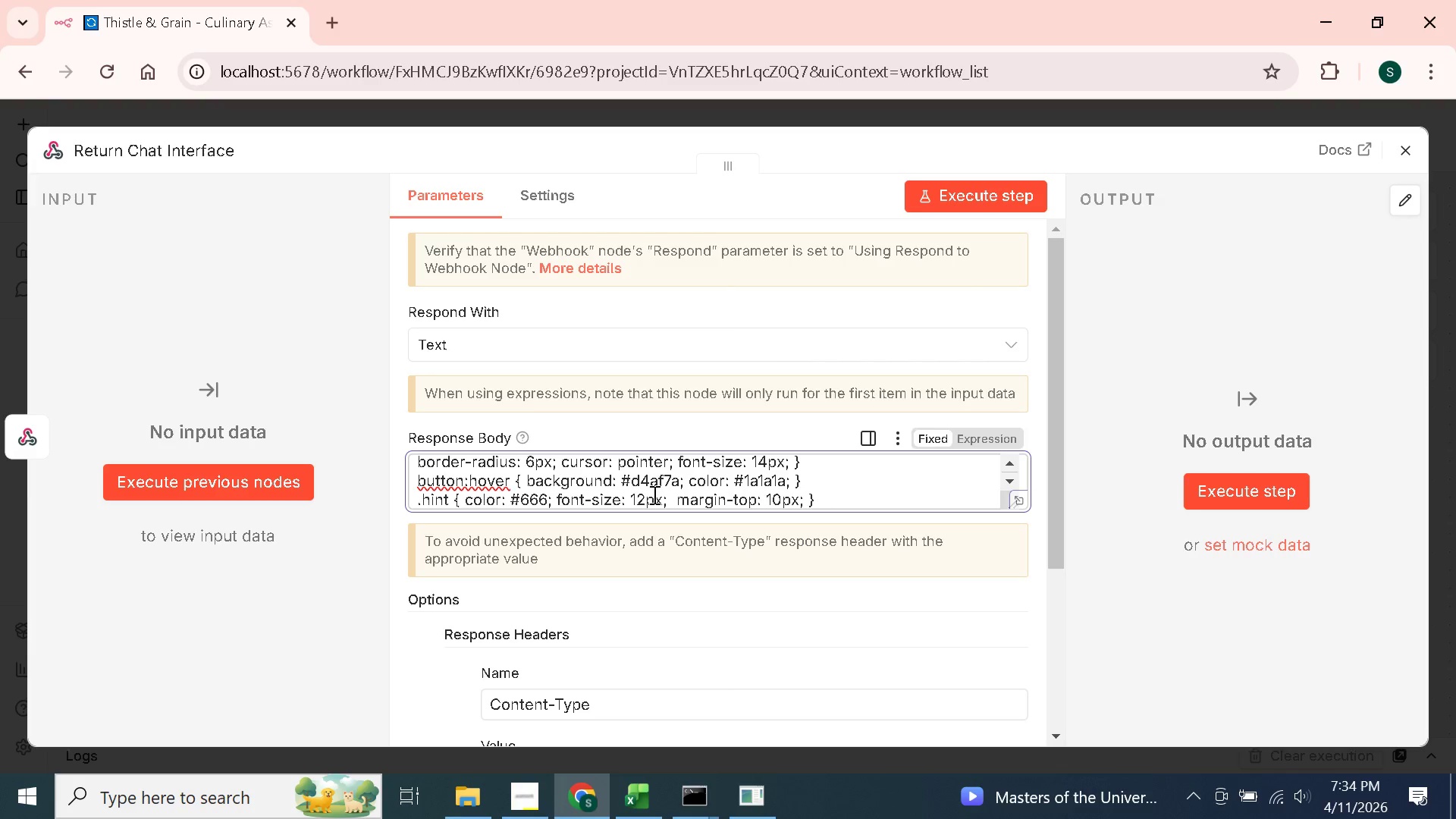 
key(Enter)
 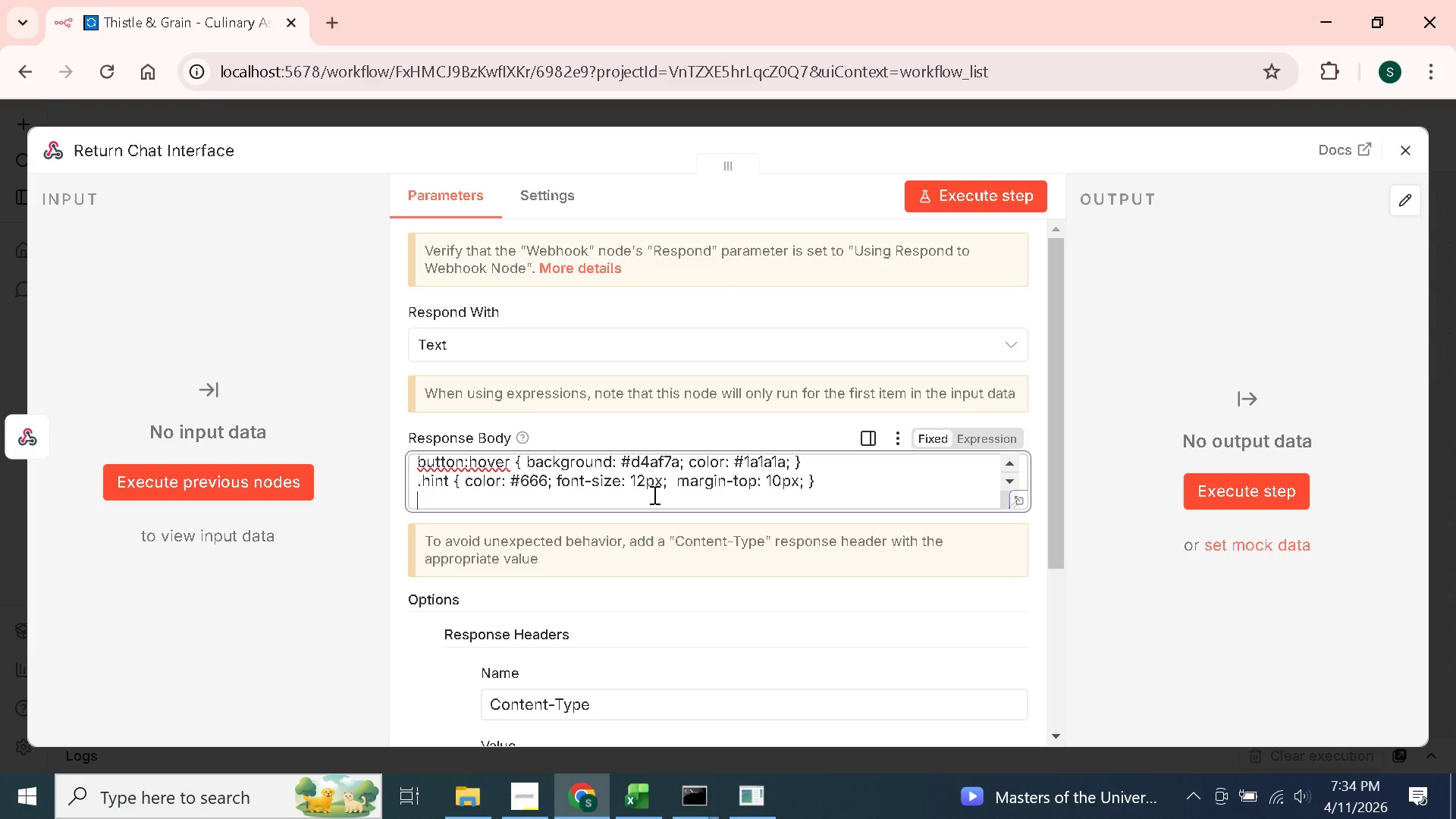 
type(</style>)
 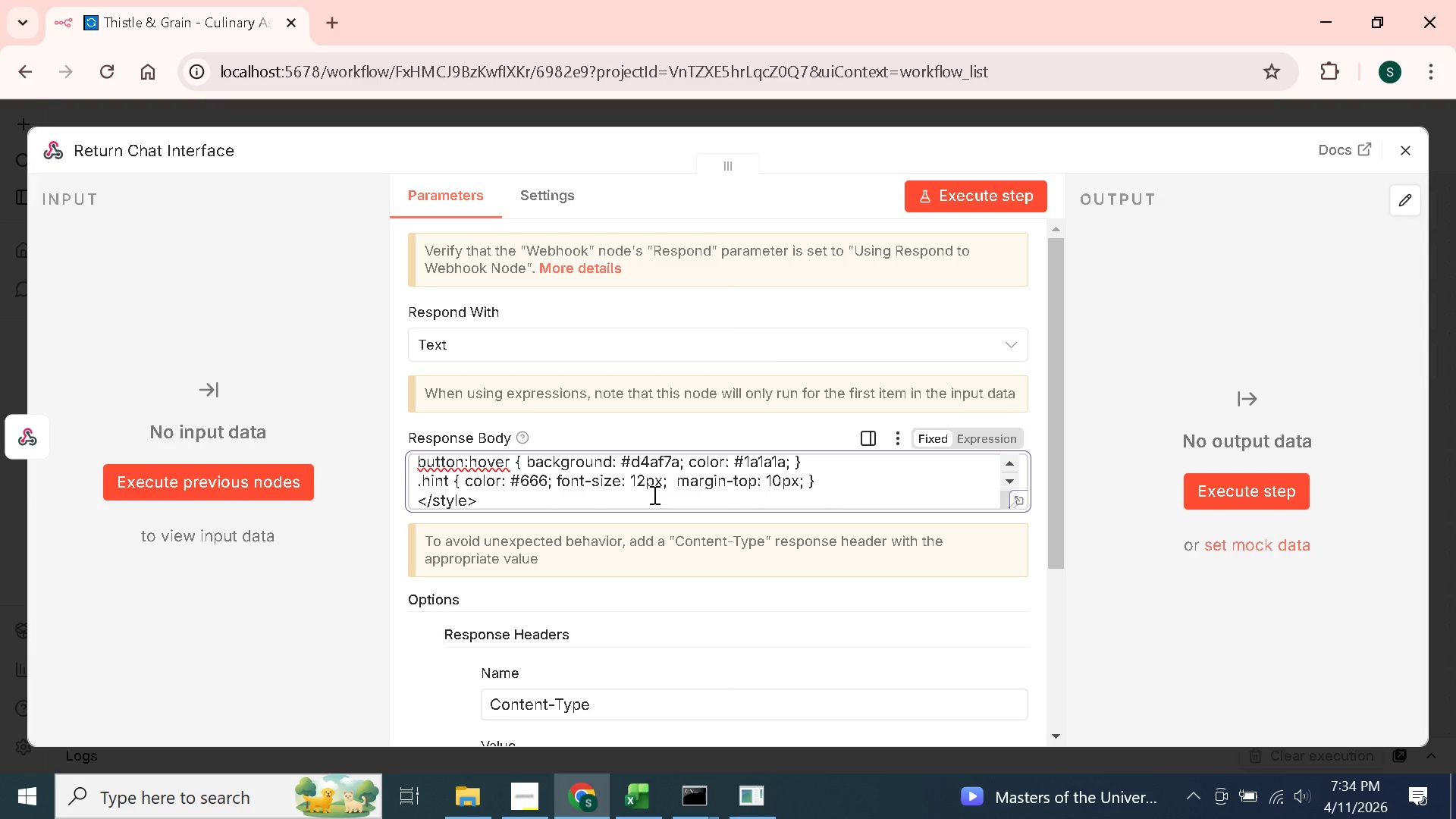 
key(Enter)
 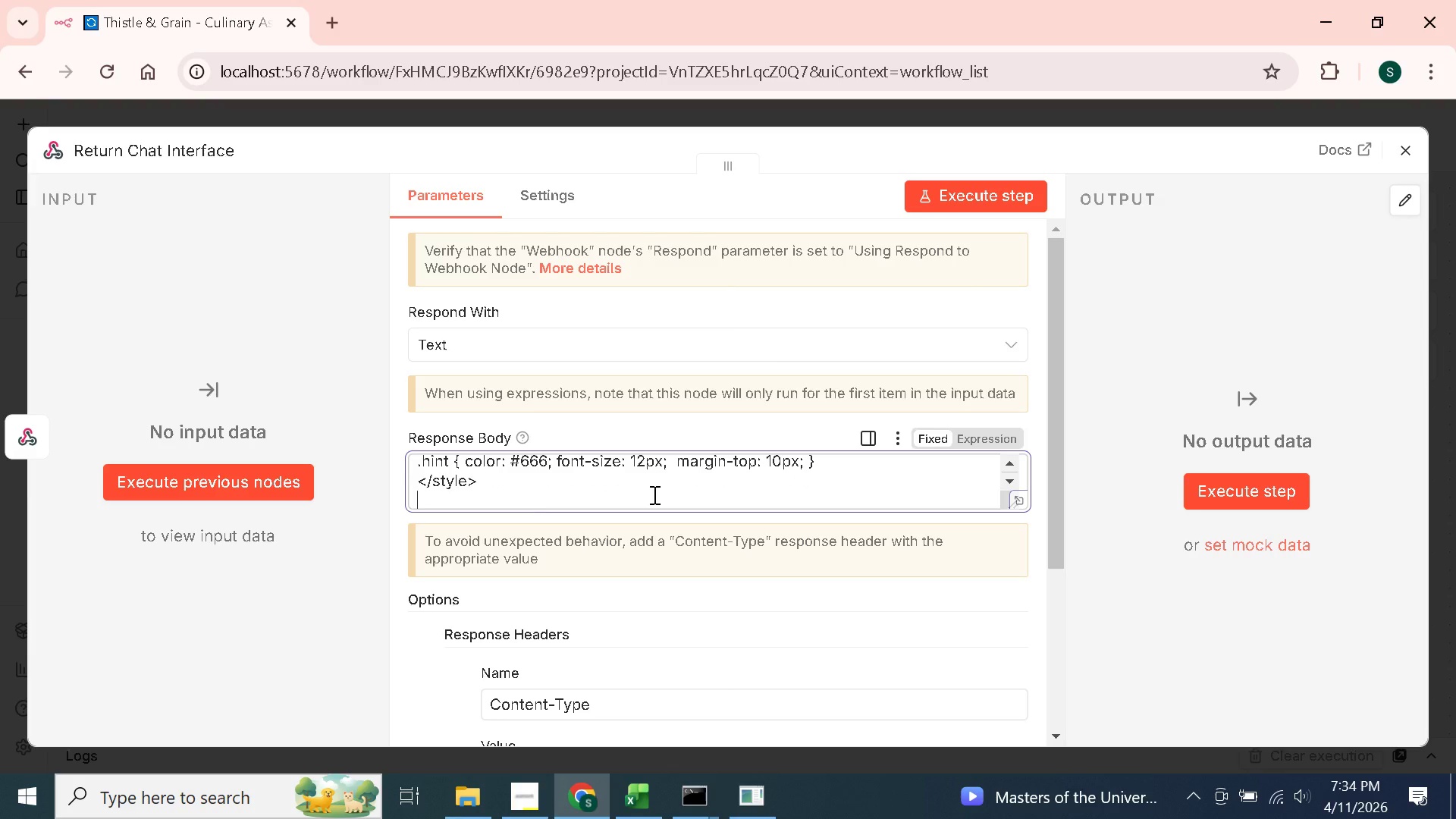 
type(</head>)
 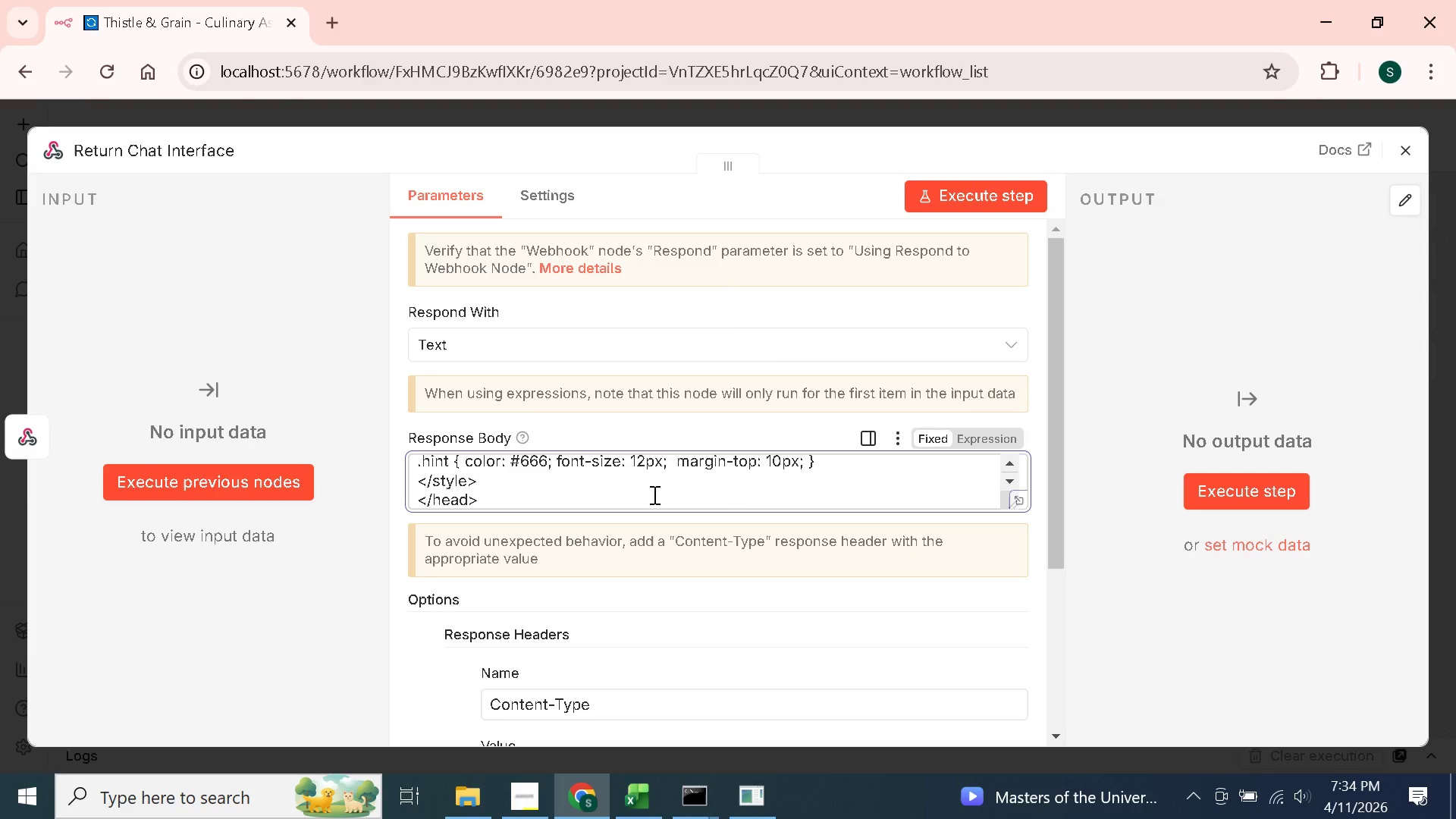 
key(Enter)
 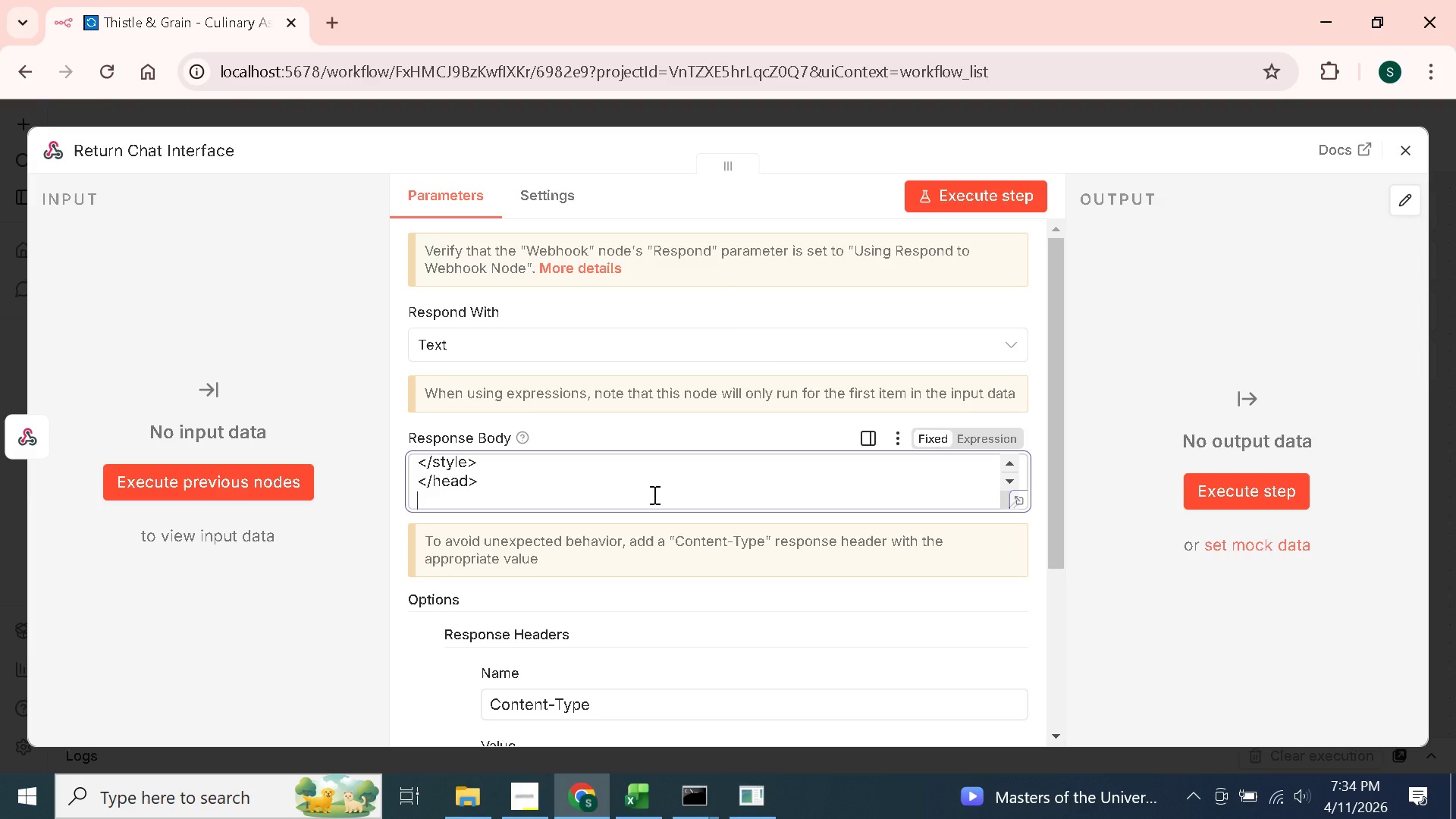 
type(<body>)
 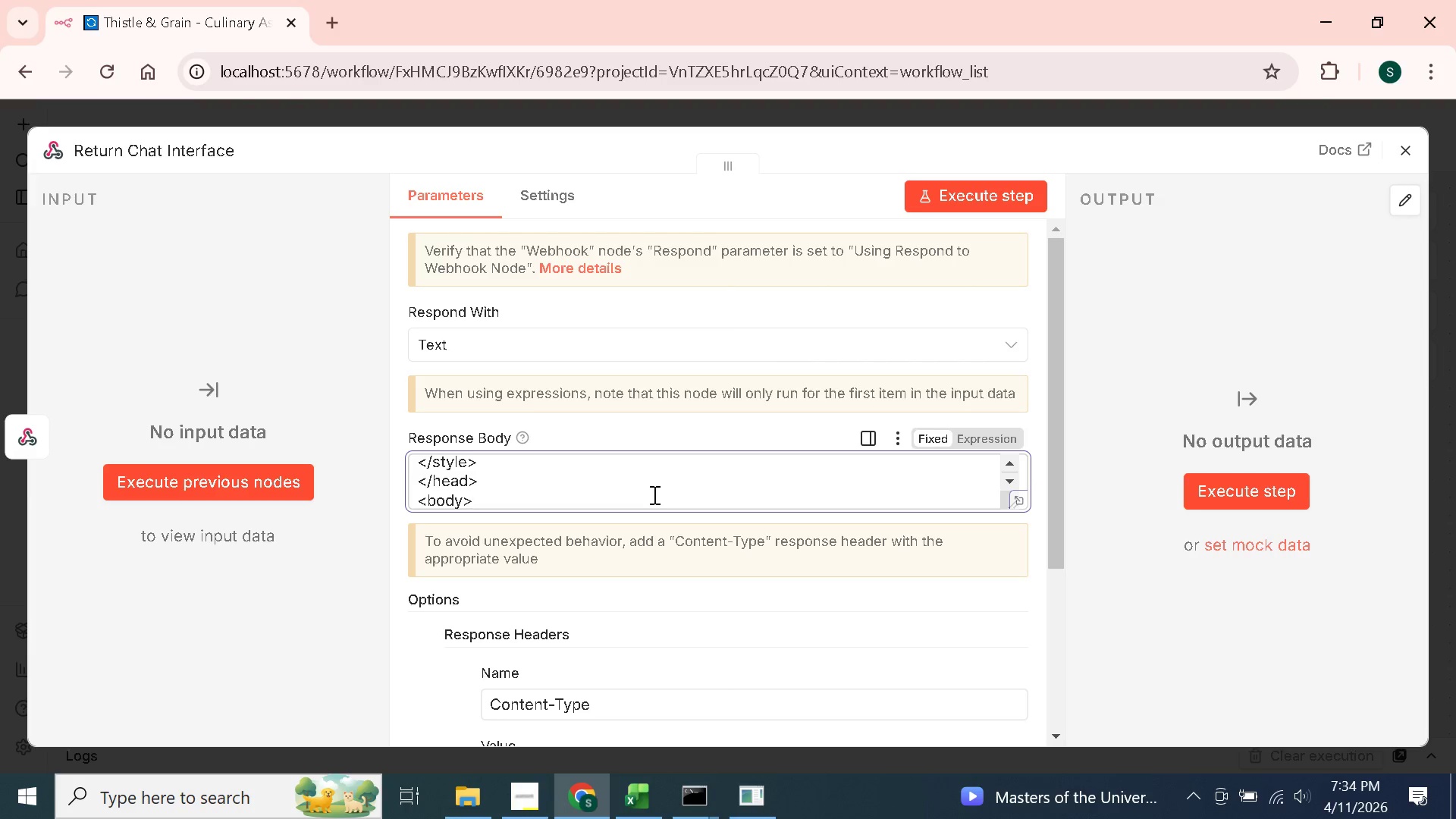 
key(Enter)
 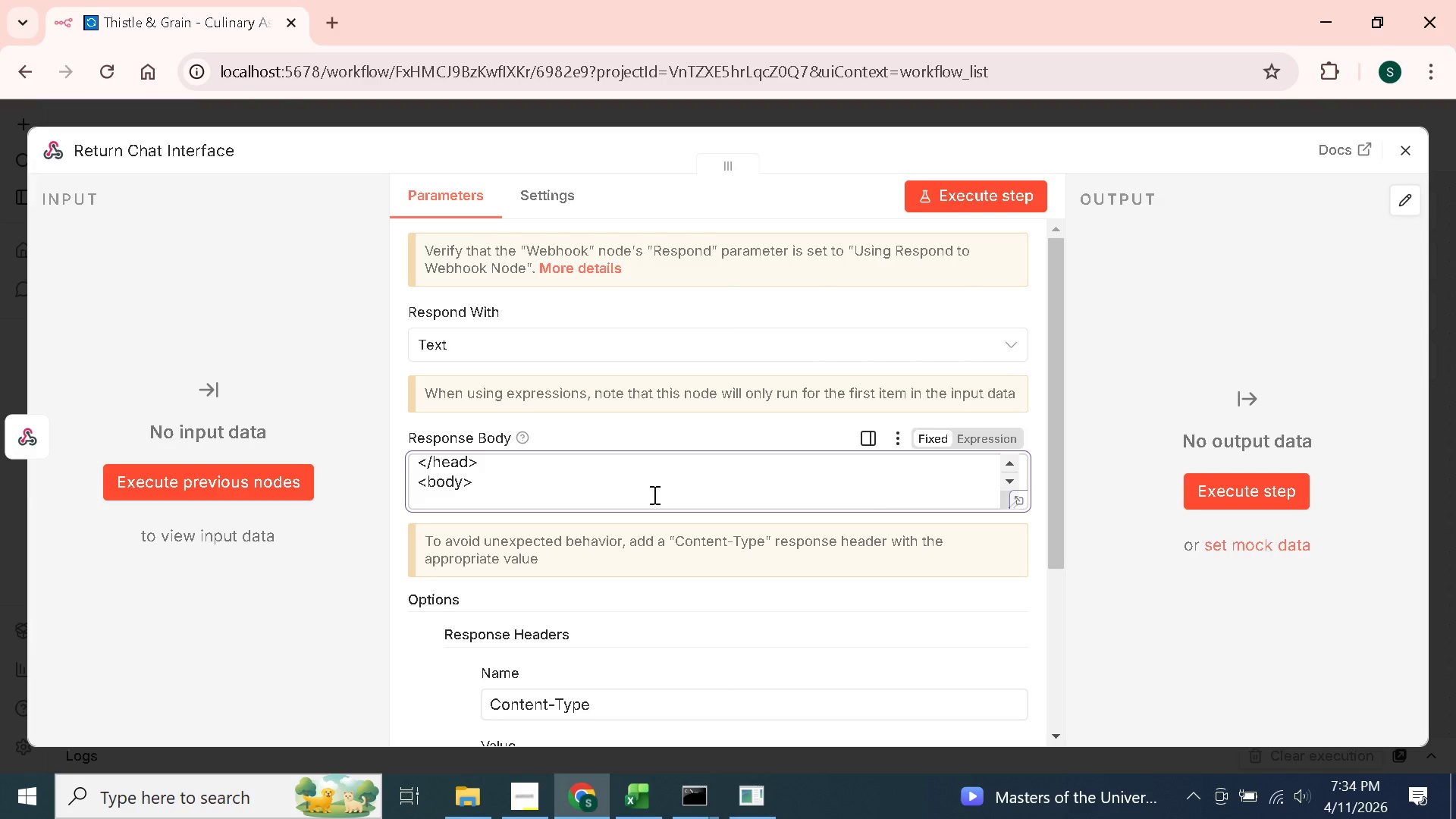 
type(<div class="header">)
 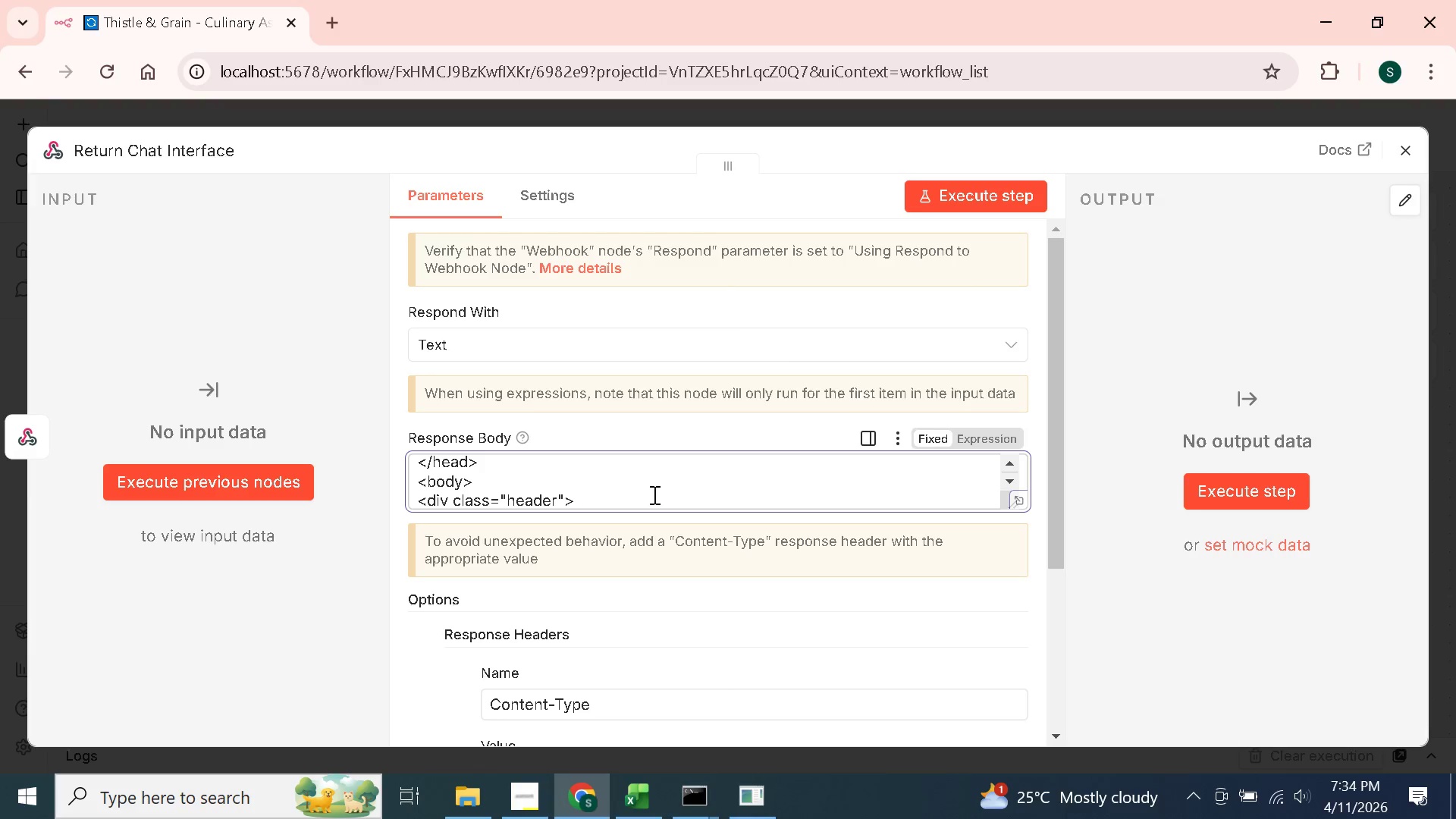 
key(Enter)
 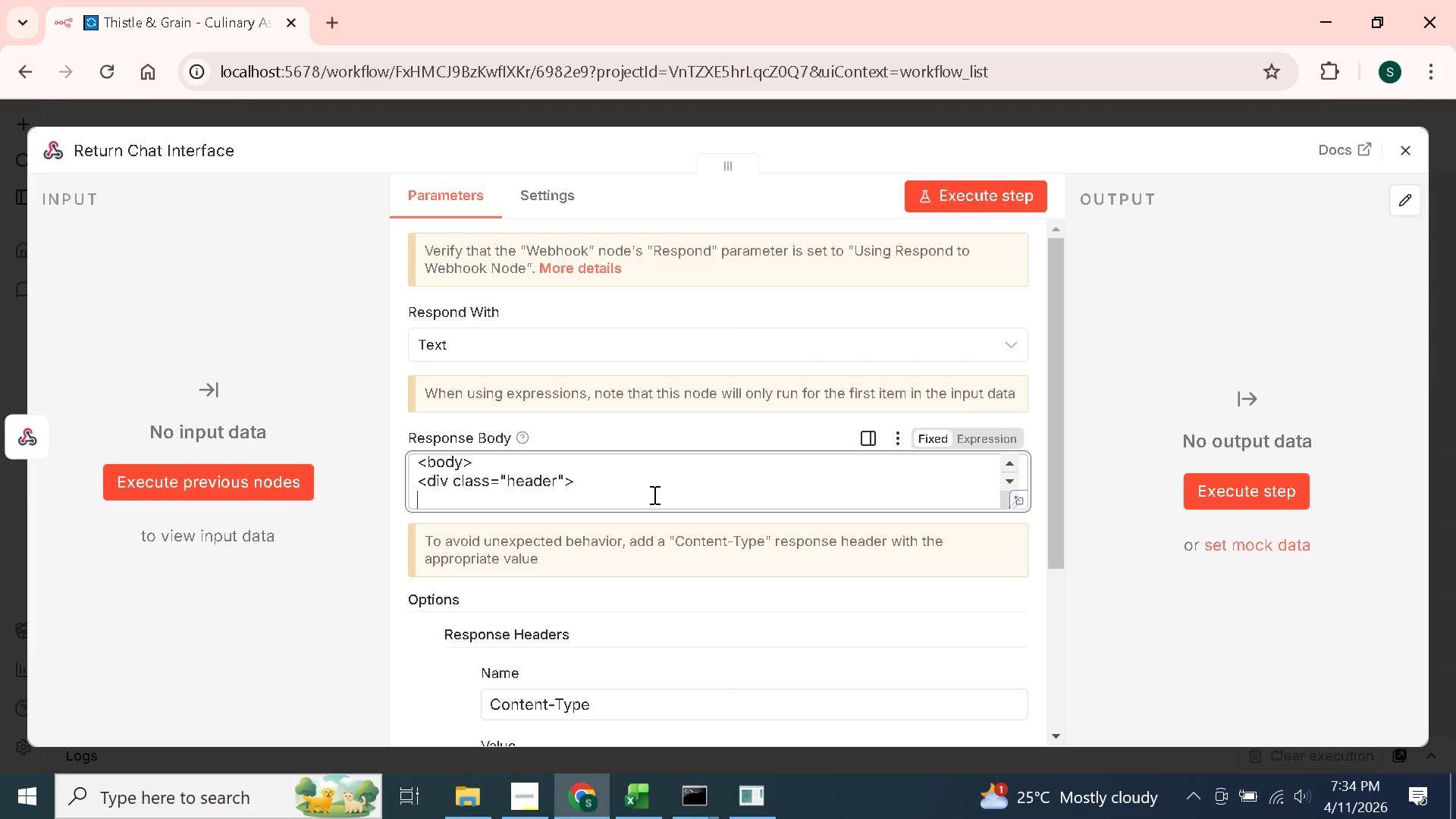 
type(<h1>&#)
 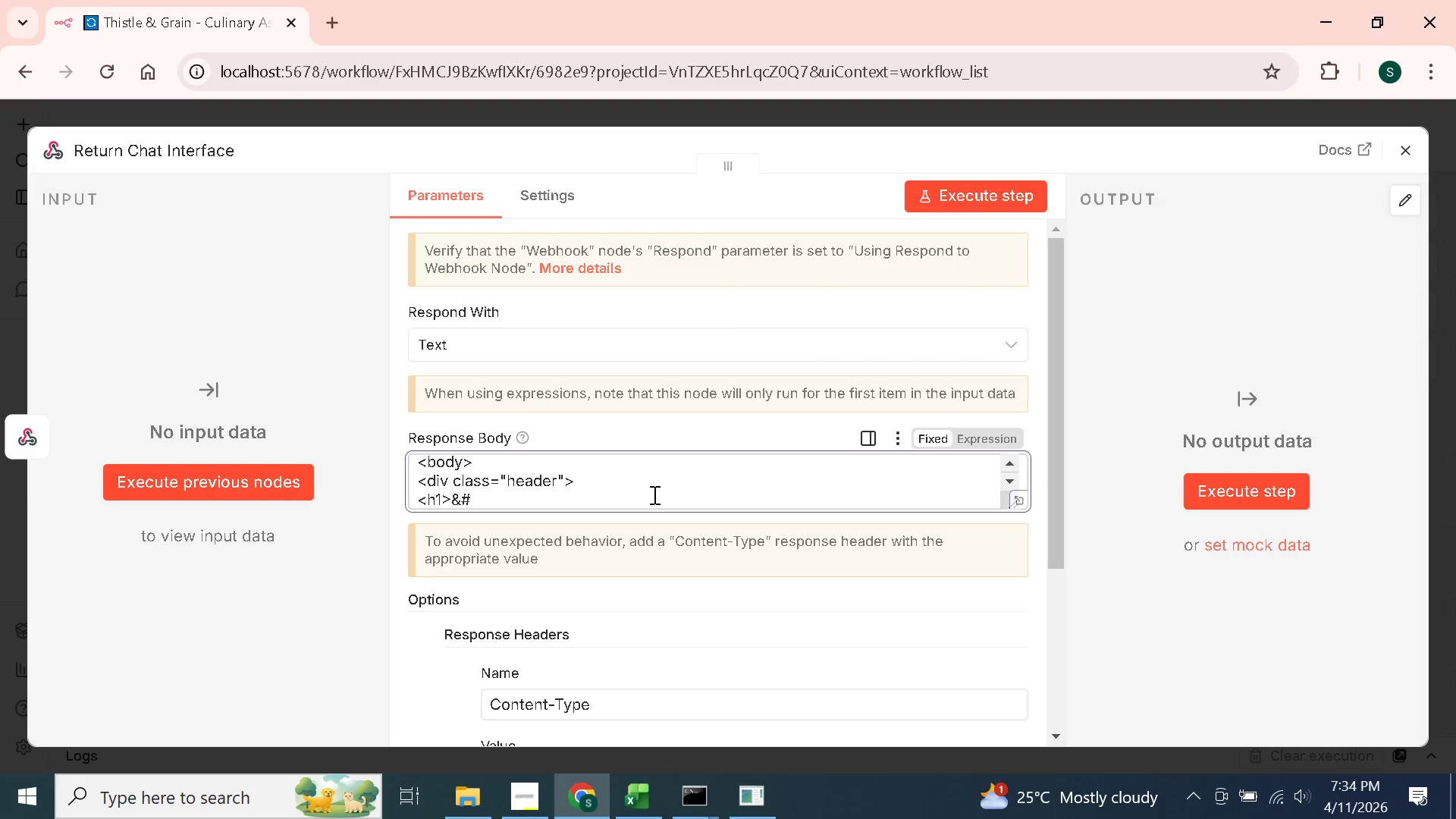 
type(127807; Thistle &amp; Grain</h1)
 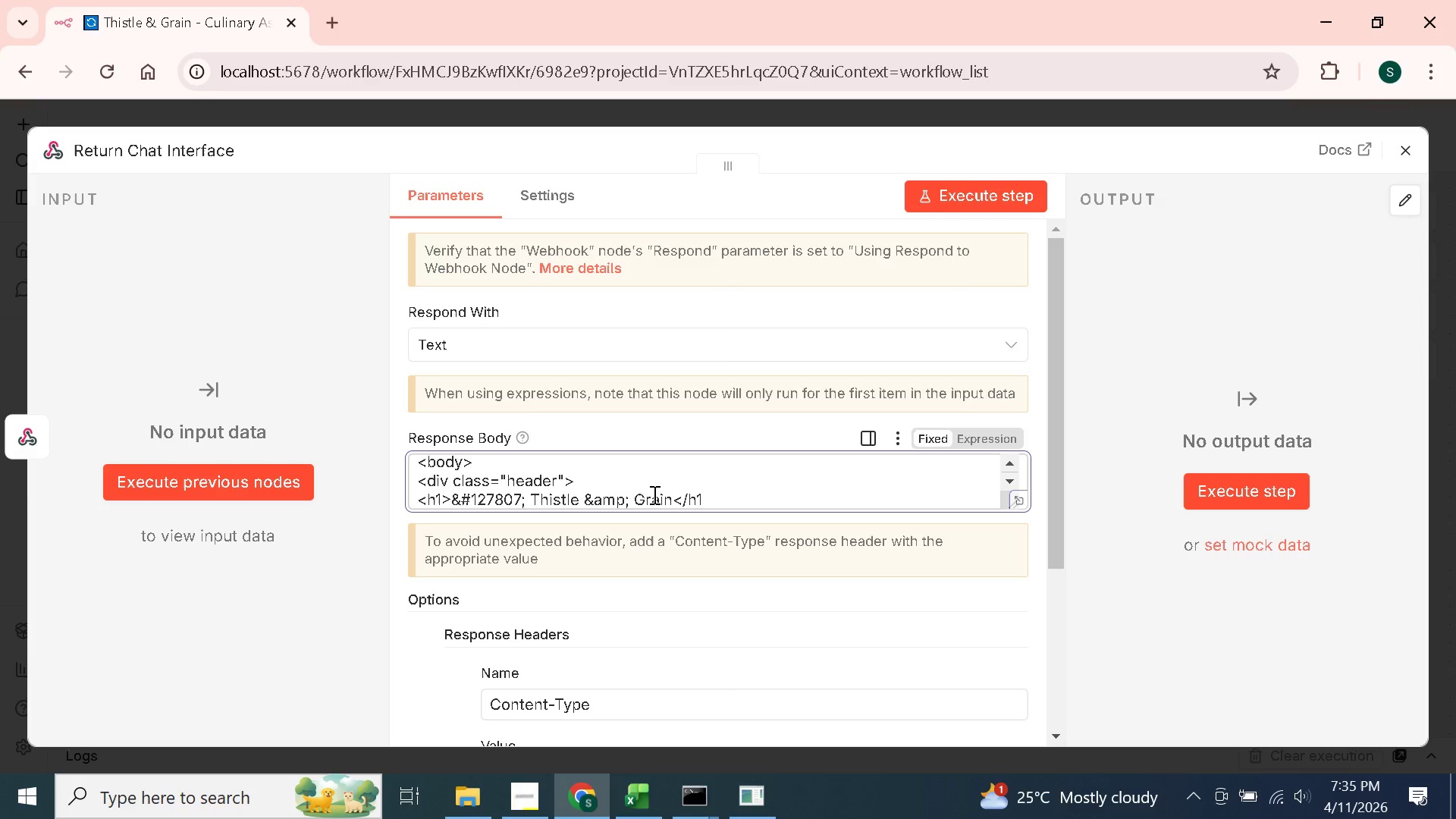 
wait(9.3)
 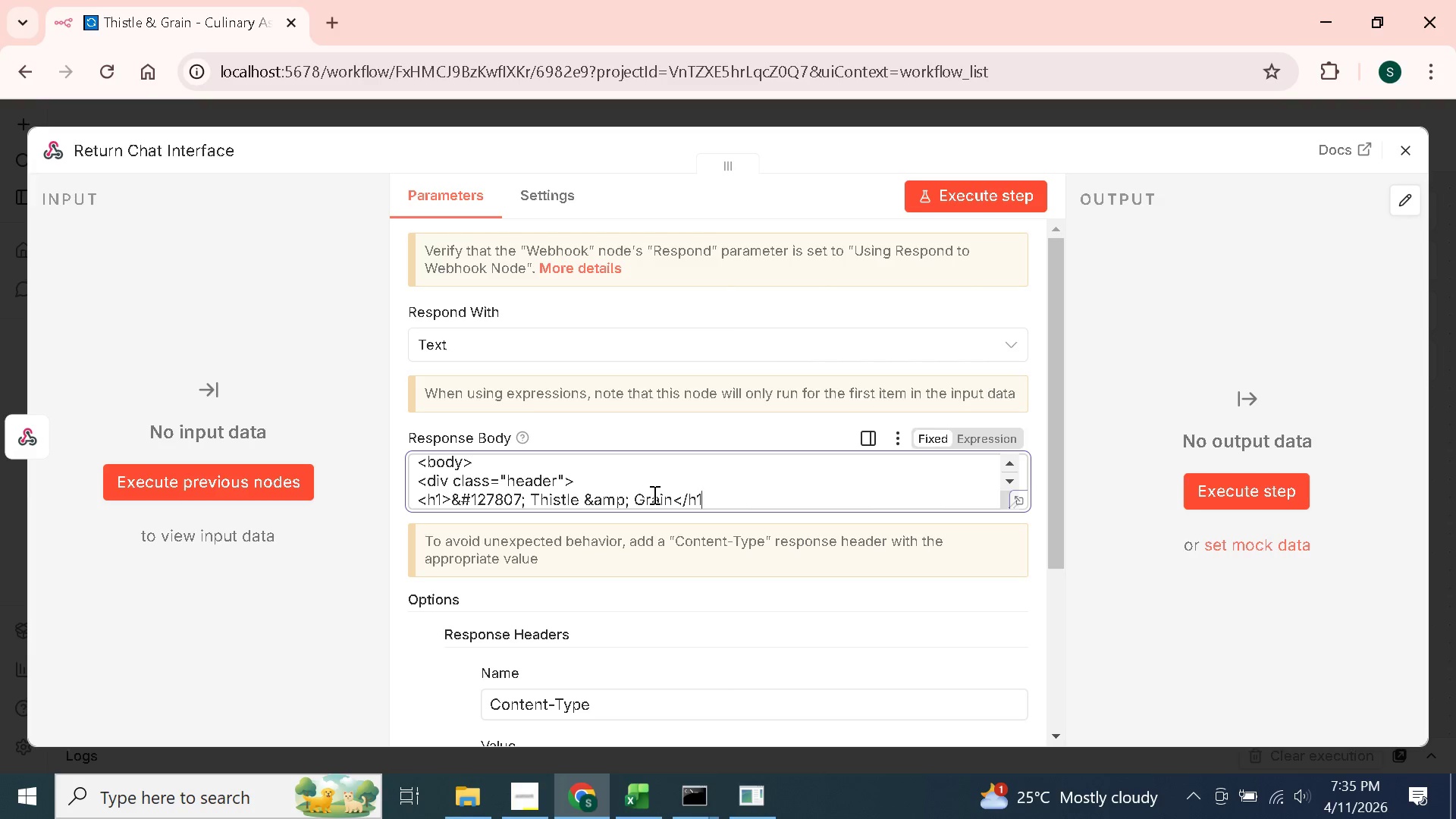 
key(Shift+Period)
 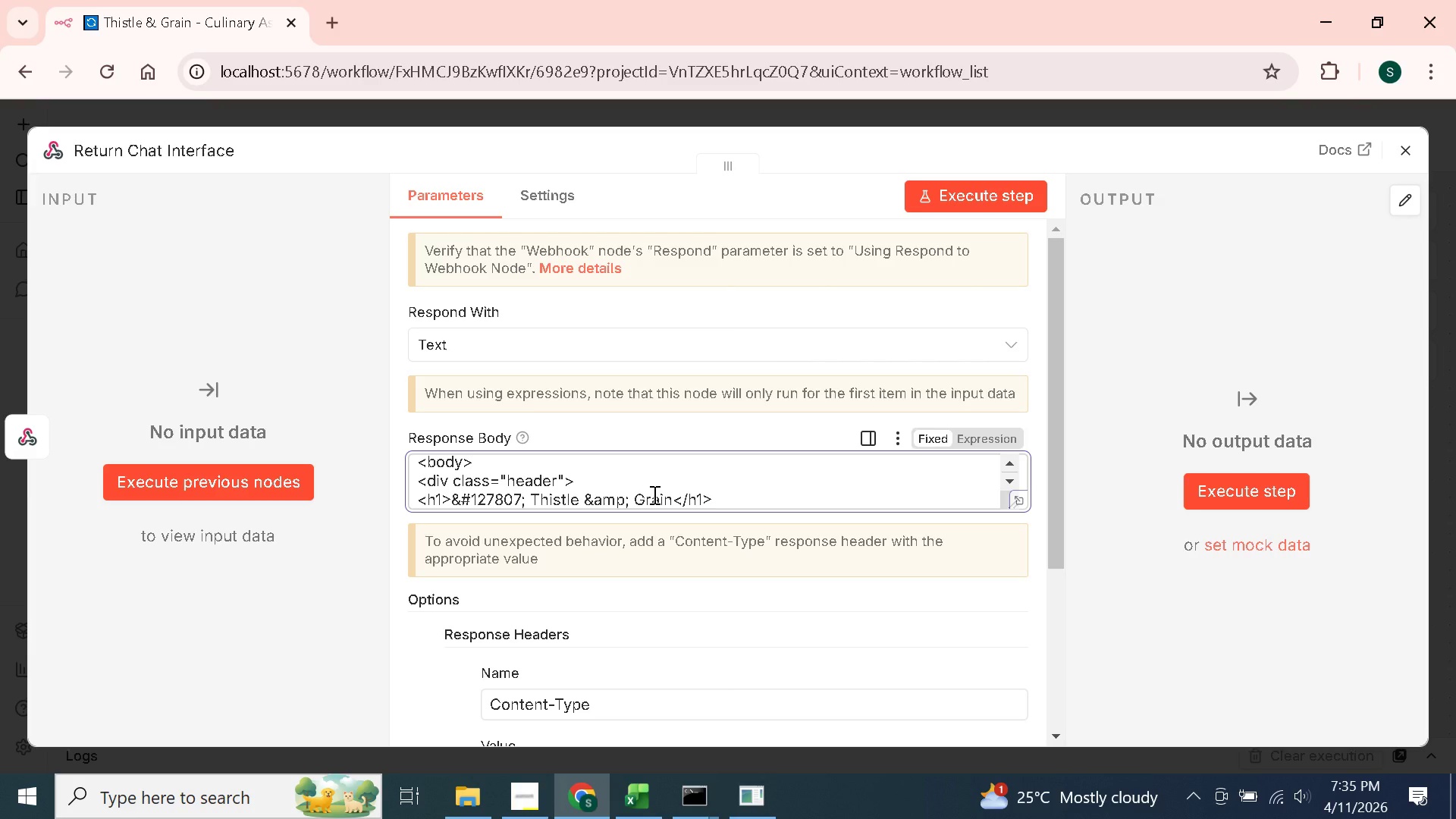 
key(Enter)
 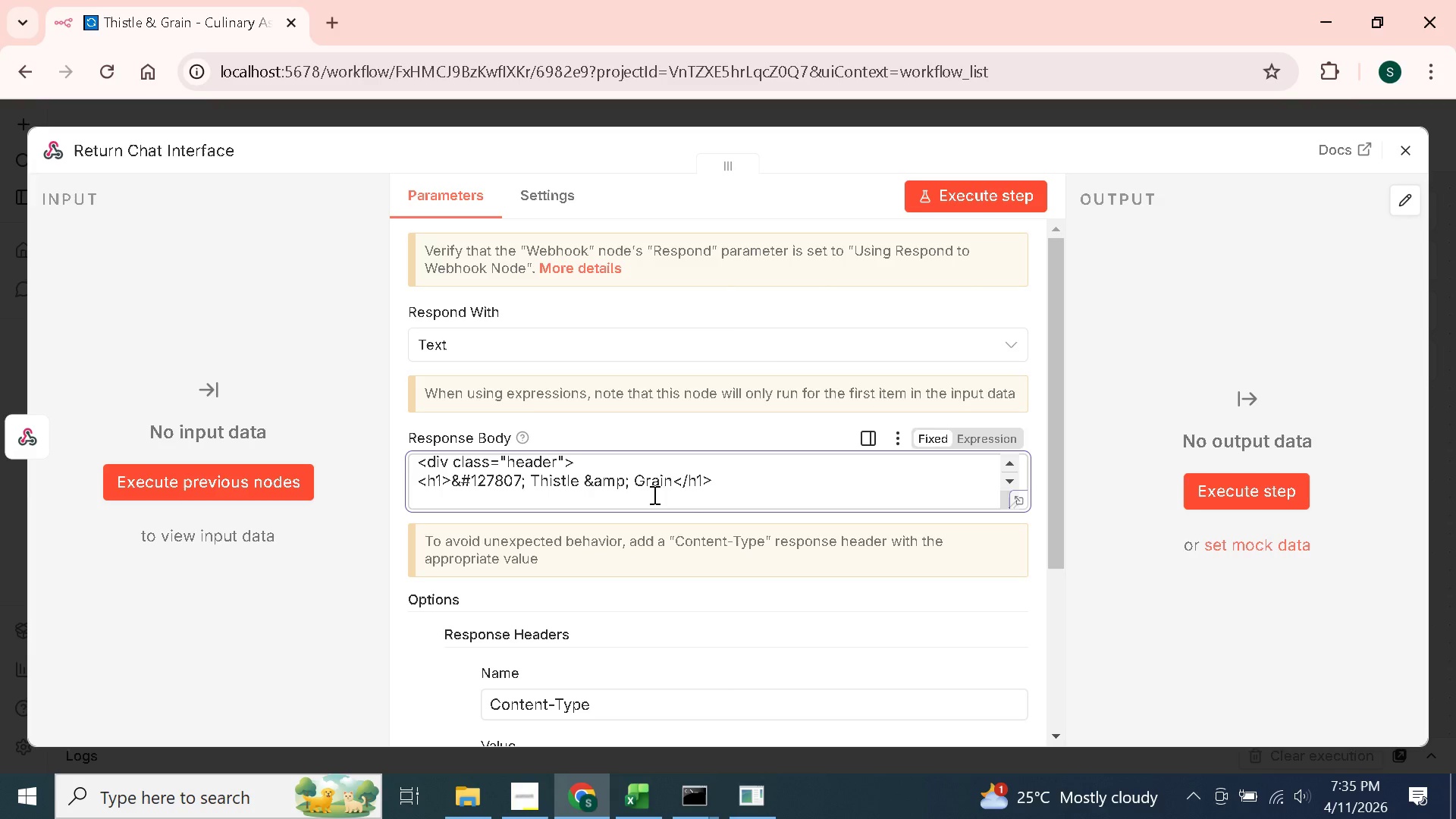 
type(<div class="subtitle")
 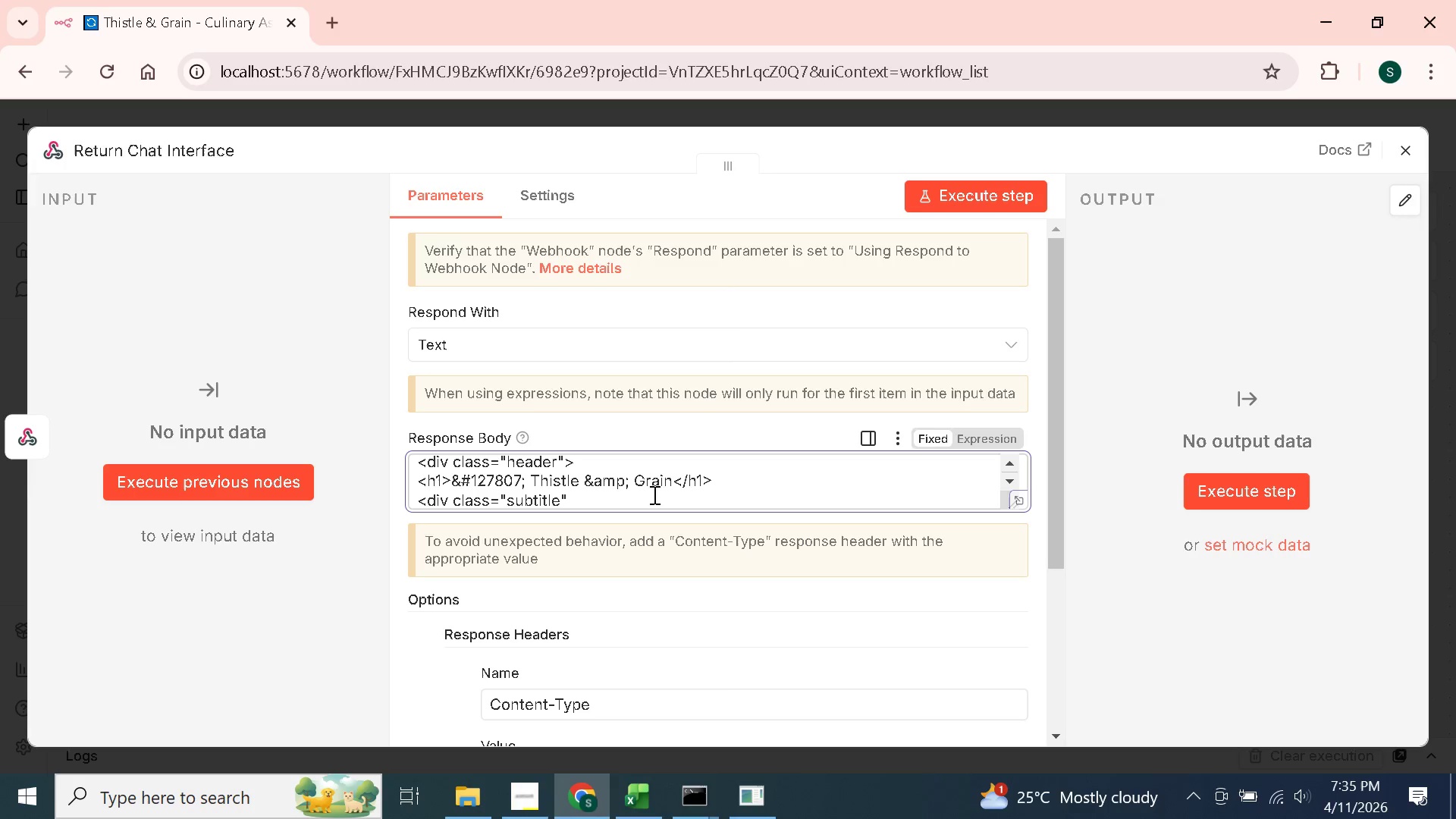 
wait(5.25)
 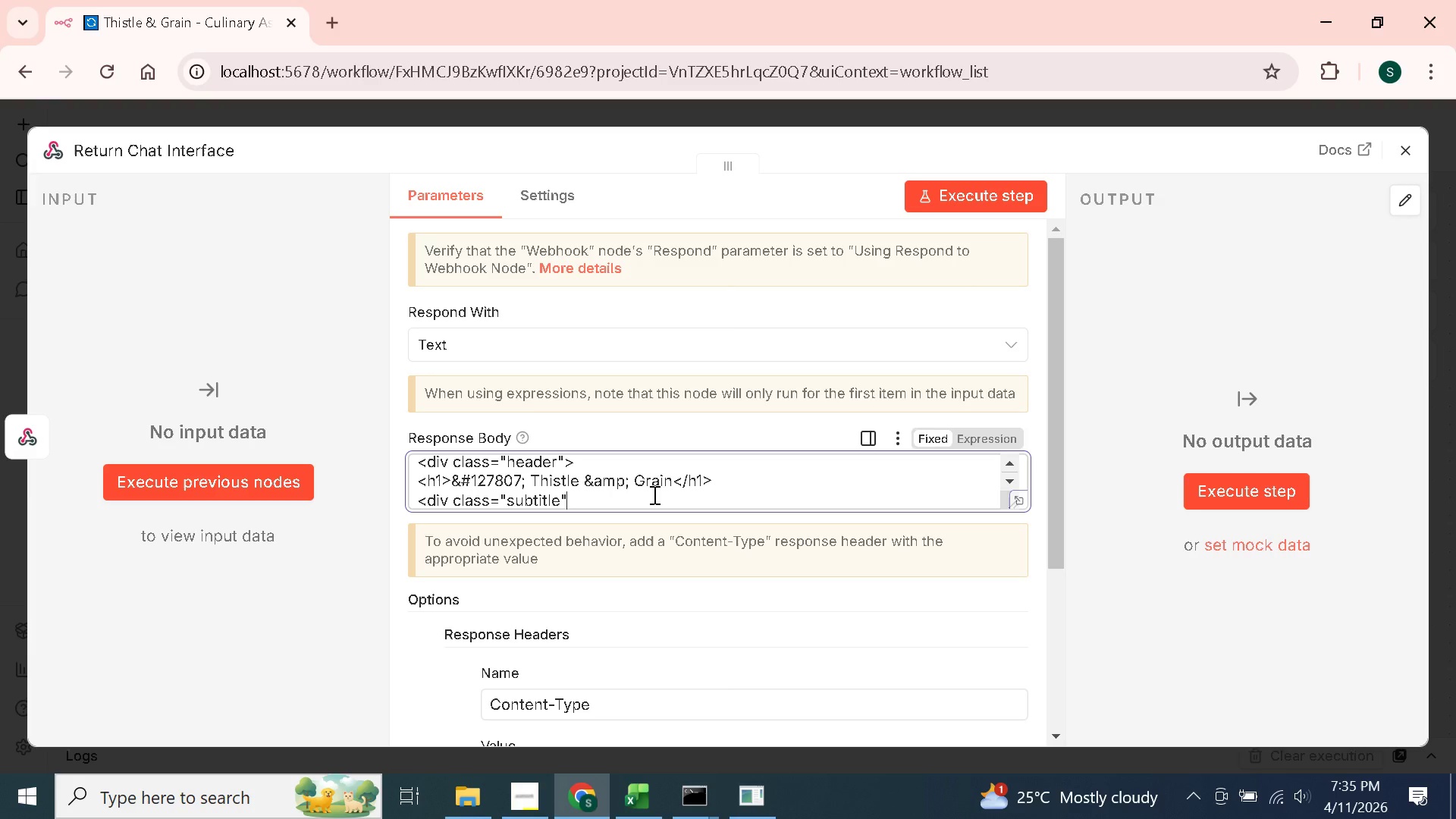 
type(>Internal Staff Assistant - Tonight's Service>)
key(Backspace)
type(</div>)
 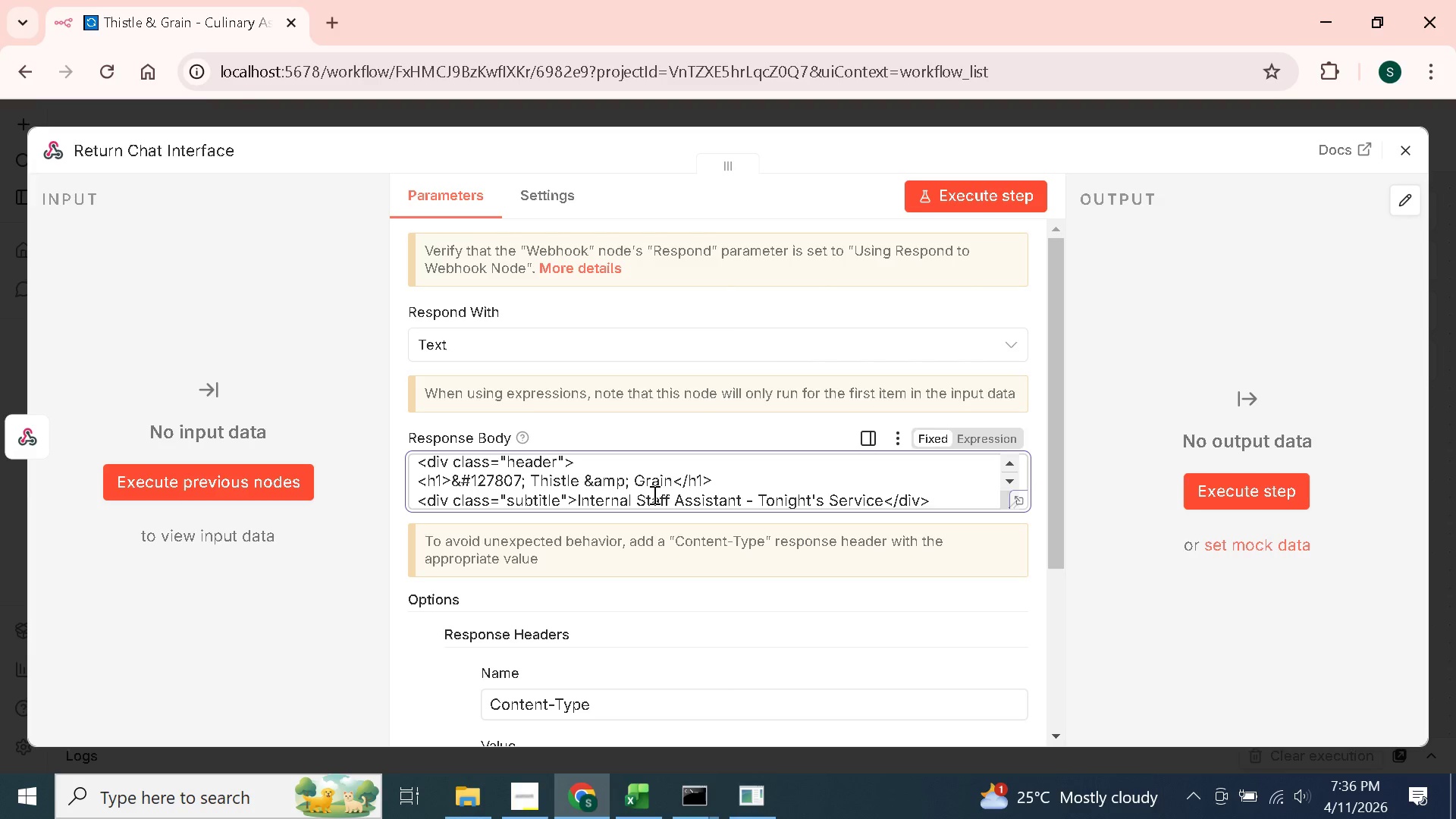 
wait(7.05)
 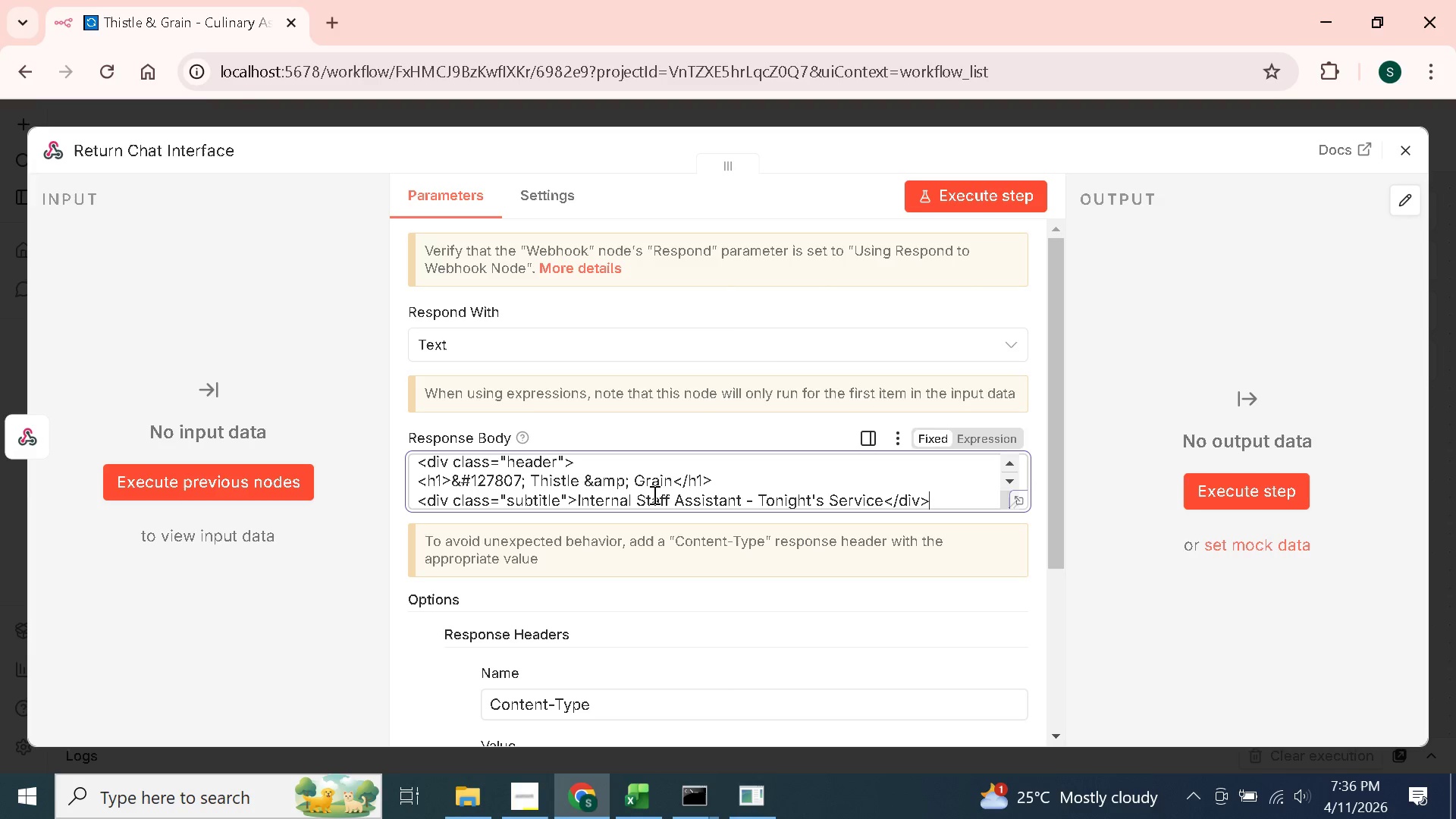 
key(Enter)
 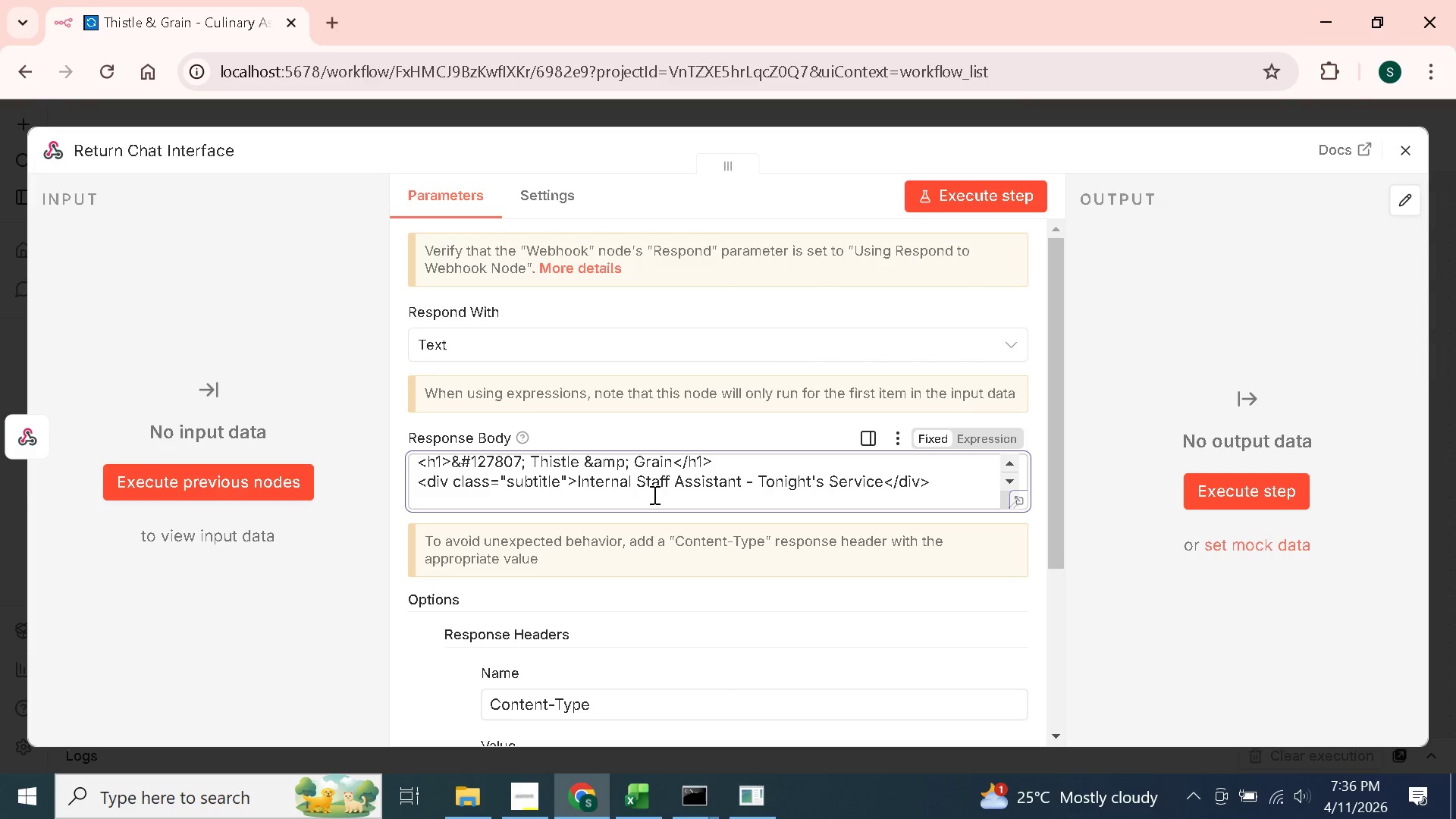 
type(<d)
key(Backspace)
type(/div>)
 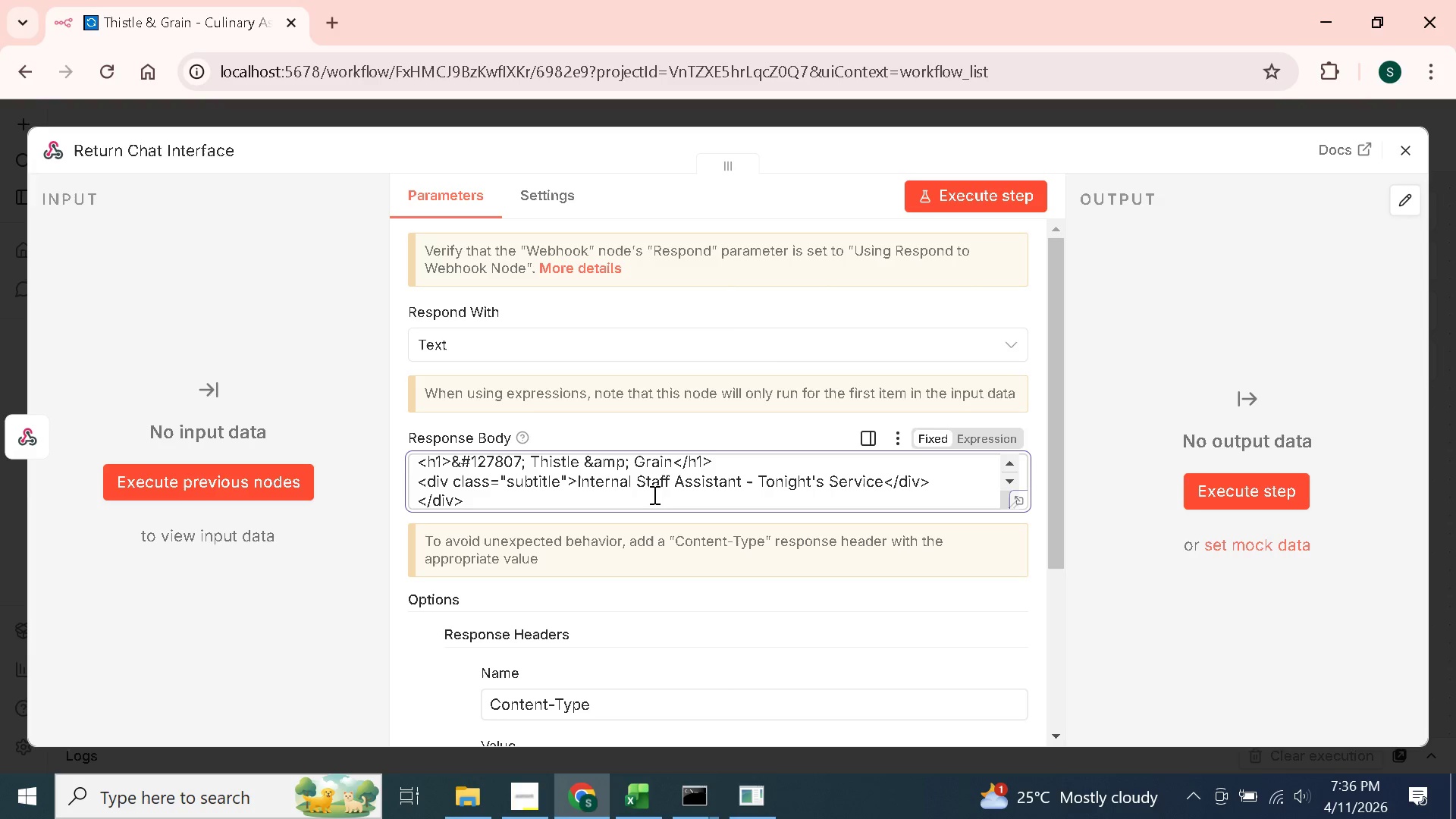 
wait(9.28)
 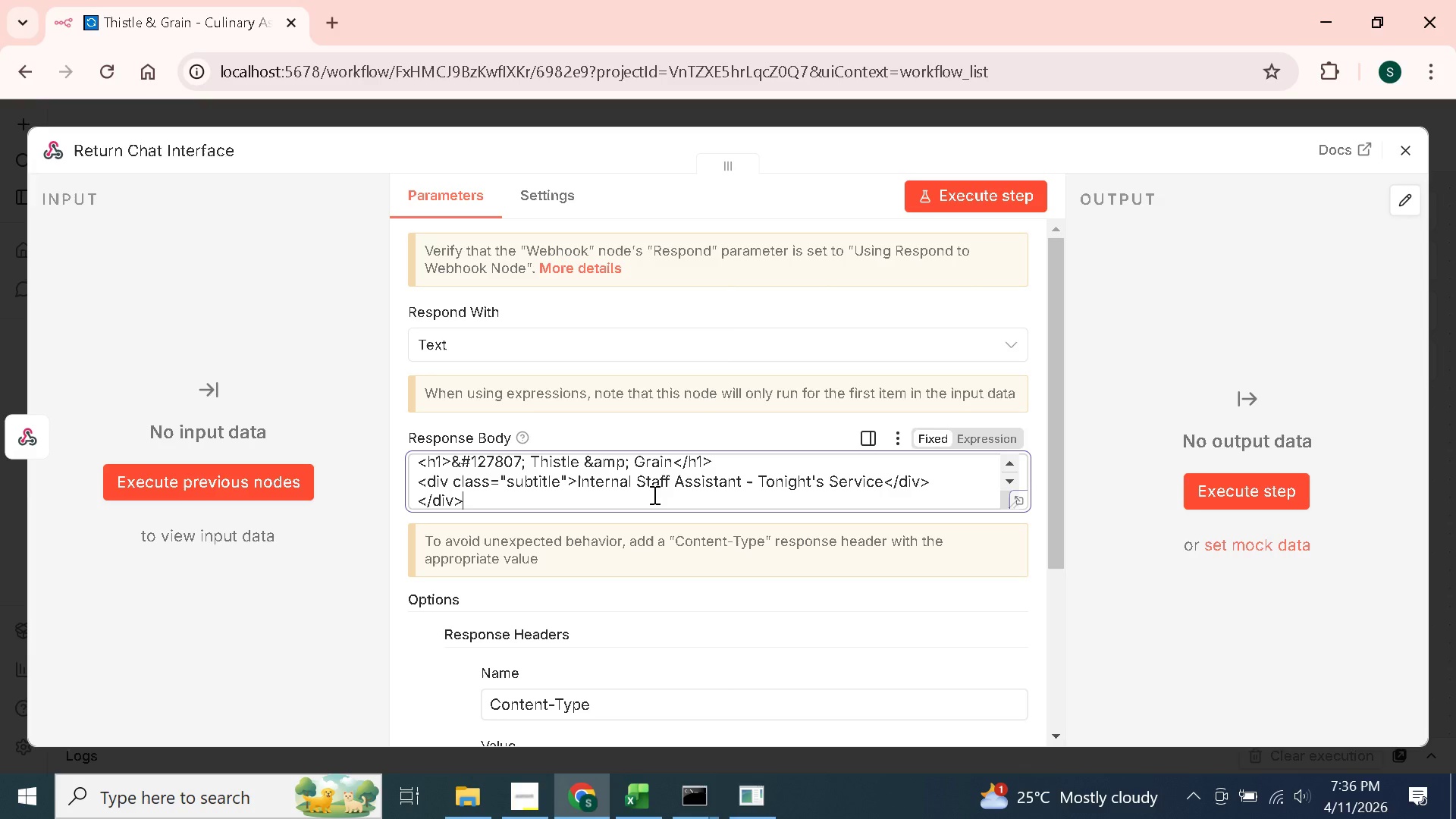 
key(Enter)
 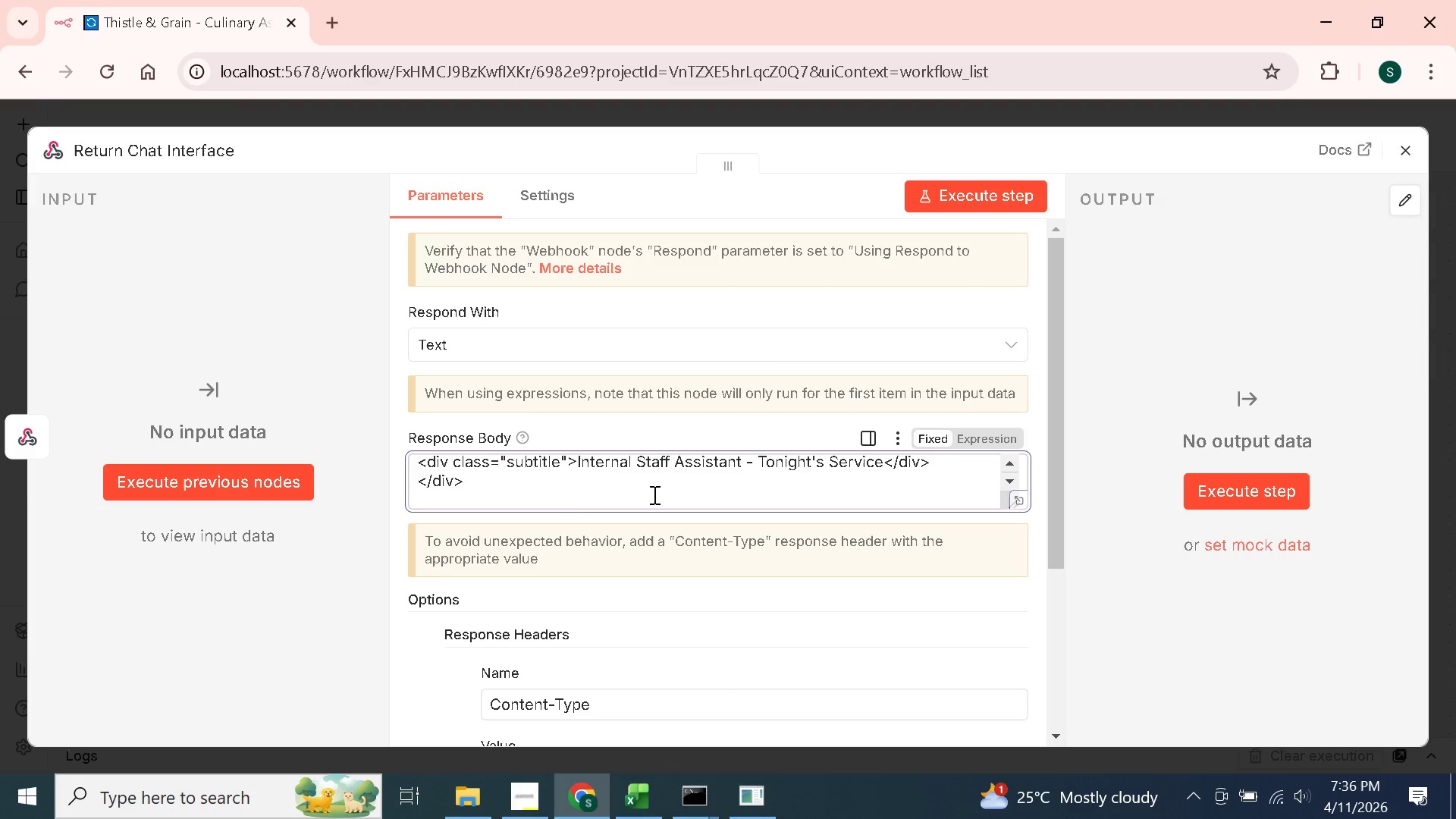 
type(<div class=')
key(Backspace)
type("chat:)
key(Backspace)
type(">)
 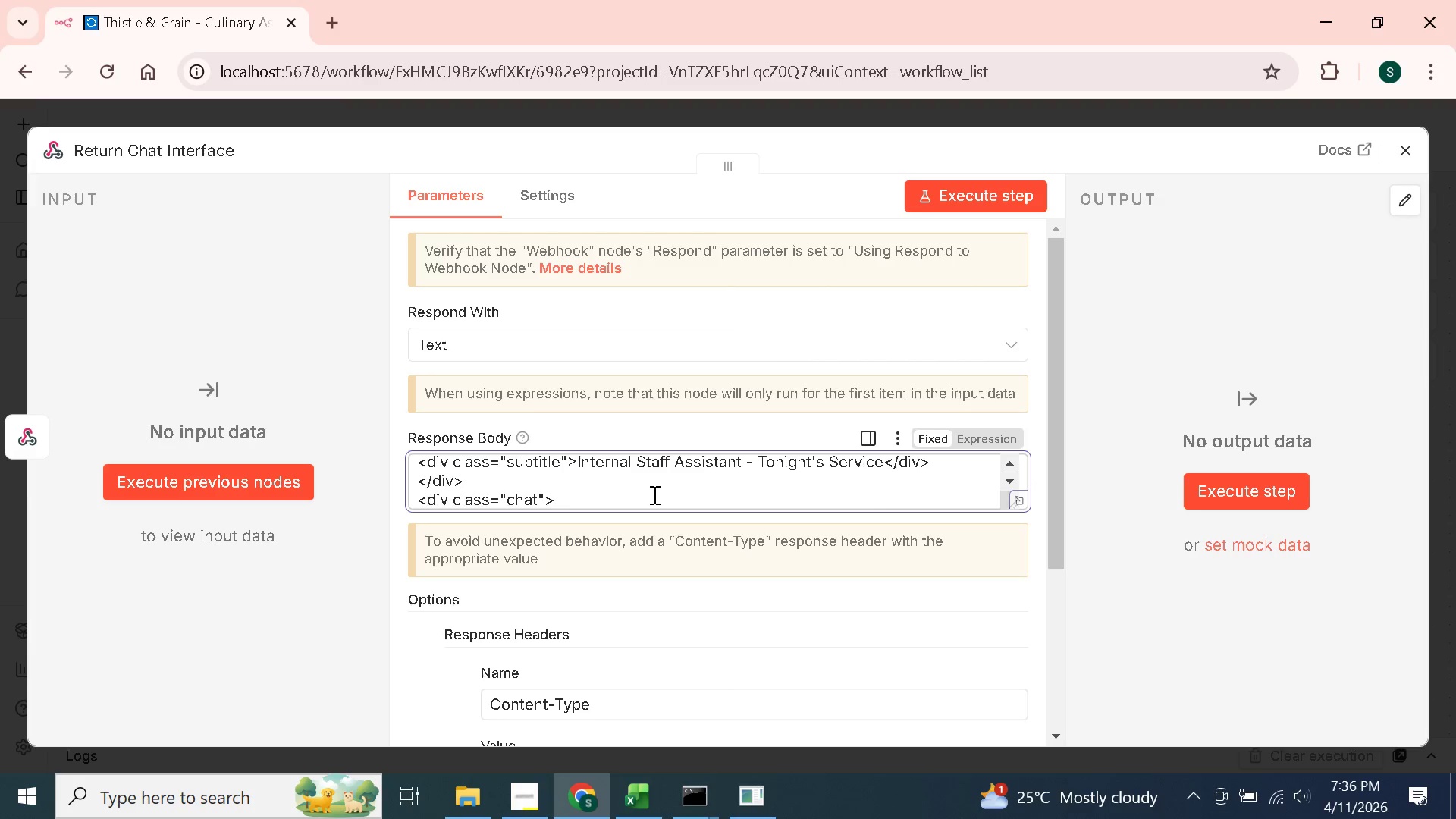 
key(Enter)
 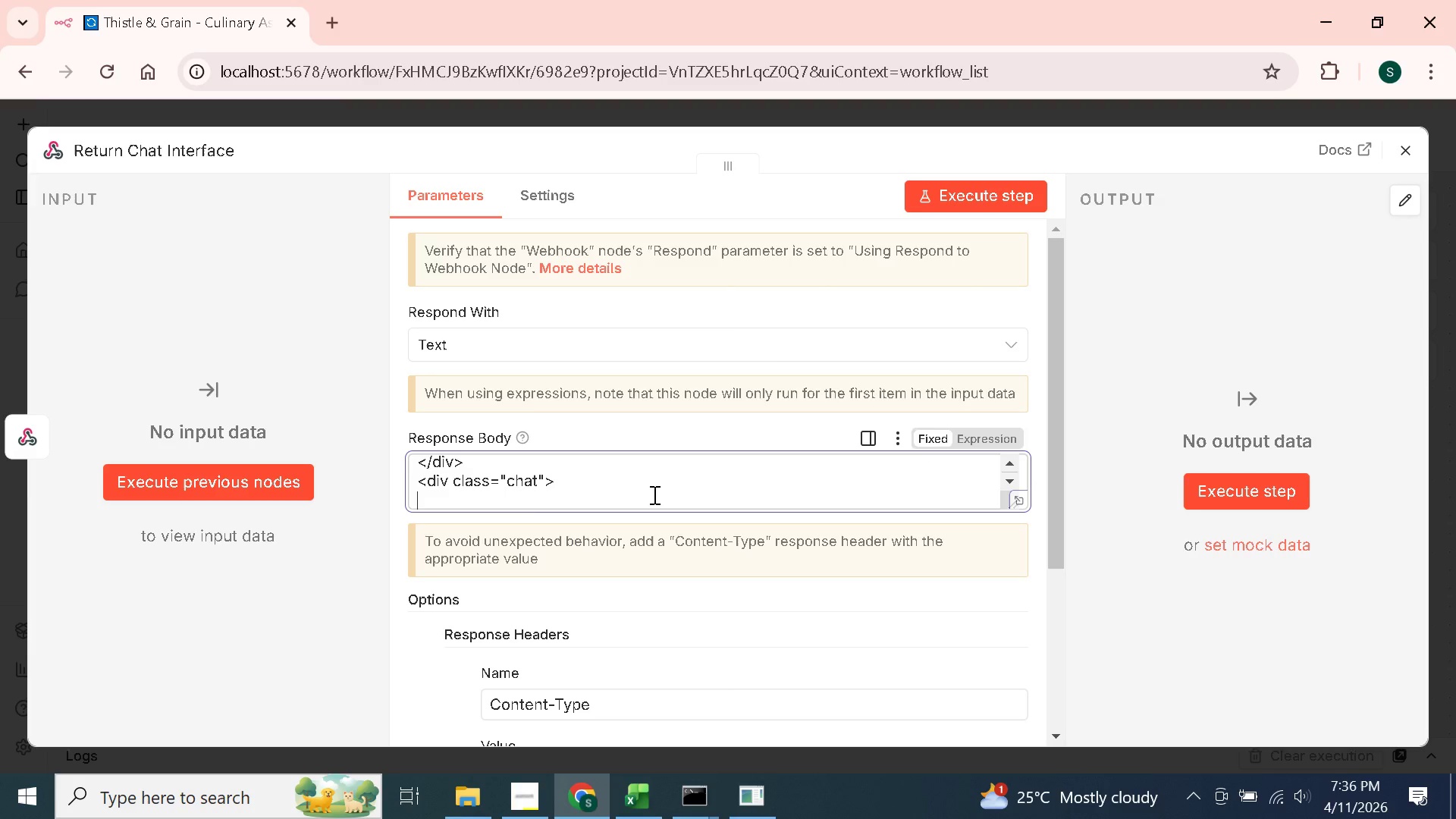 
type(<div class="messages")
 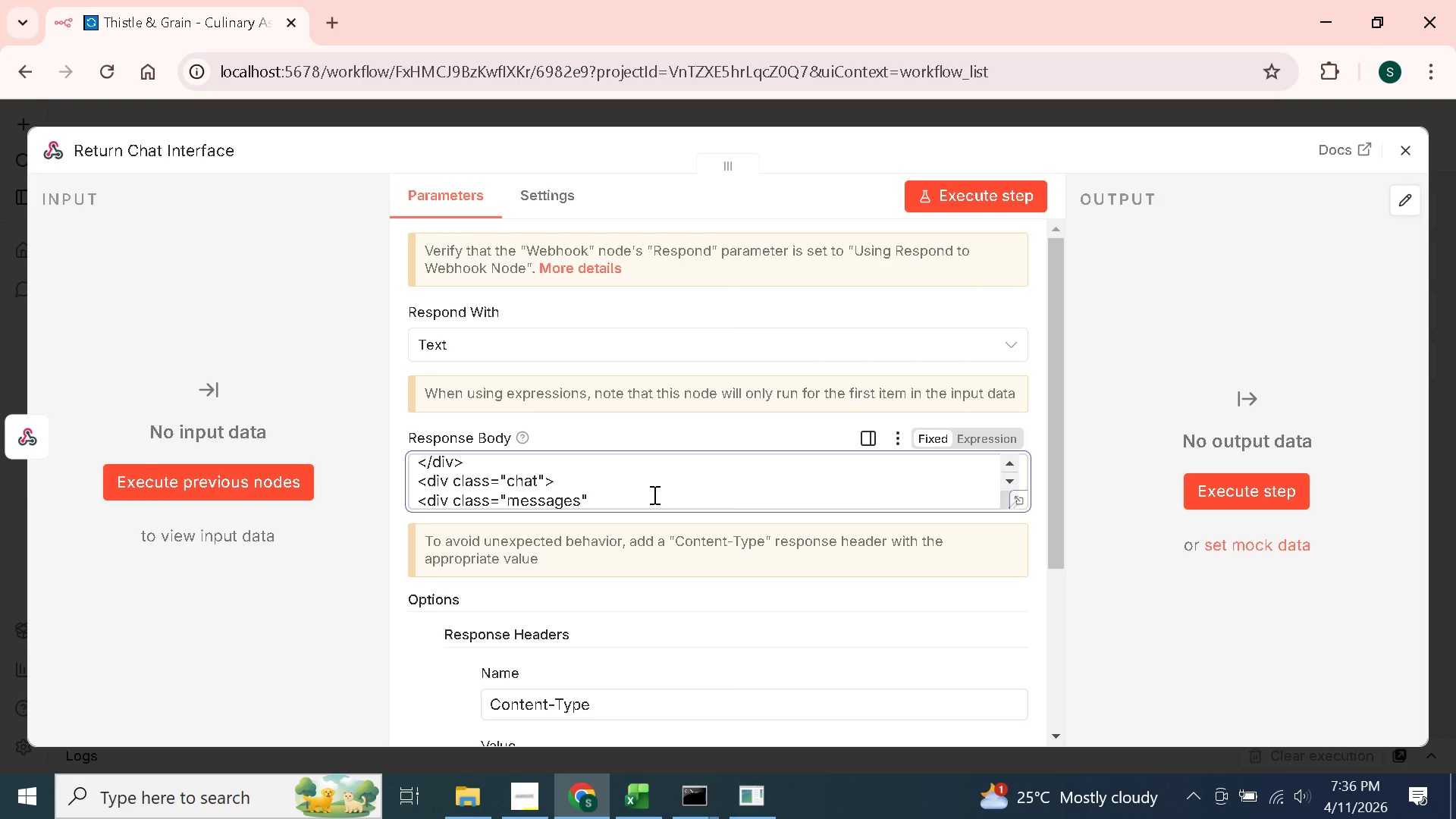 
wait(6.09)
 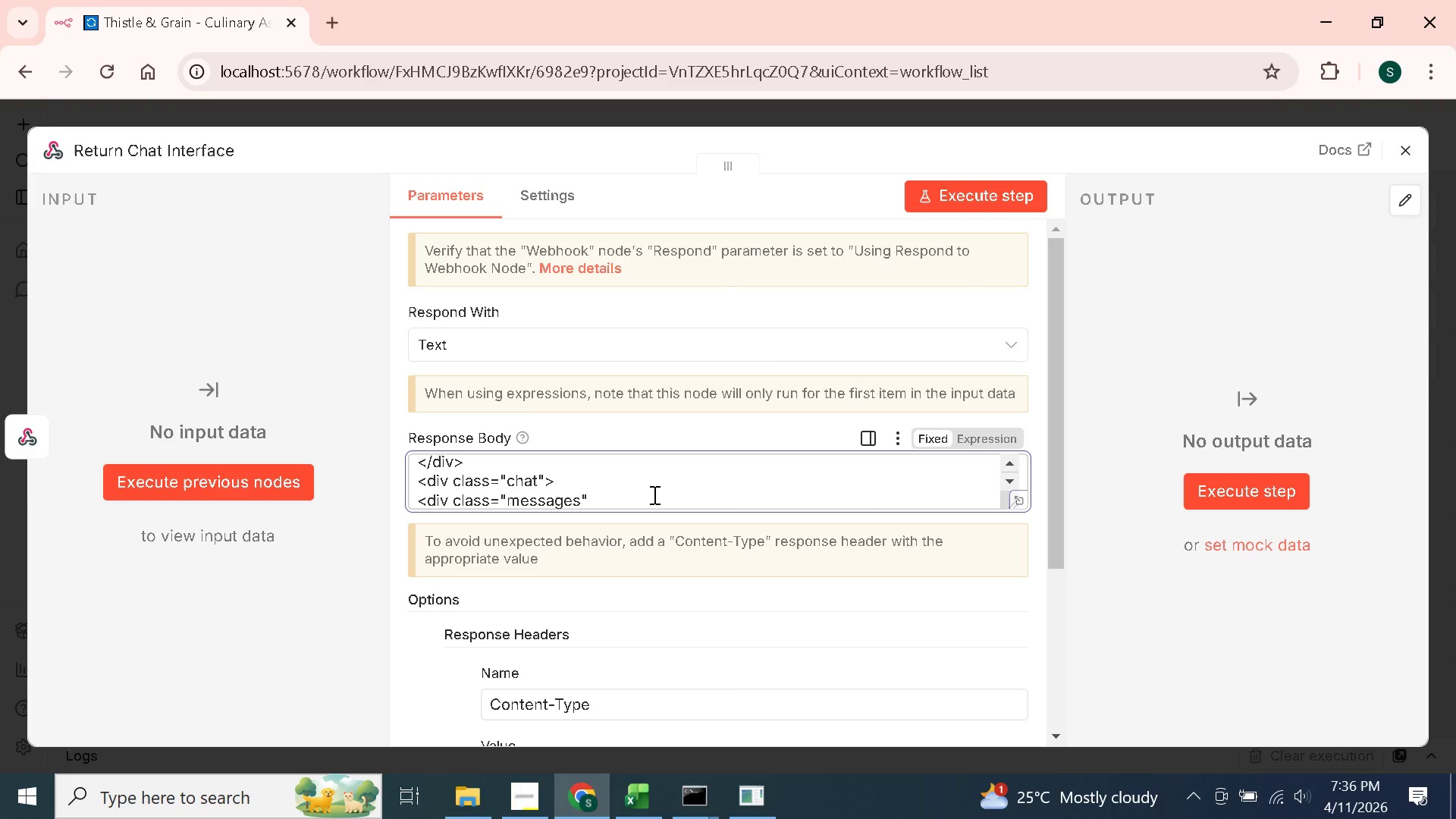 
type( id="messages:)
key(Backspace)
type(">)
 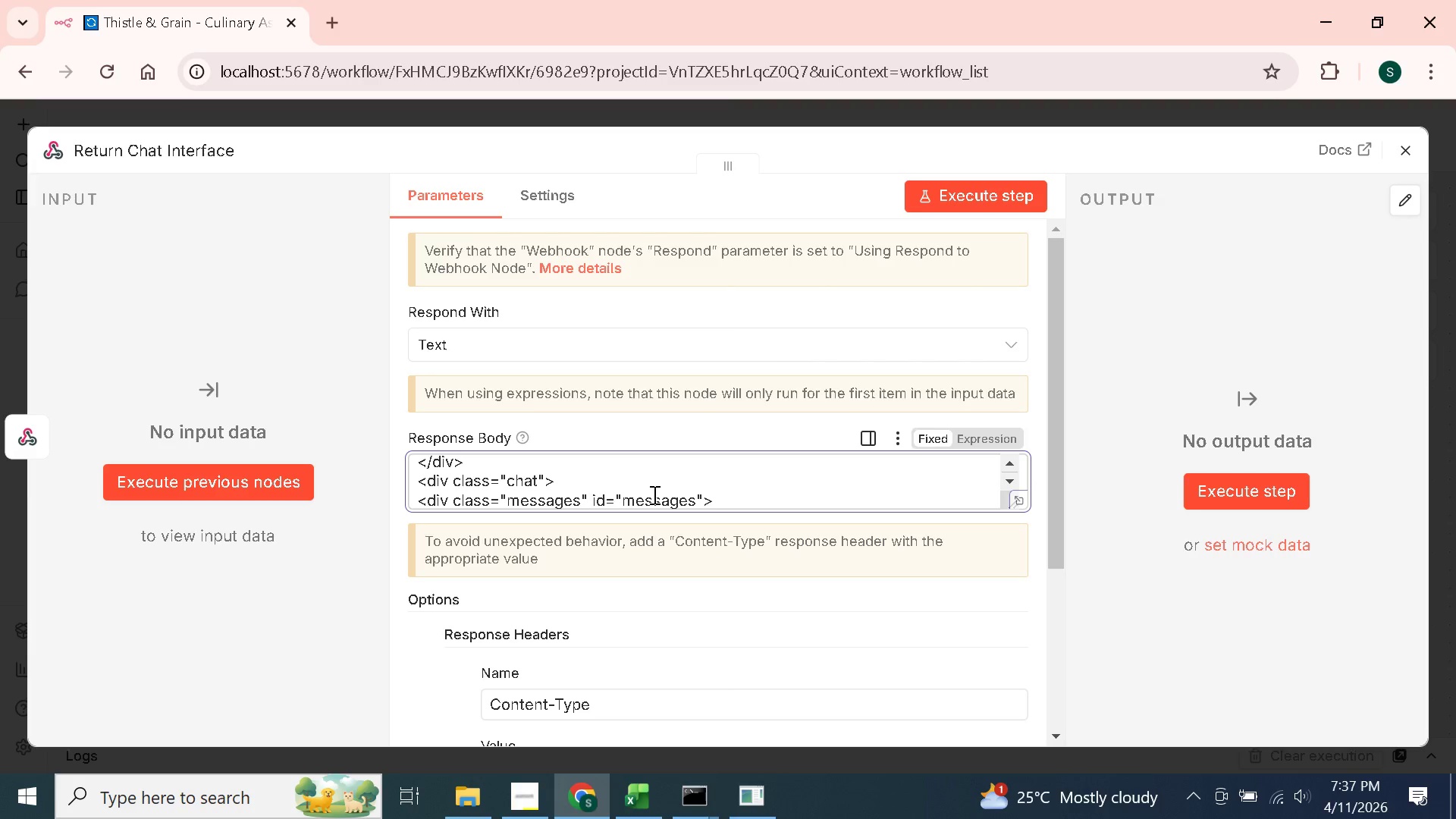 
key(Enter)
 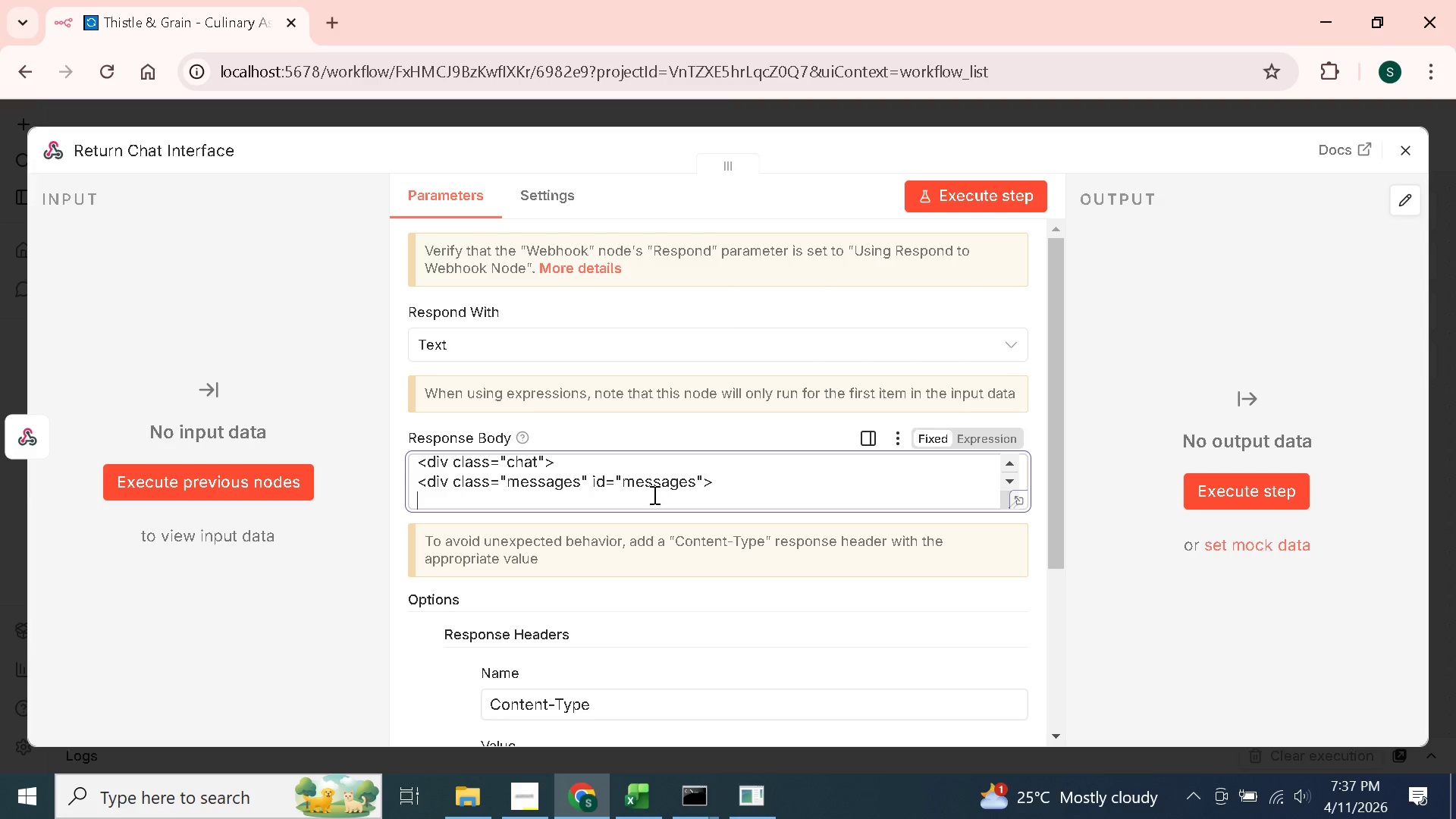 
type(<div ca)
key(Backspace)
type(lass="msg-ai:)
key(Backspace)
type(")
 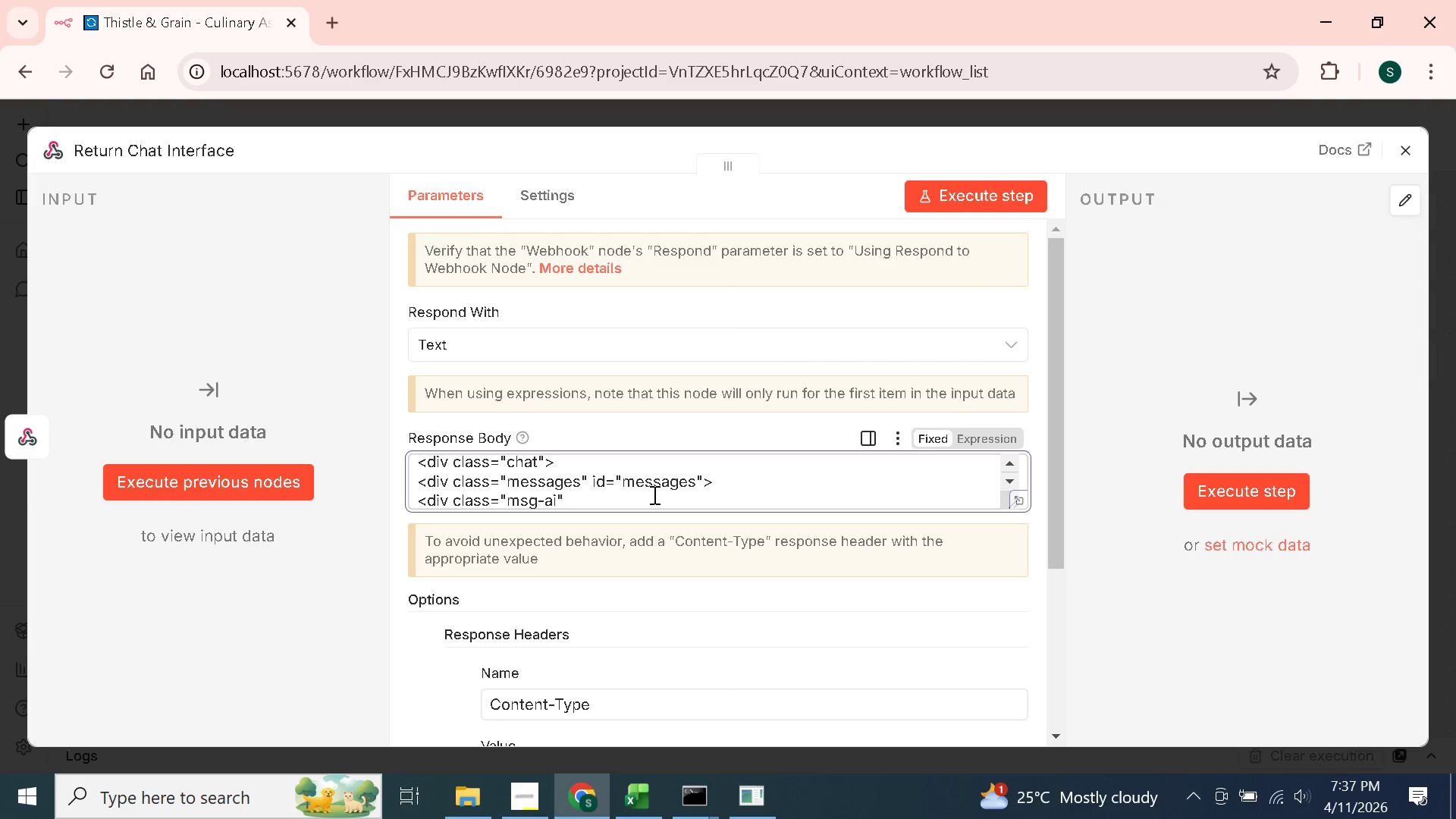 
hold_key(key=ShiftLeft, duration=1.53)
 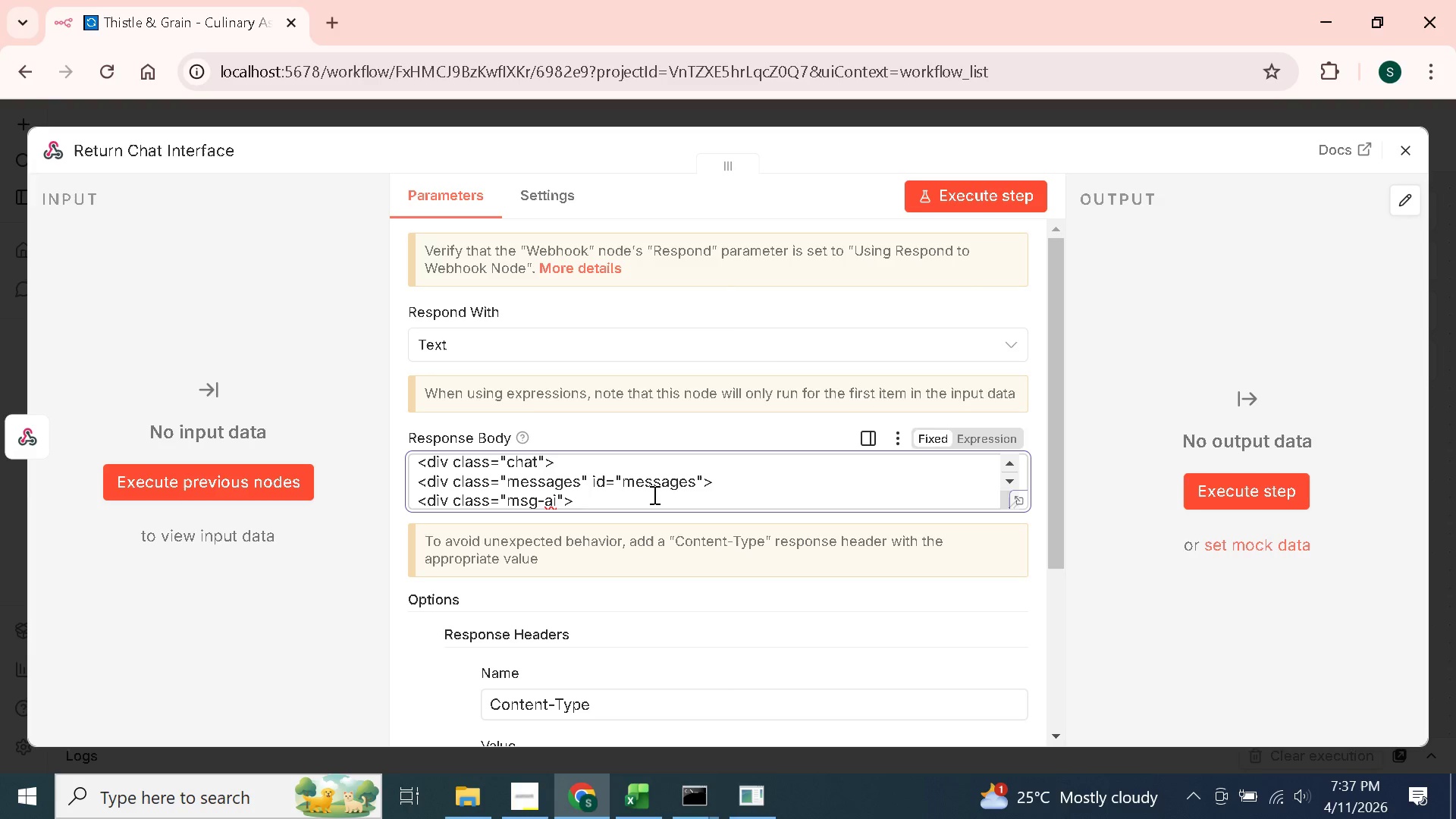 
key(Shift+Period)
 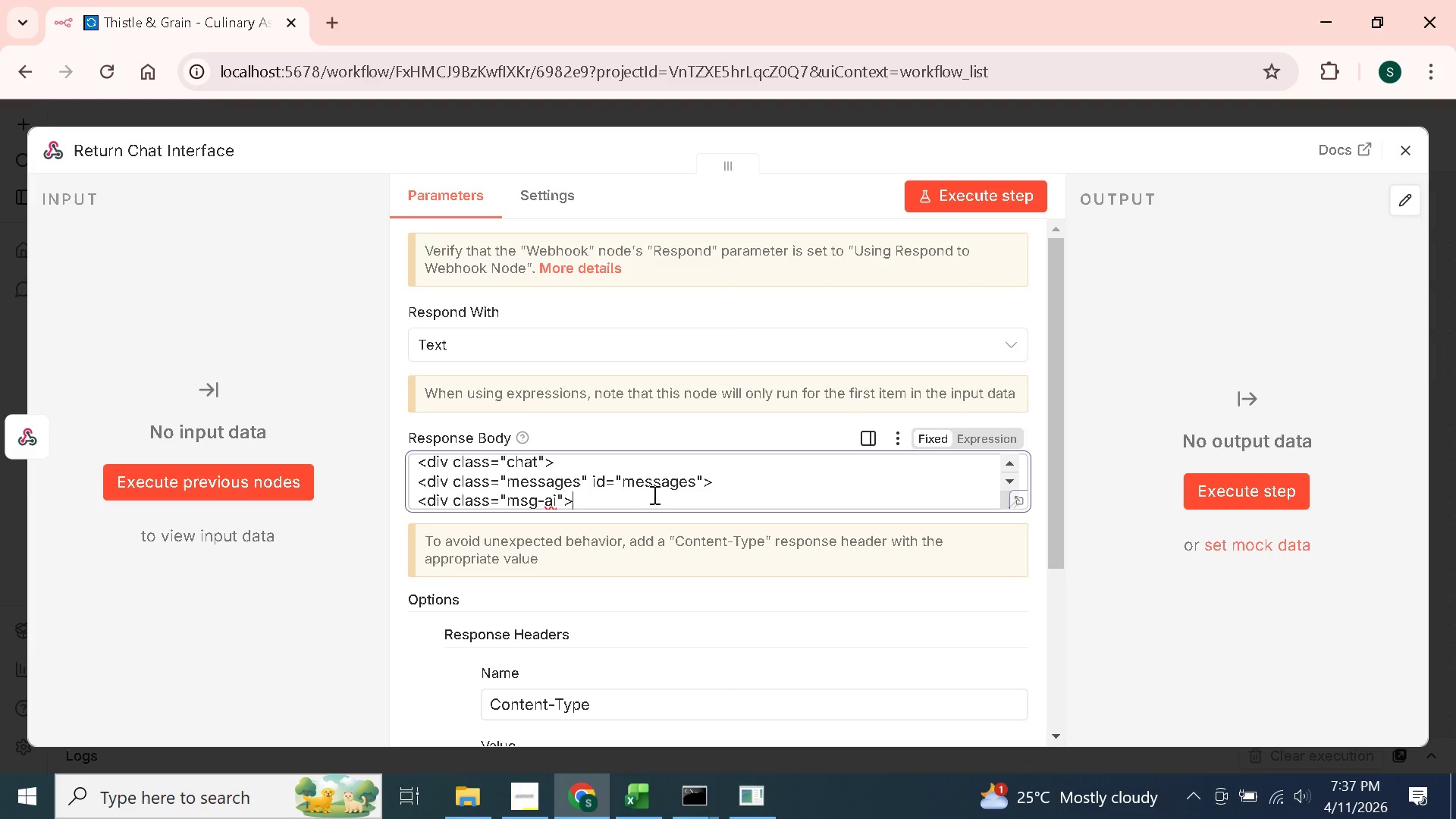 
wait(6.7)
 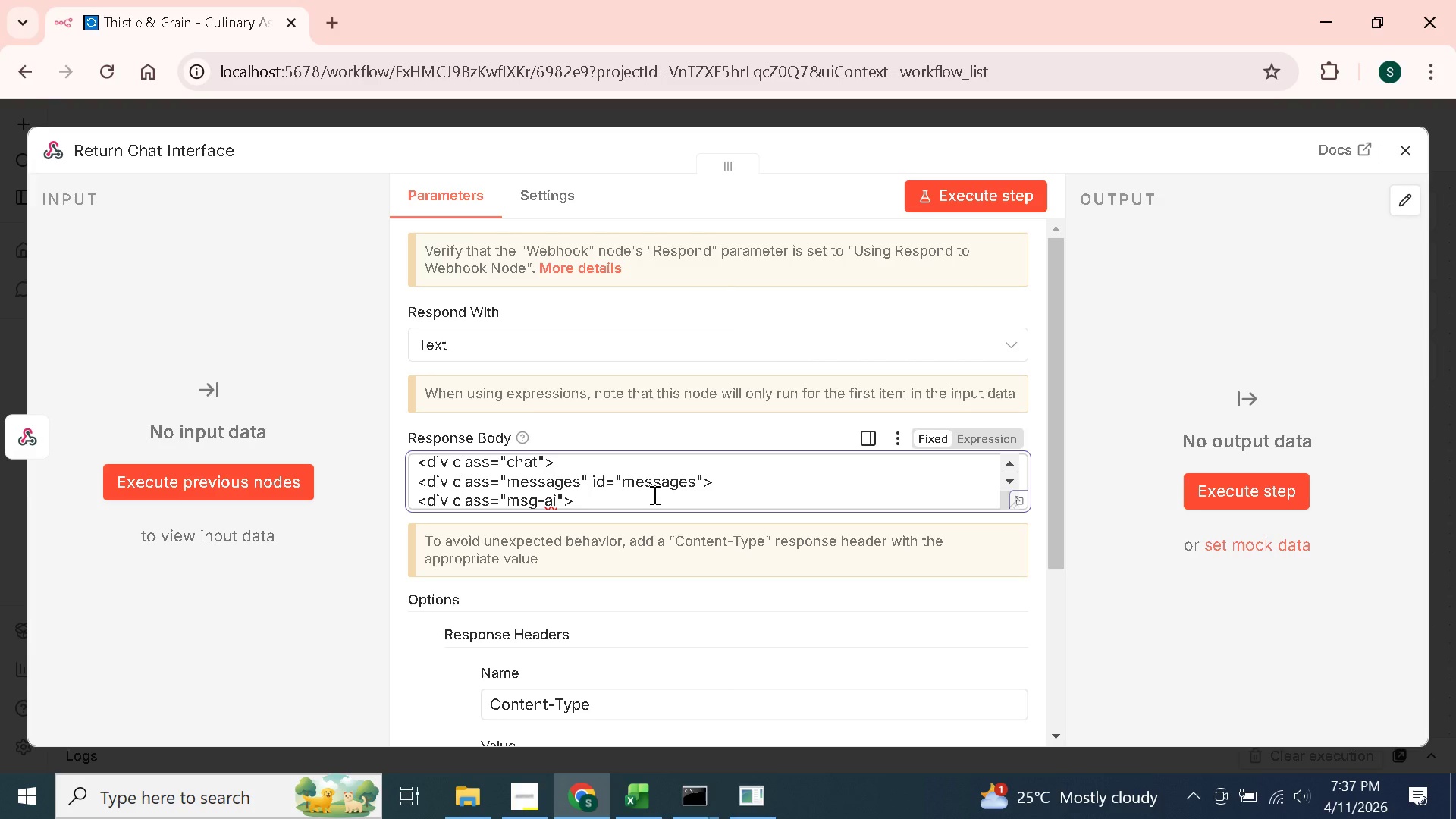 
type(Good evening. Ask me anything abotu)
key(Backspace)
key(Backspace)
type(ut )
 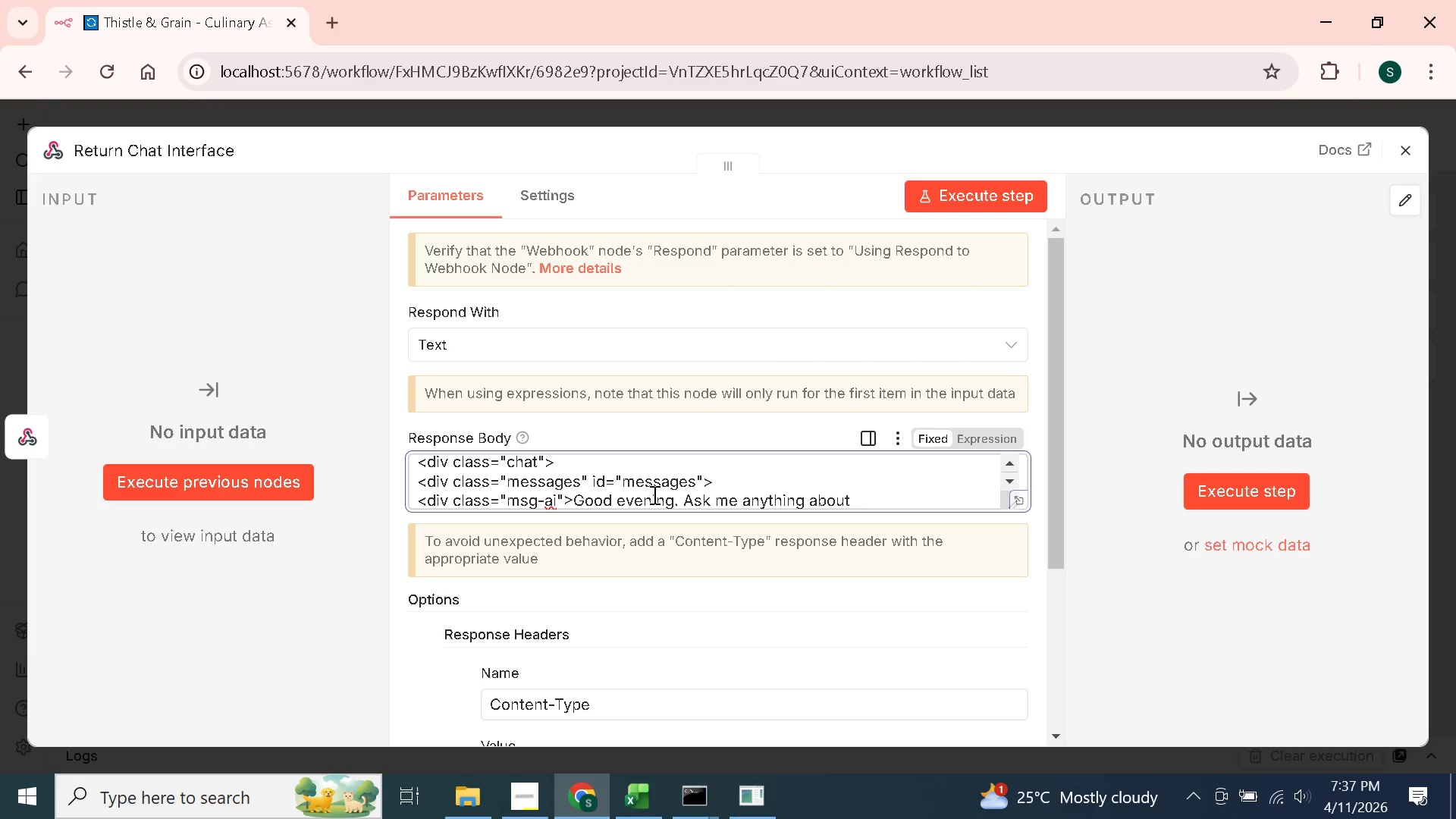 
type(tonight's menu - ingredients, allergens)
 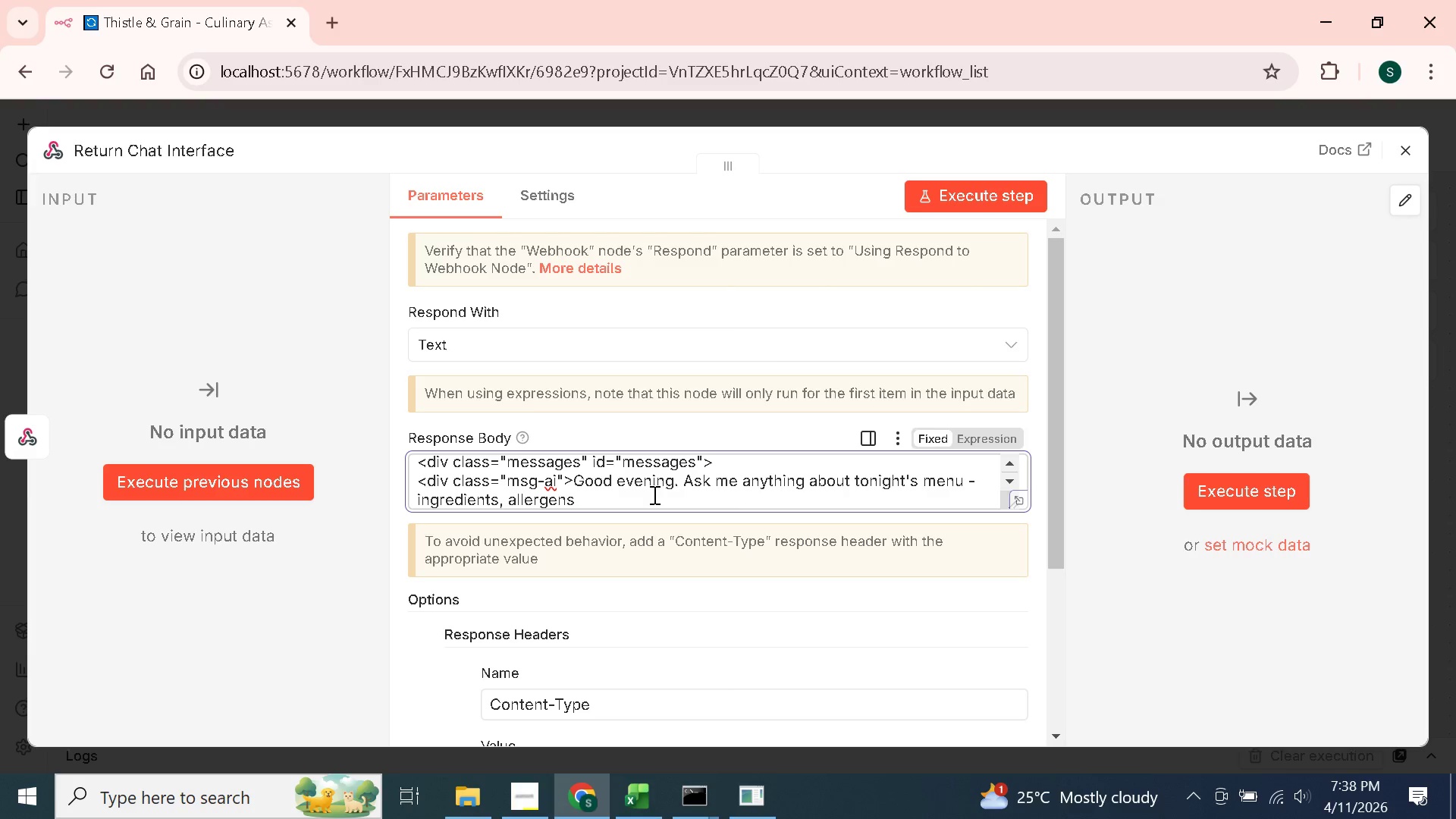 
type(, pla)
 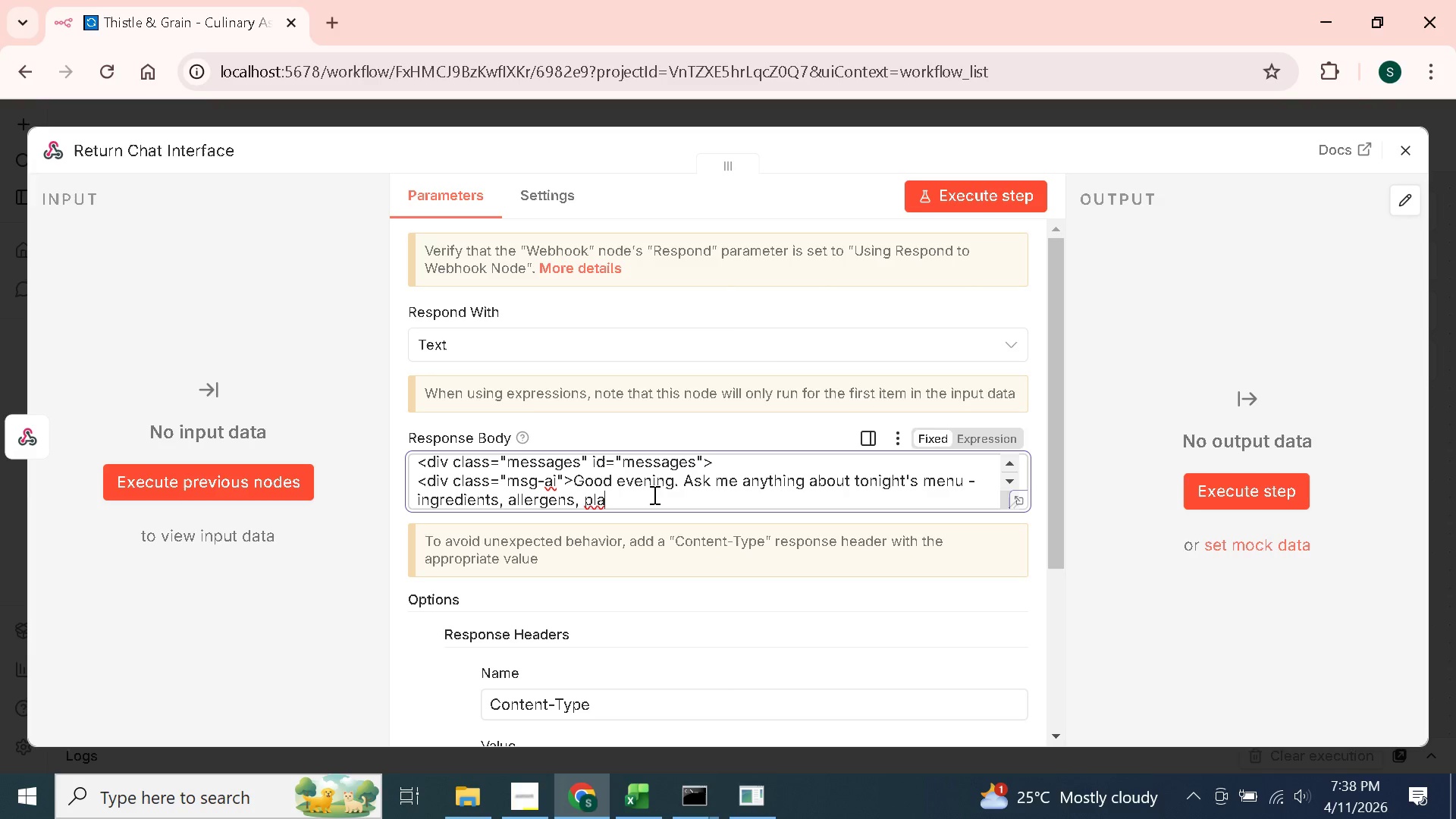 
type(ting, or wine)
 